 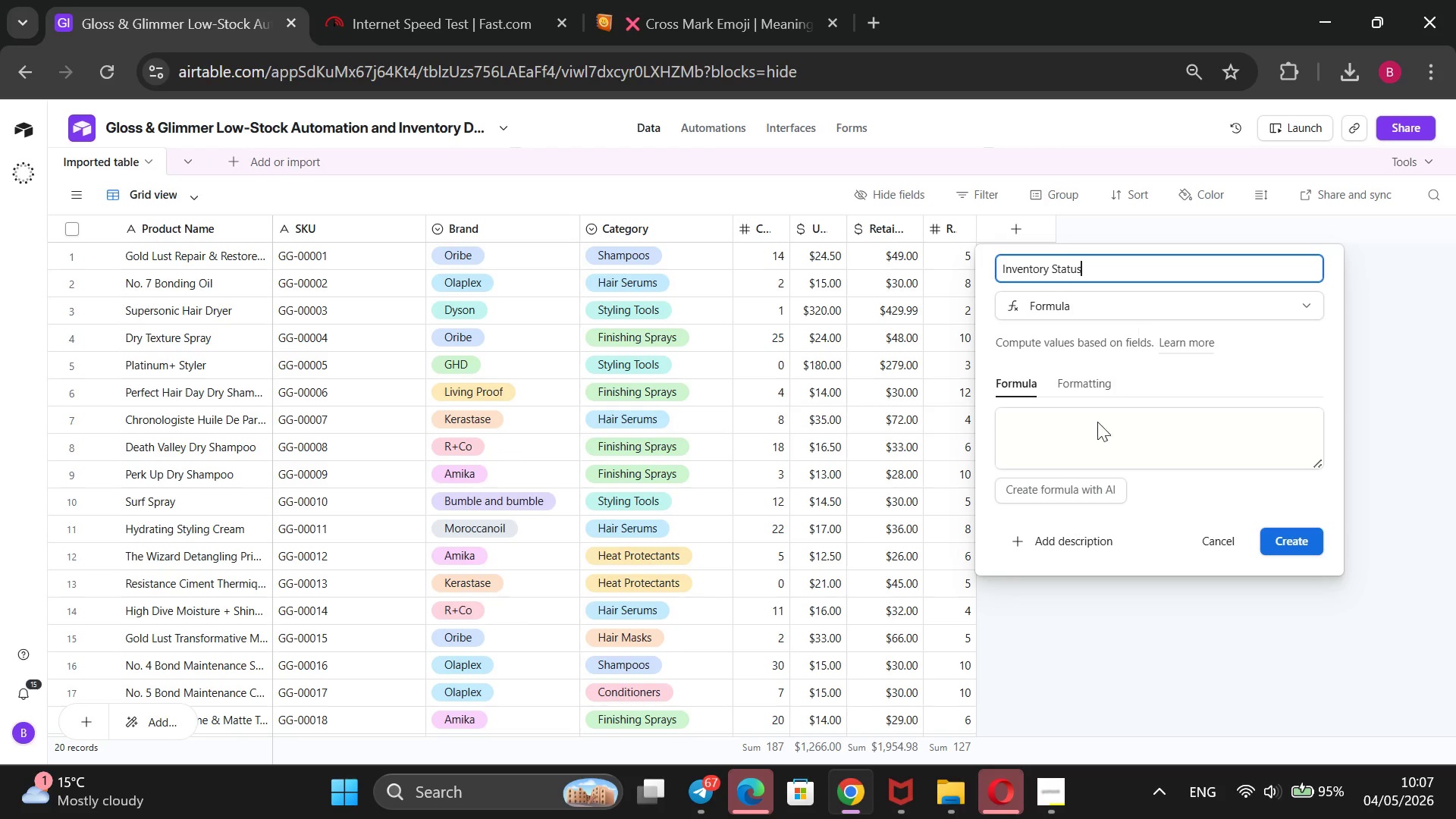 
left_click([1069, 444])
 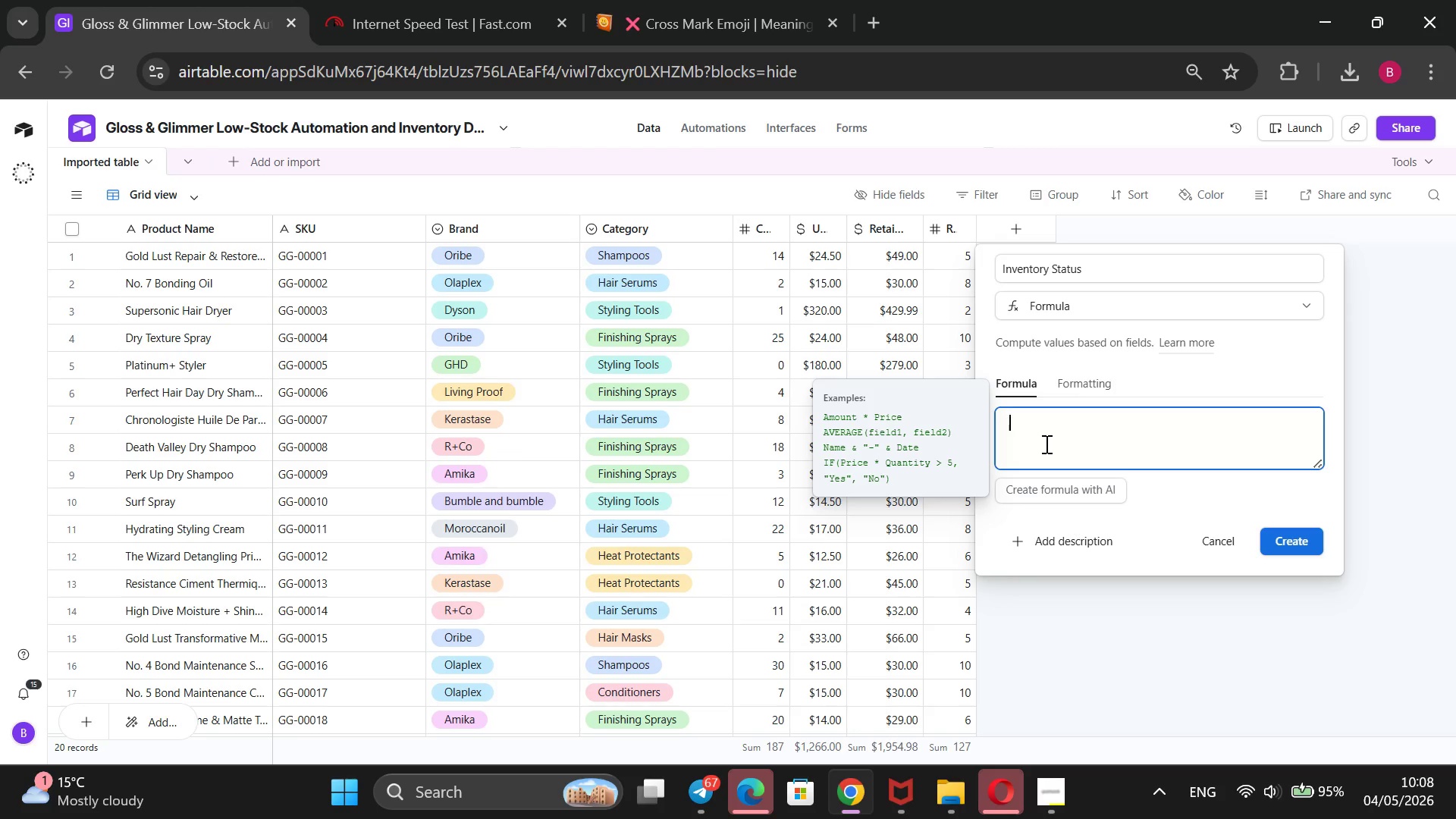 
wait(34.09)
 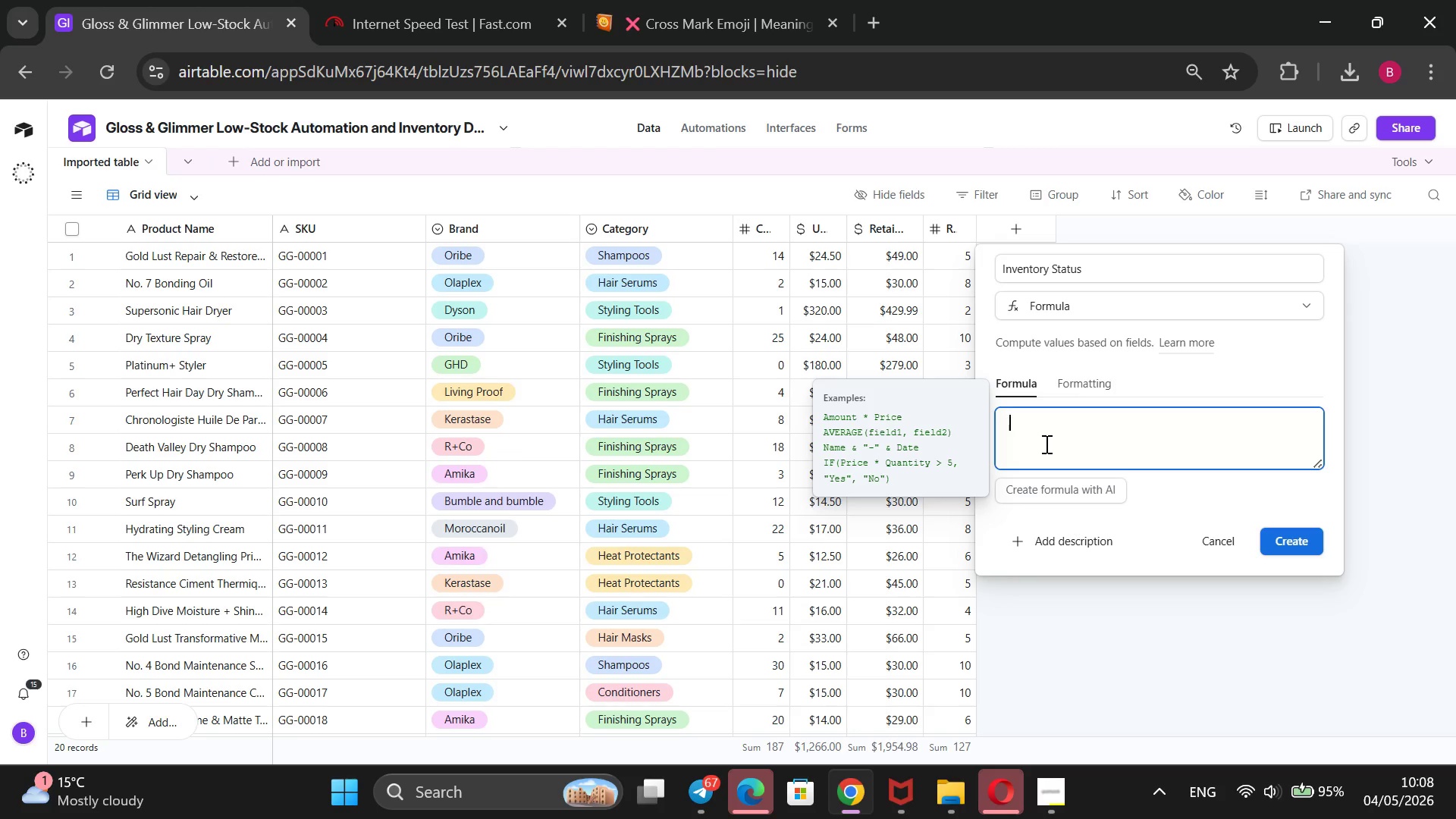 
type(IF({)
 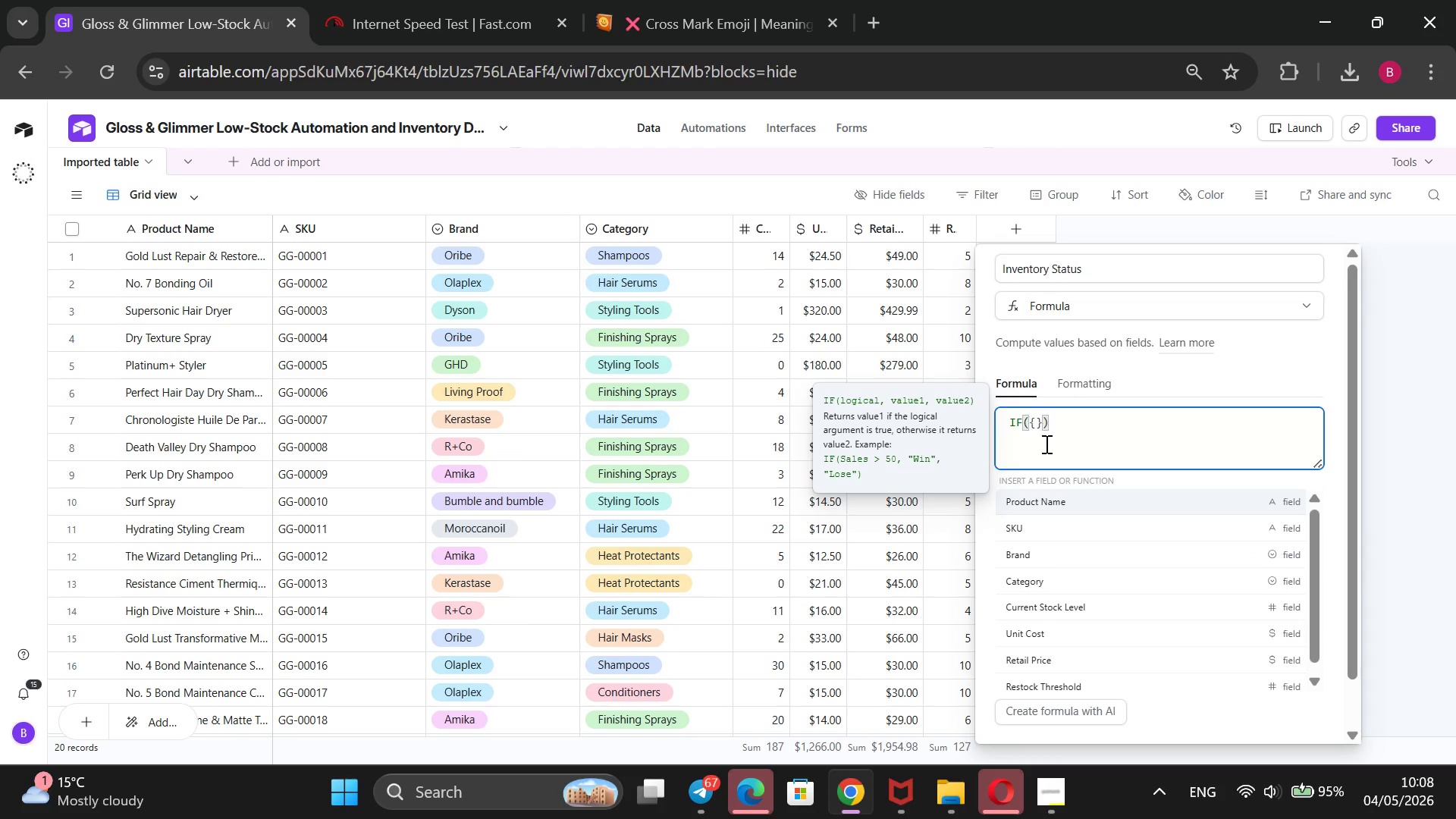 
key(ArrowDown)
 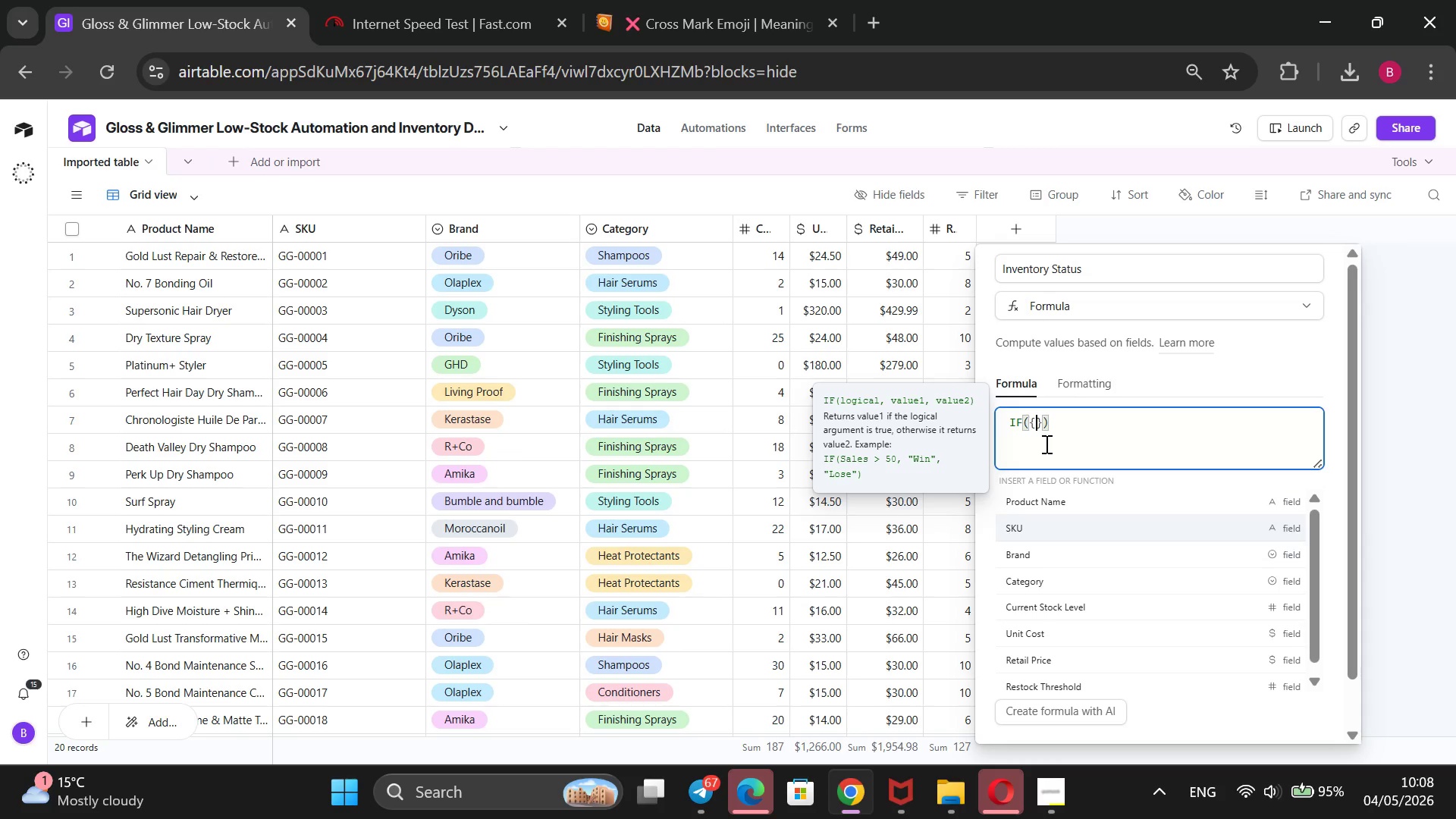 
key(ArrowDown)
 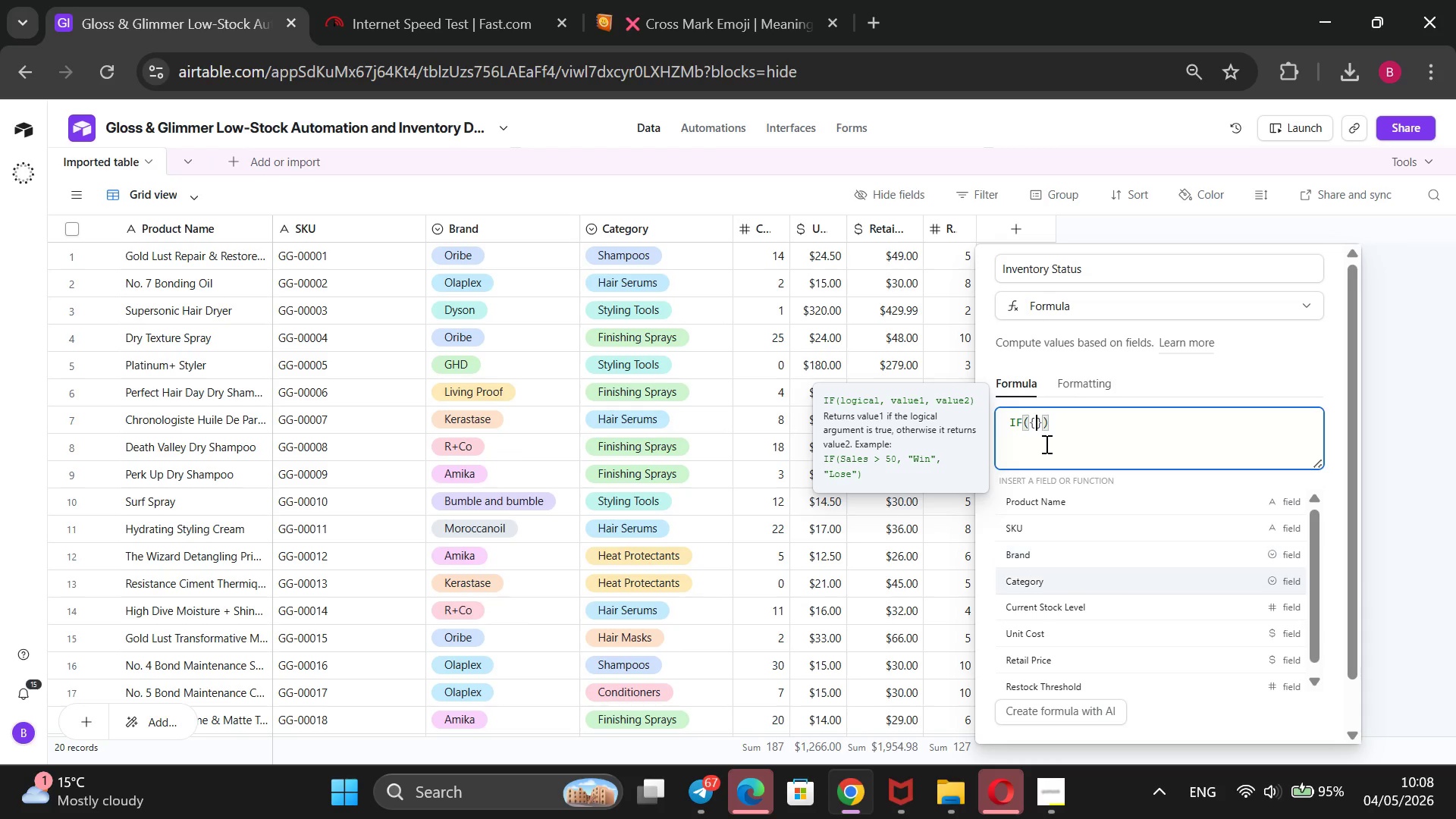 
key(ArrowDown)
 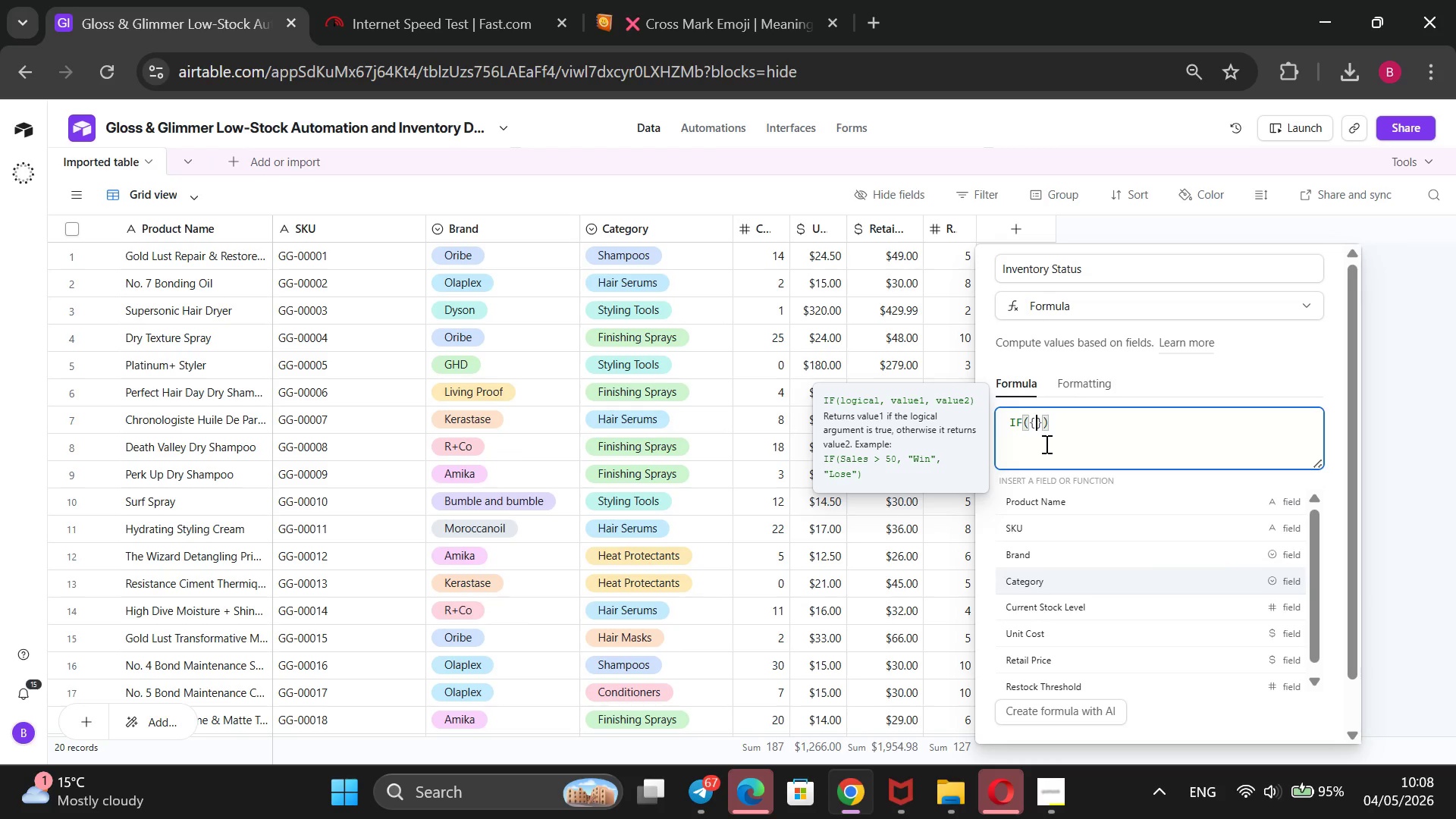 
key(ArrowDown)
 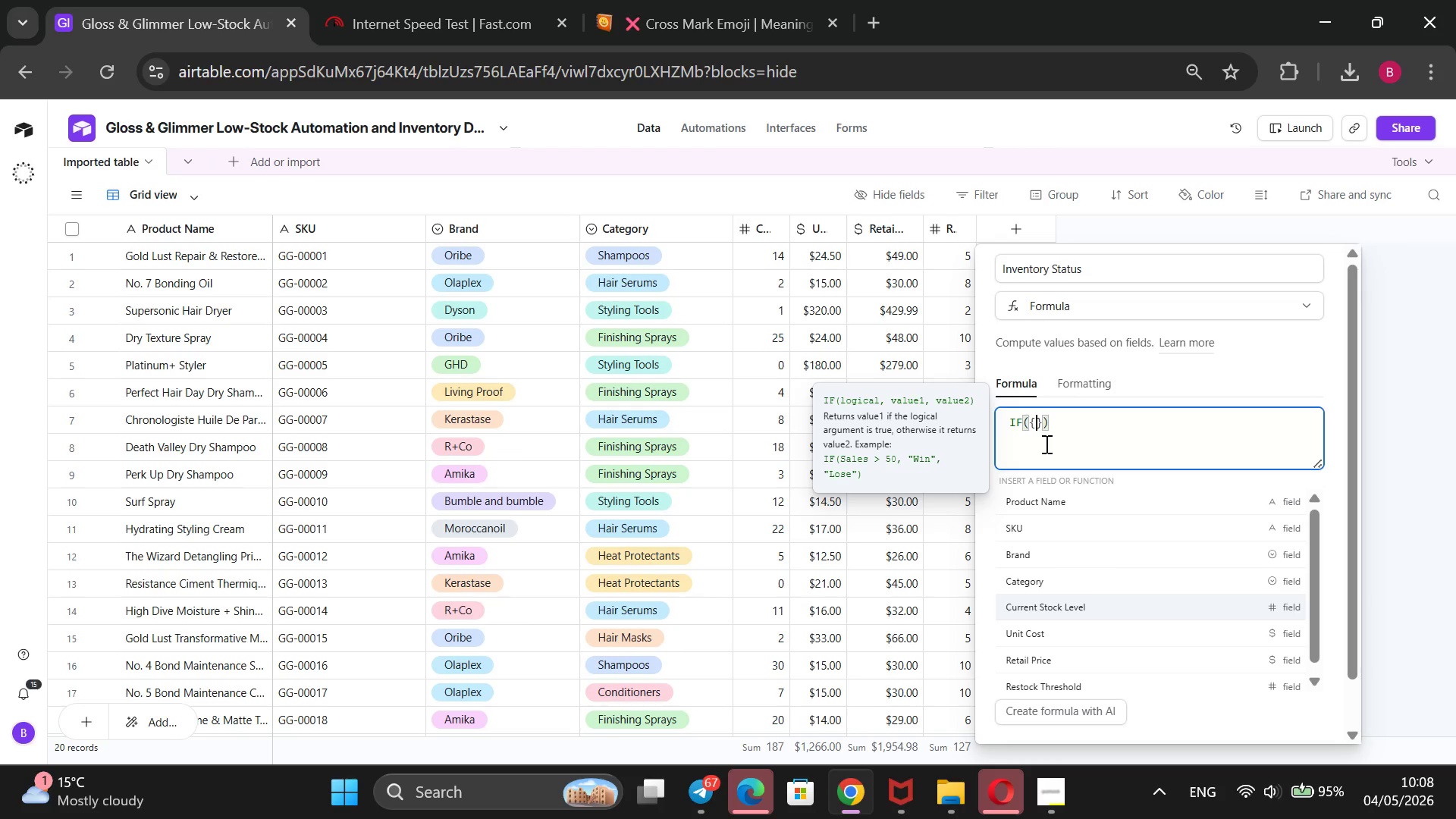 
key(Enter)
 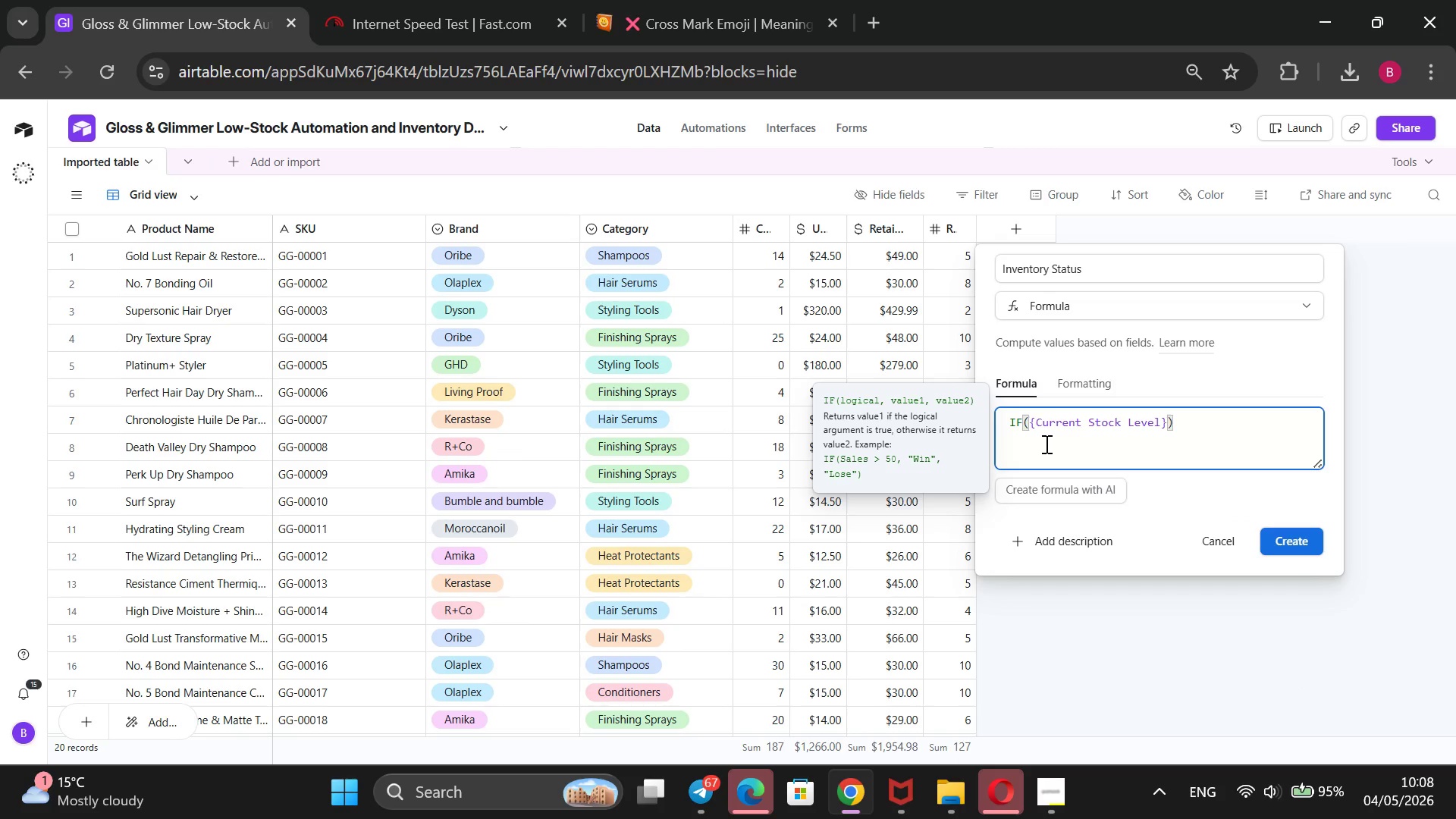 
key(Space)
 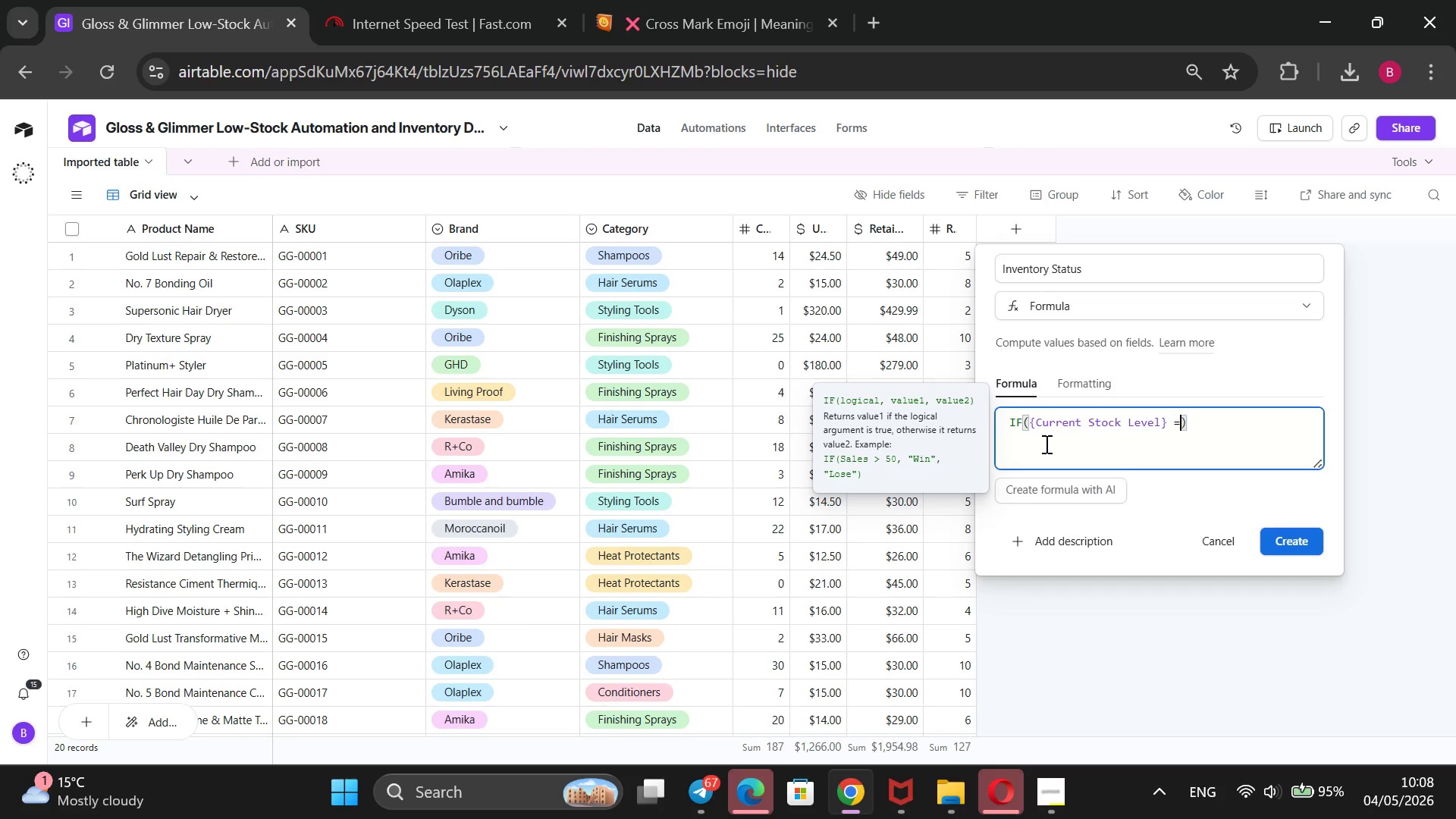 
key(Equal)
 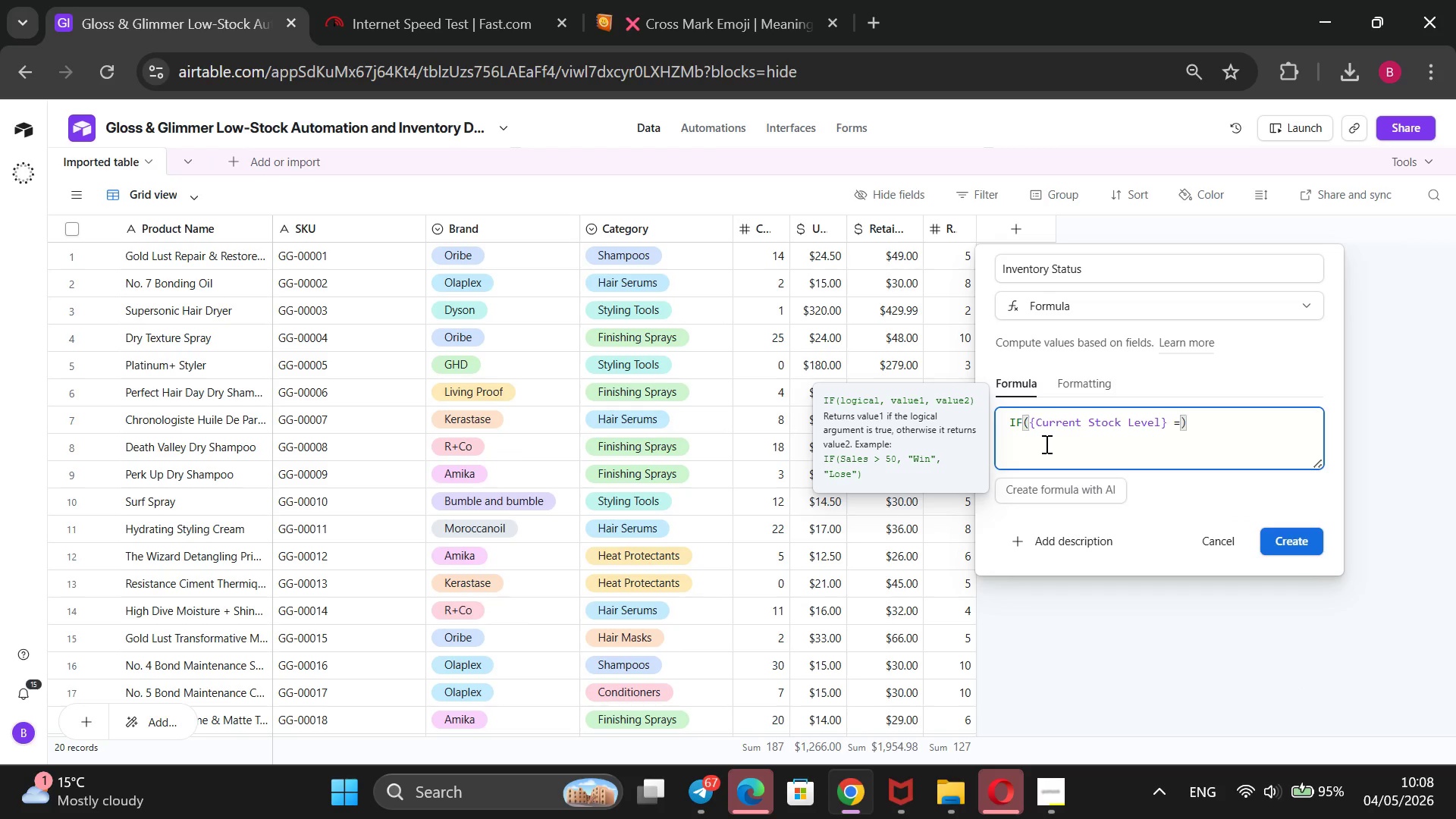 
key(Space)
 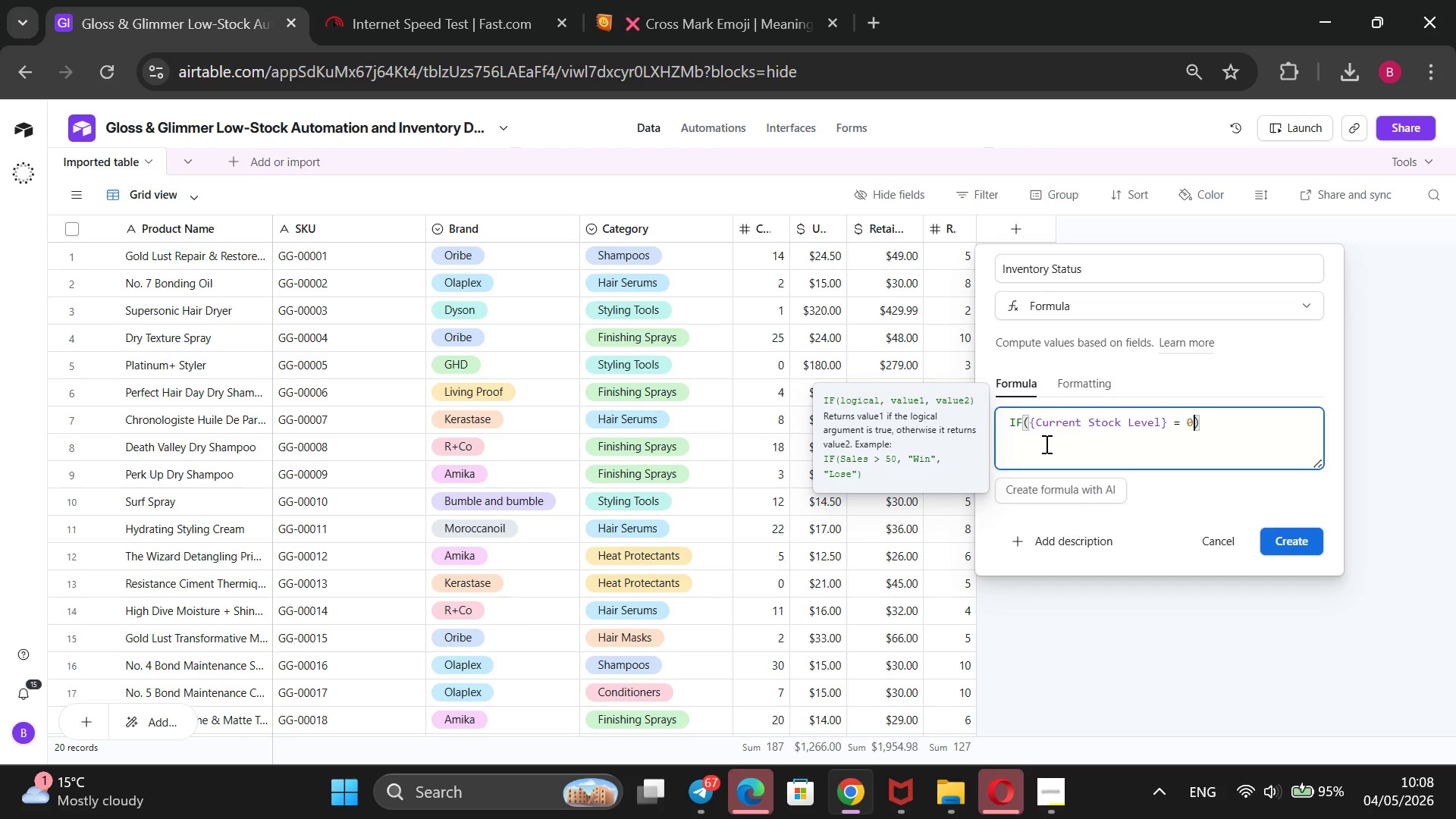 
key(0)
 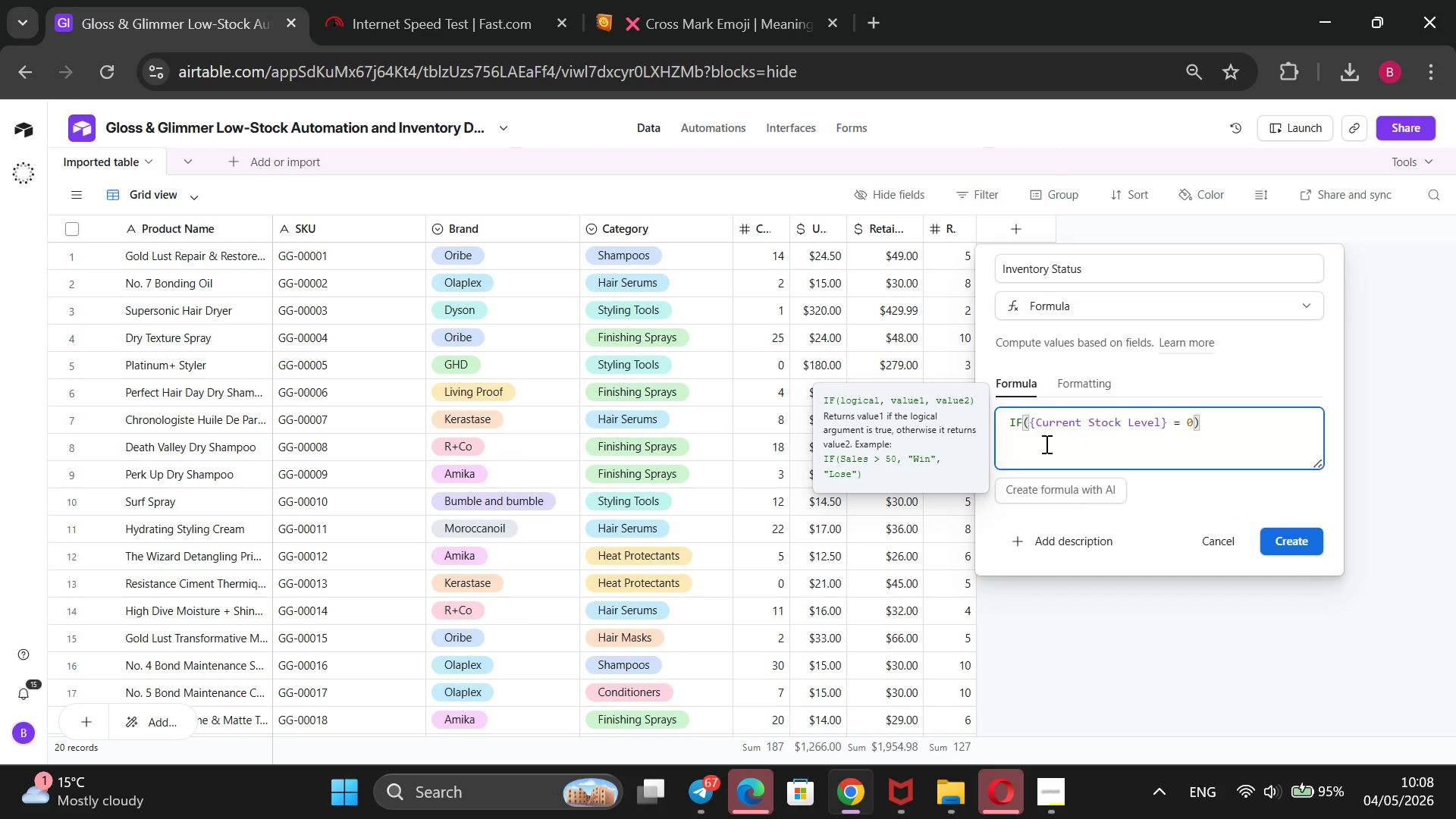 
key(Comma)
 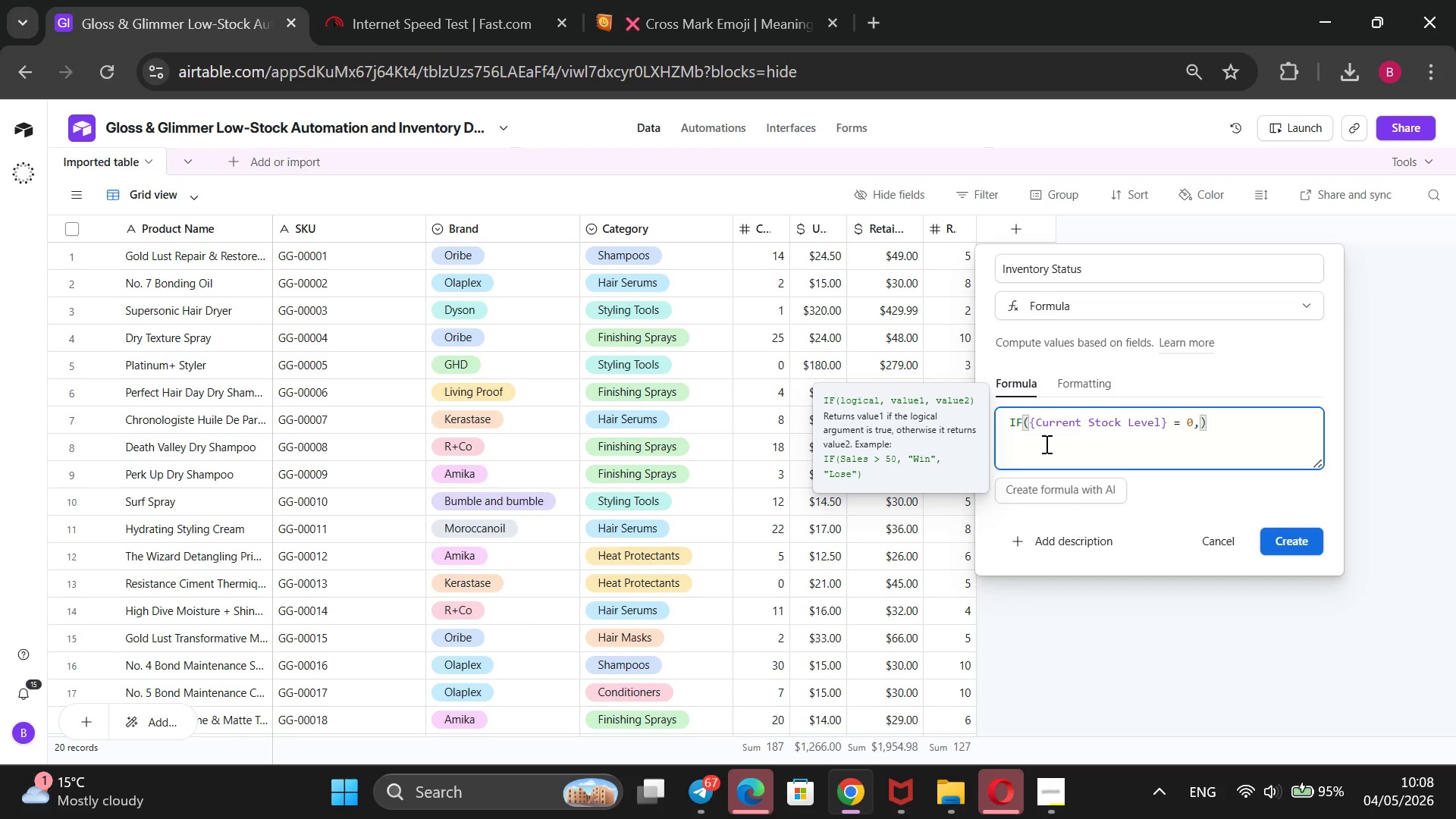 
key(Space)
 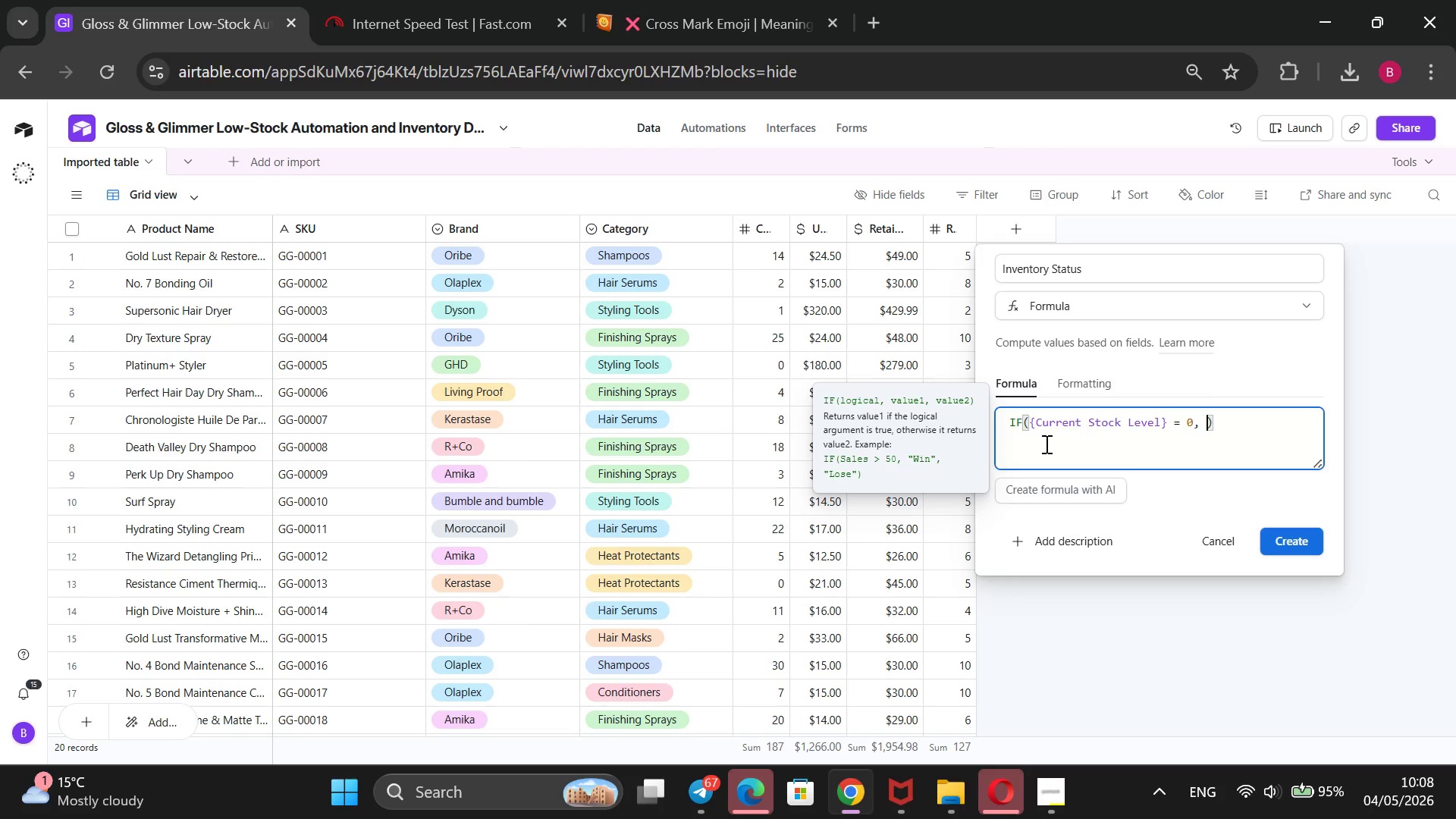 
wait(13.39)
 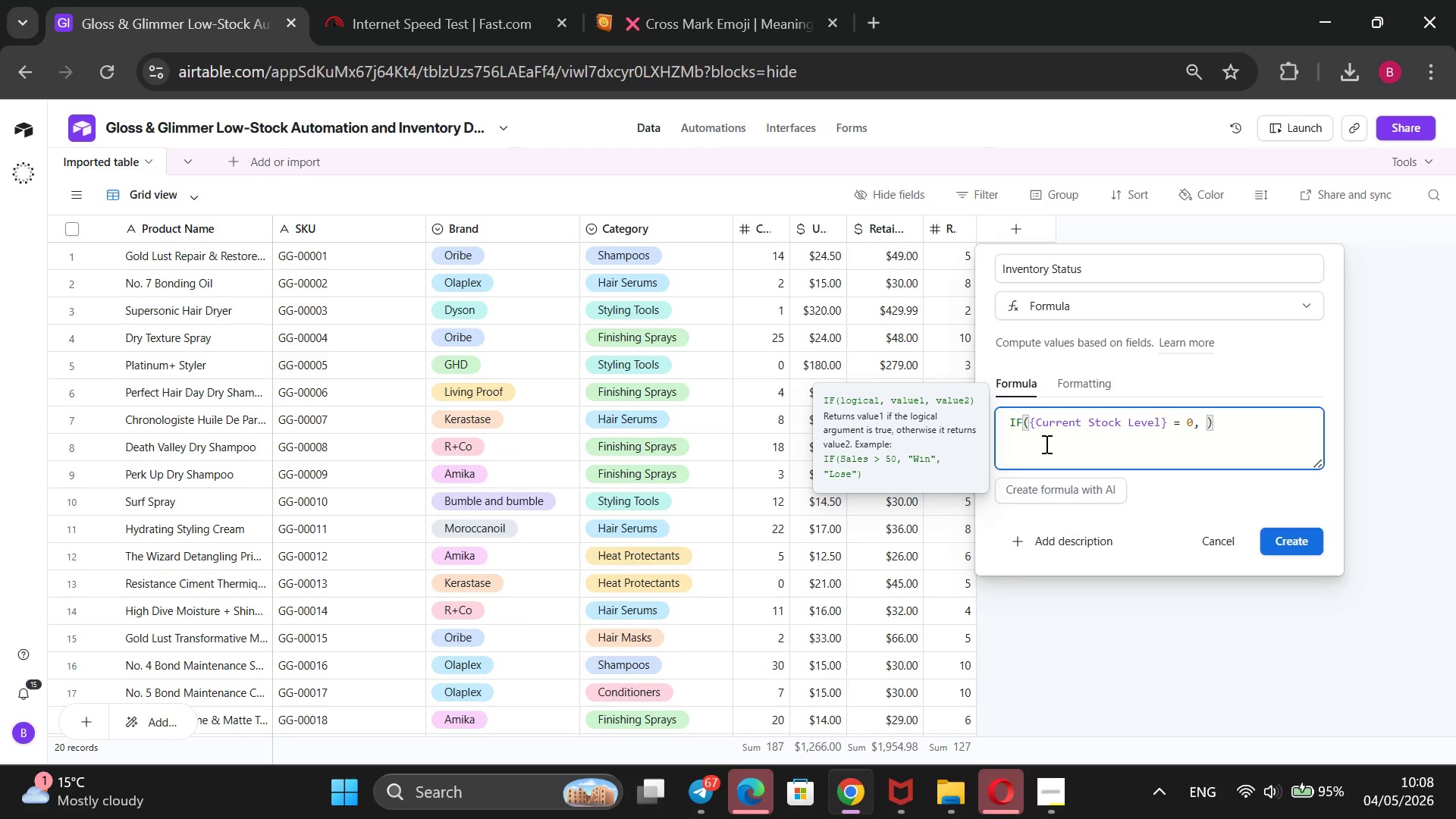 
type(@ Out of Stock)
 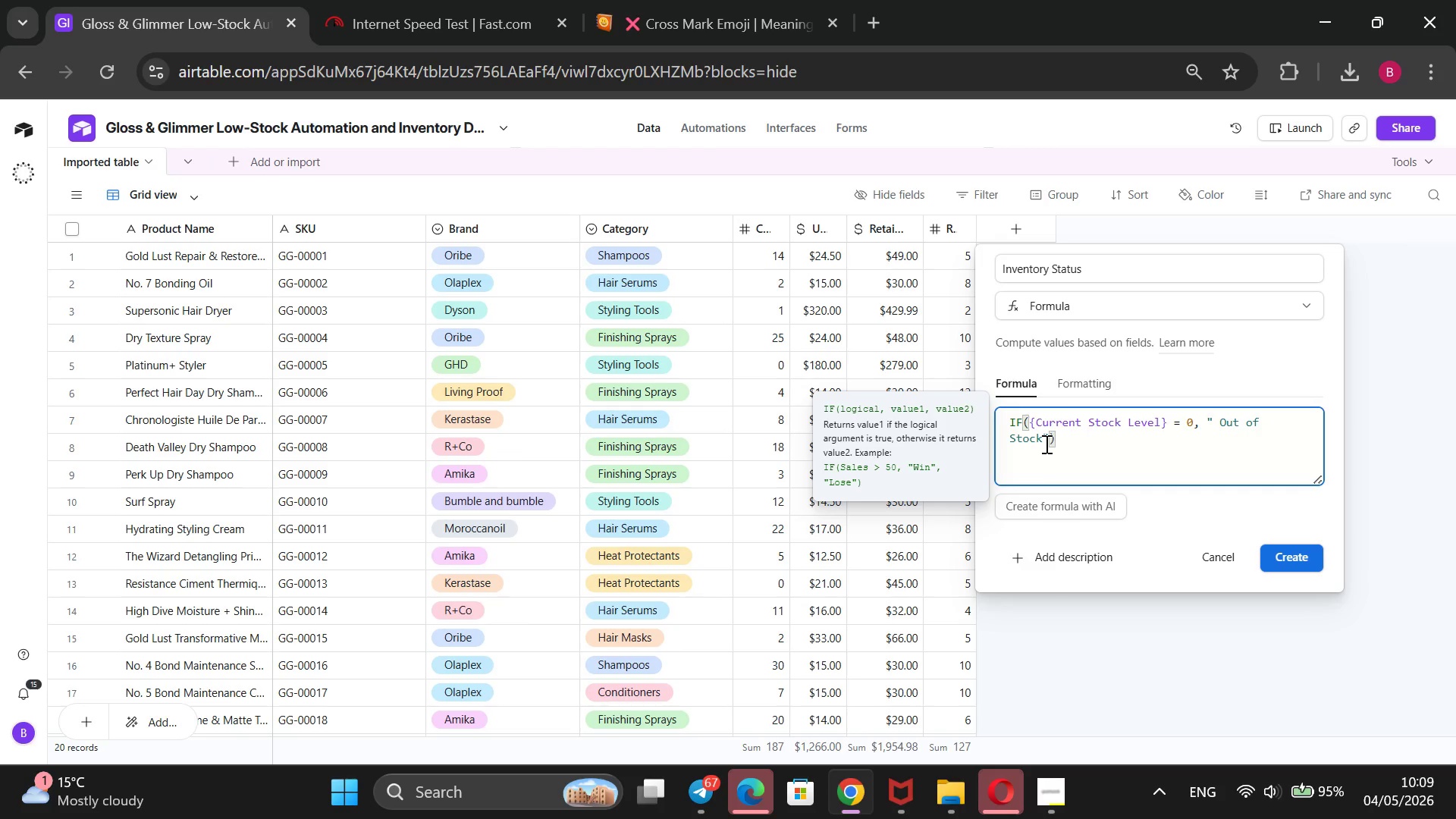 
key(ArrowRight)
 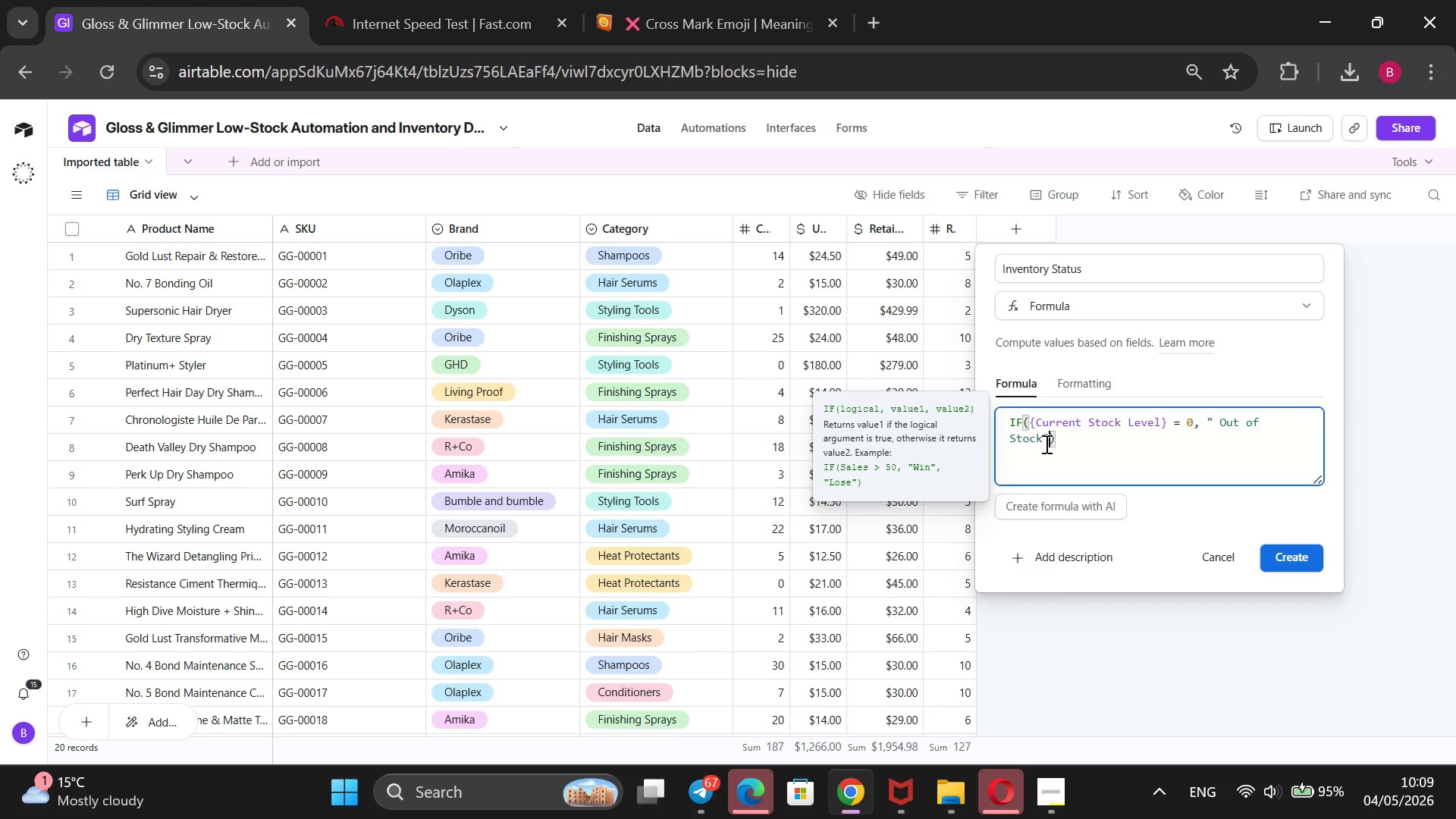 
type(, IF())
 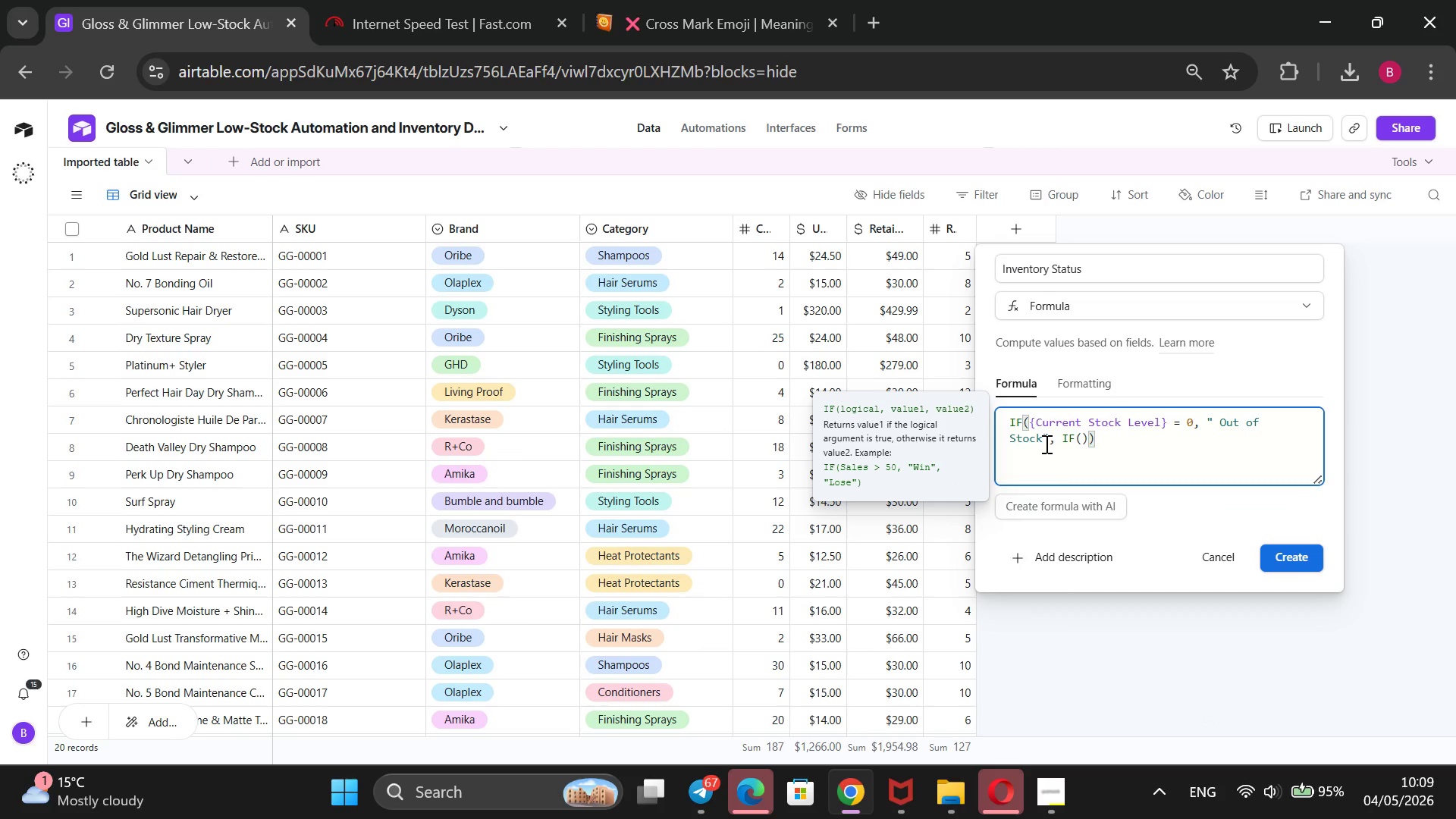 
key(ArrowLeft)
 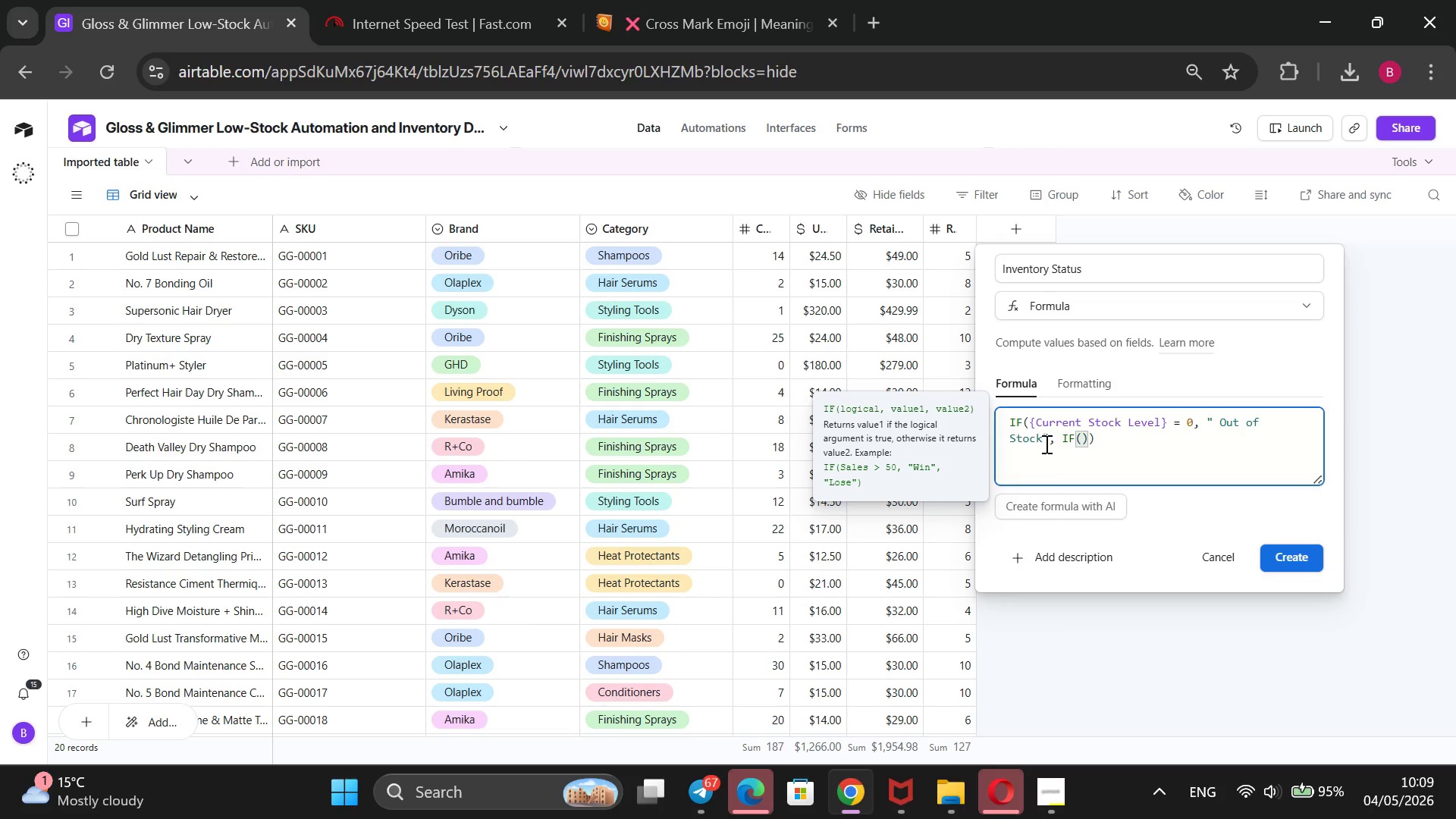 
key(Enter)
 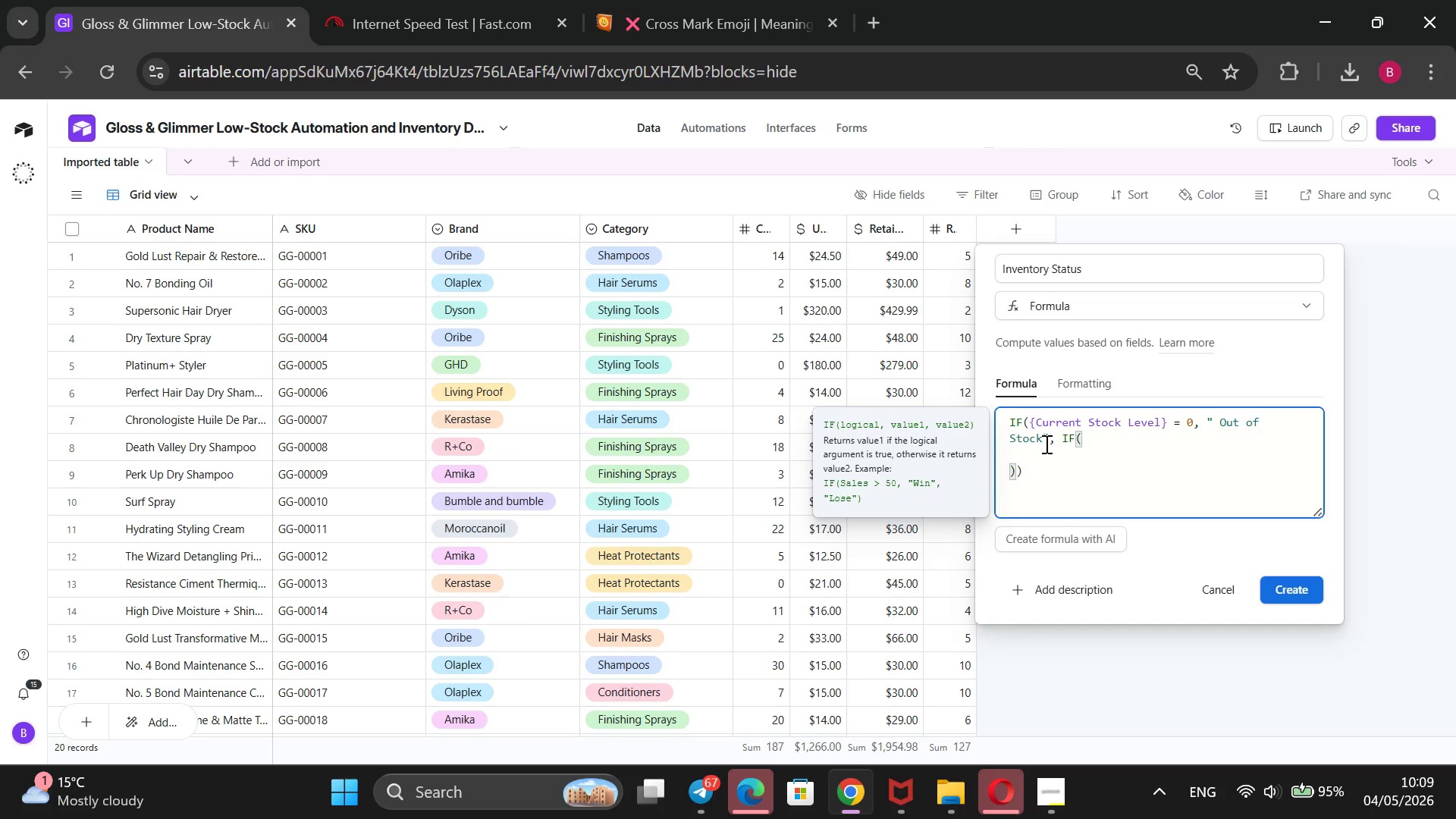 
key(Shift+BracketLeft)
 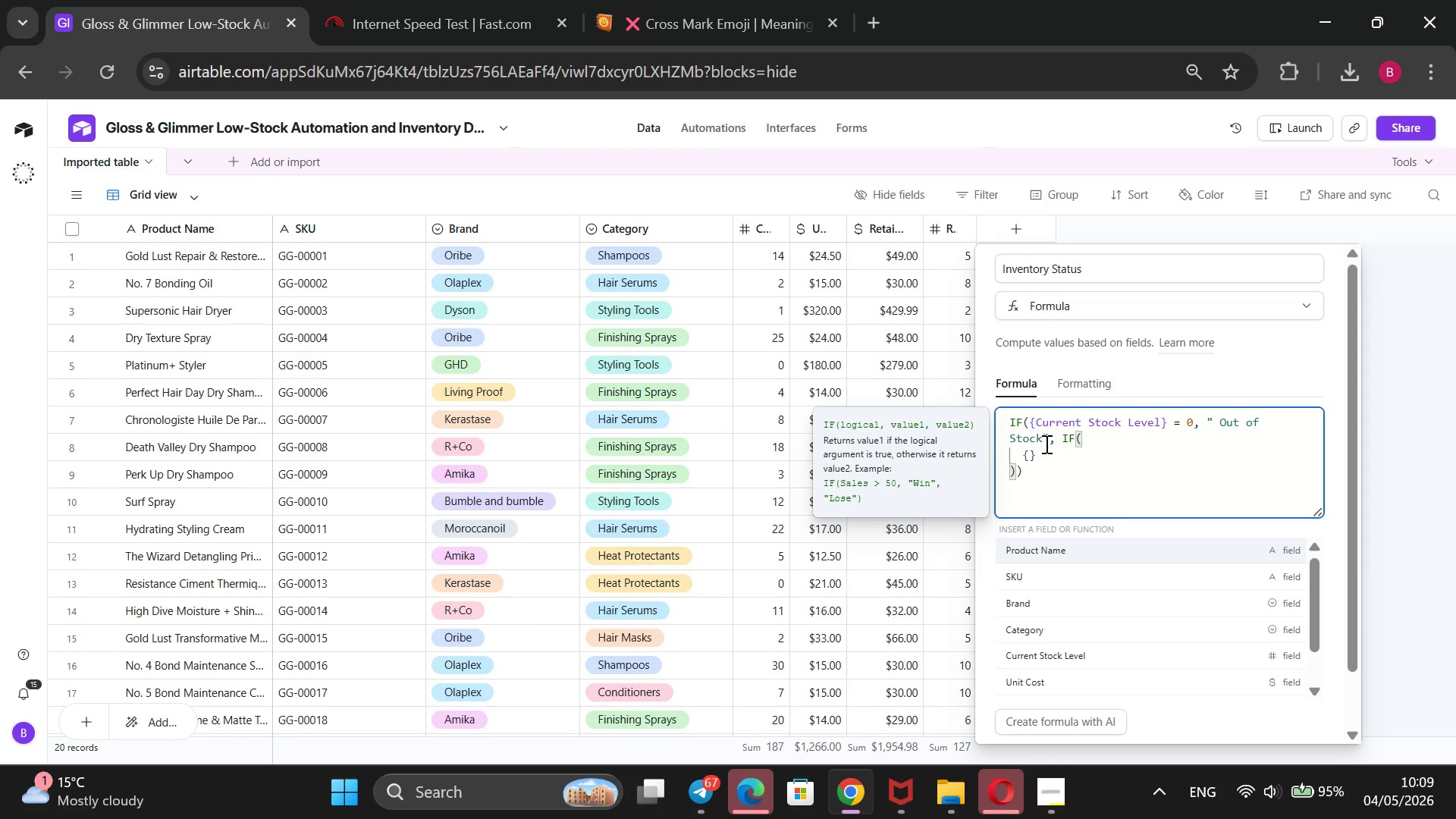 
key(ArrowDown)
 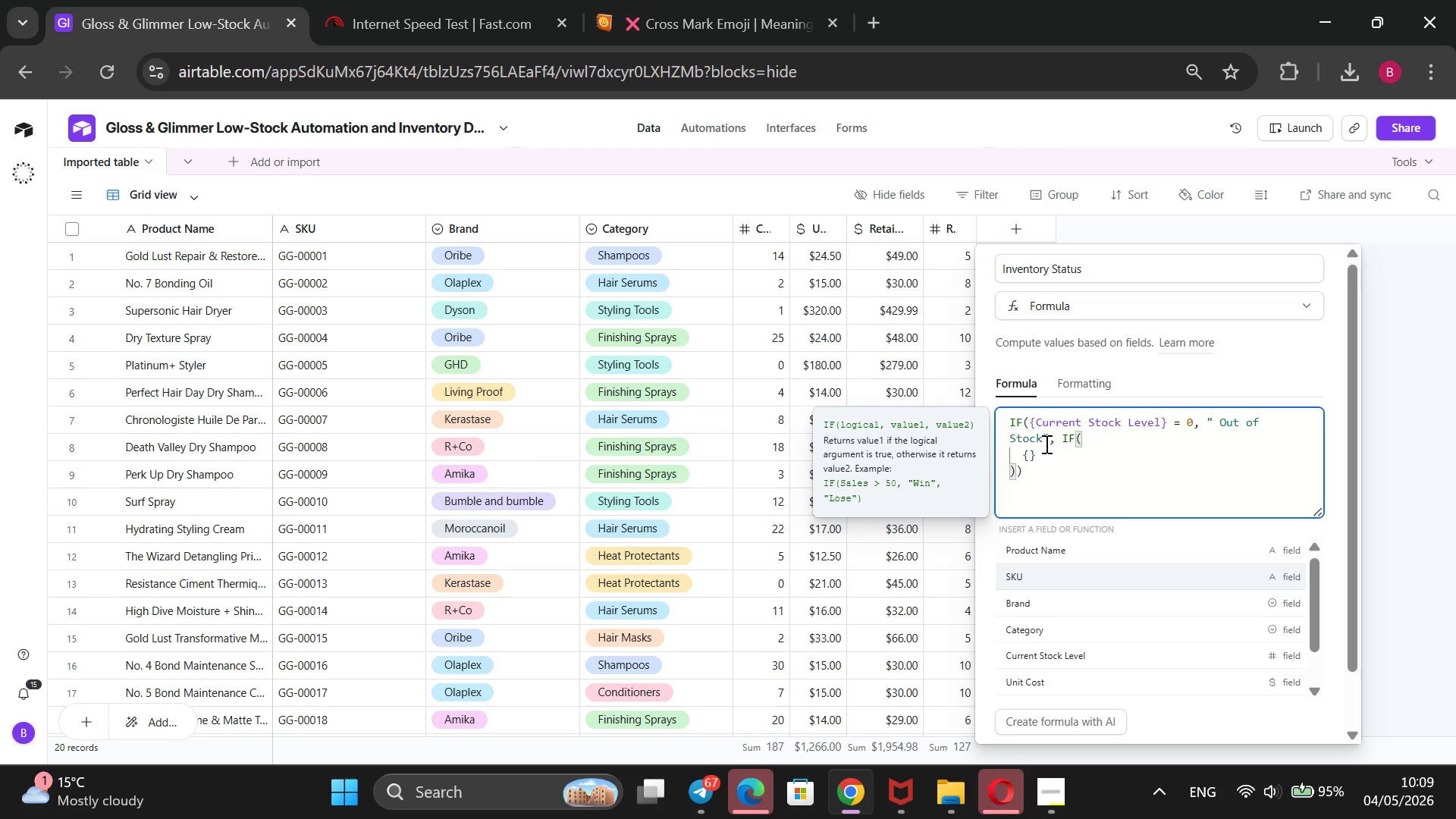 
key(ArrowDown)
 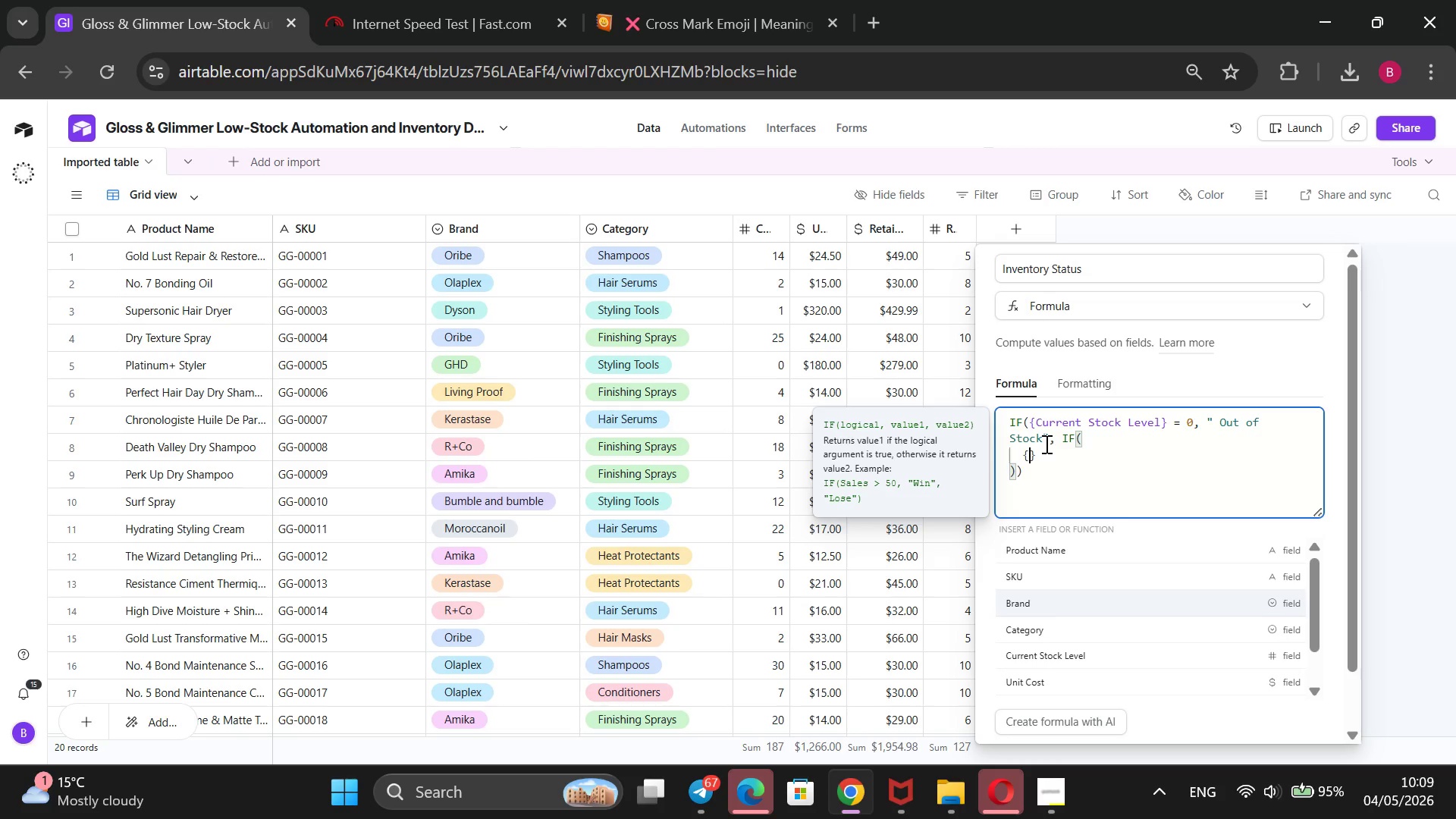 
key(ArrowDown)
 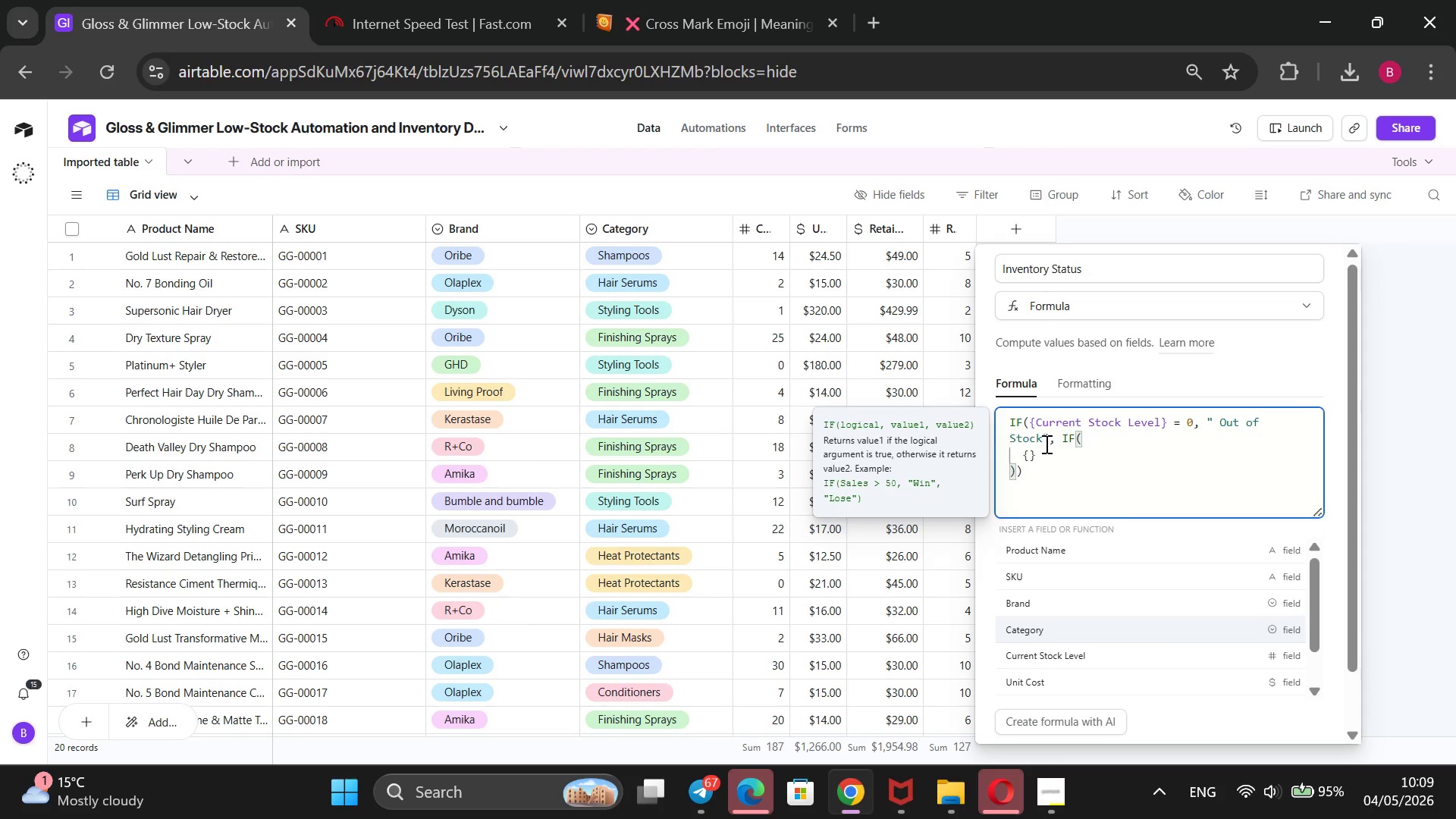 
key(ArrowDown)
 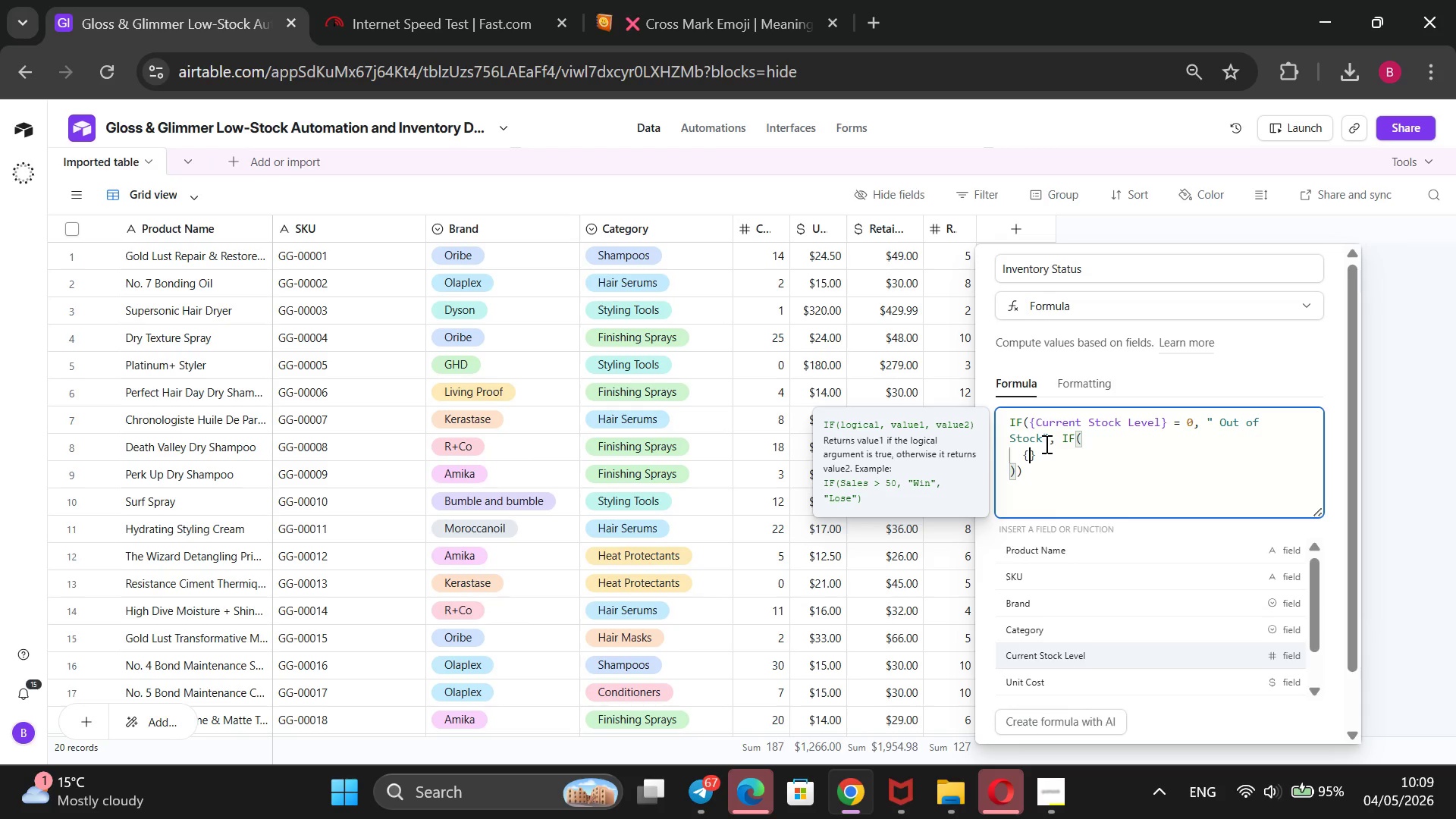 
key(Enter)
 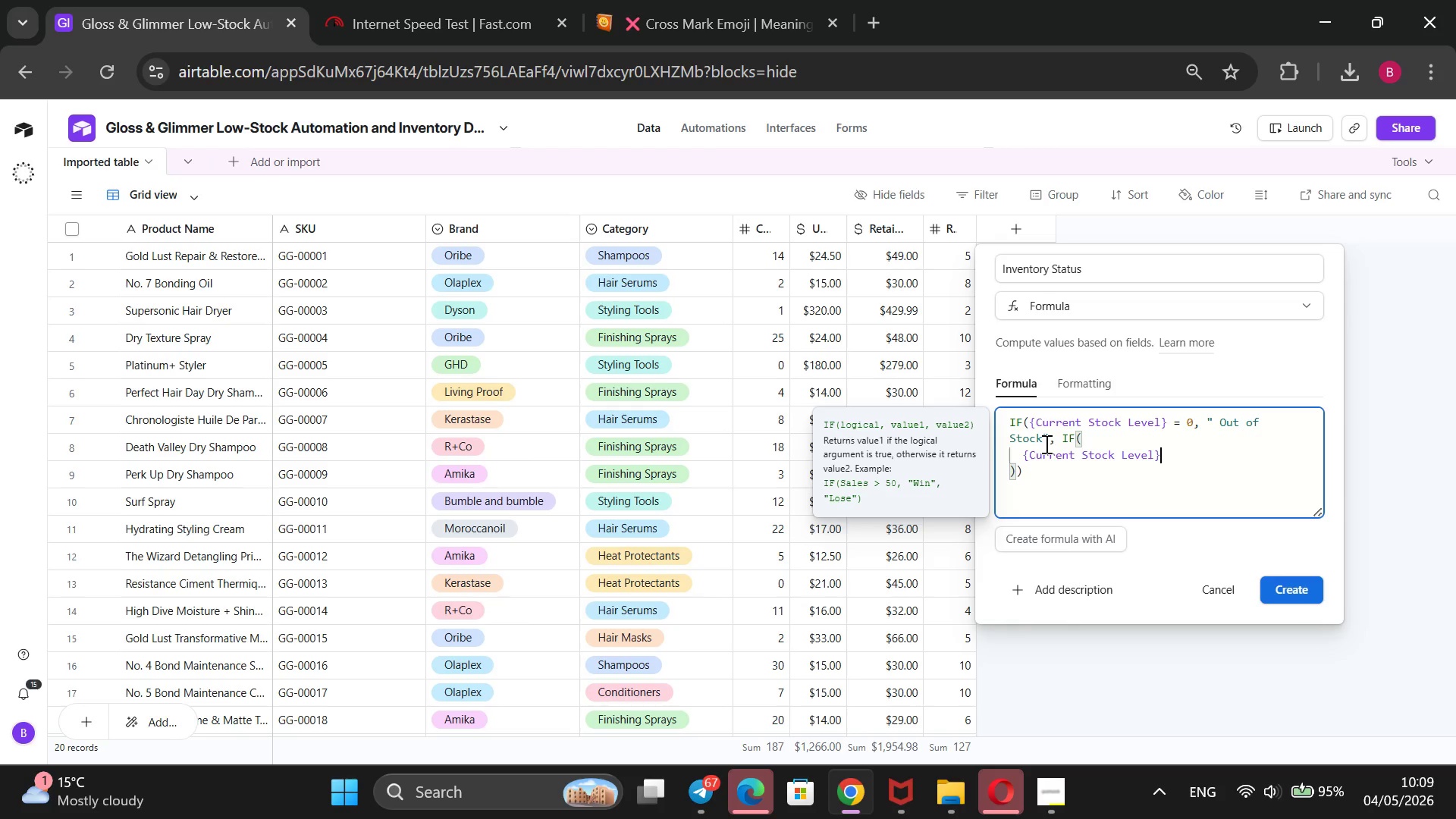 
key(ArrowRight)
 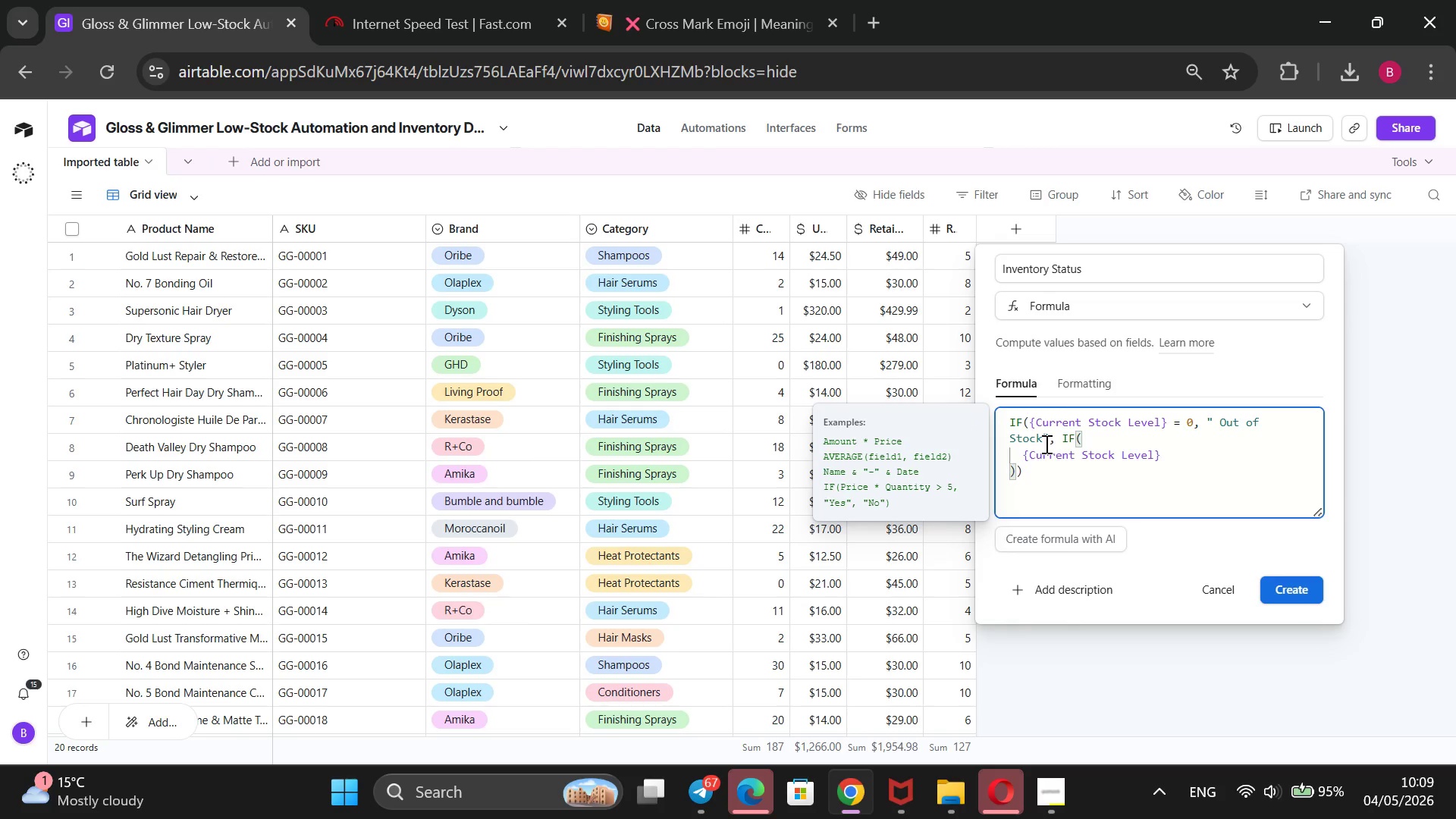 
key(ArrowUp)
 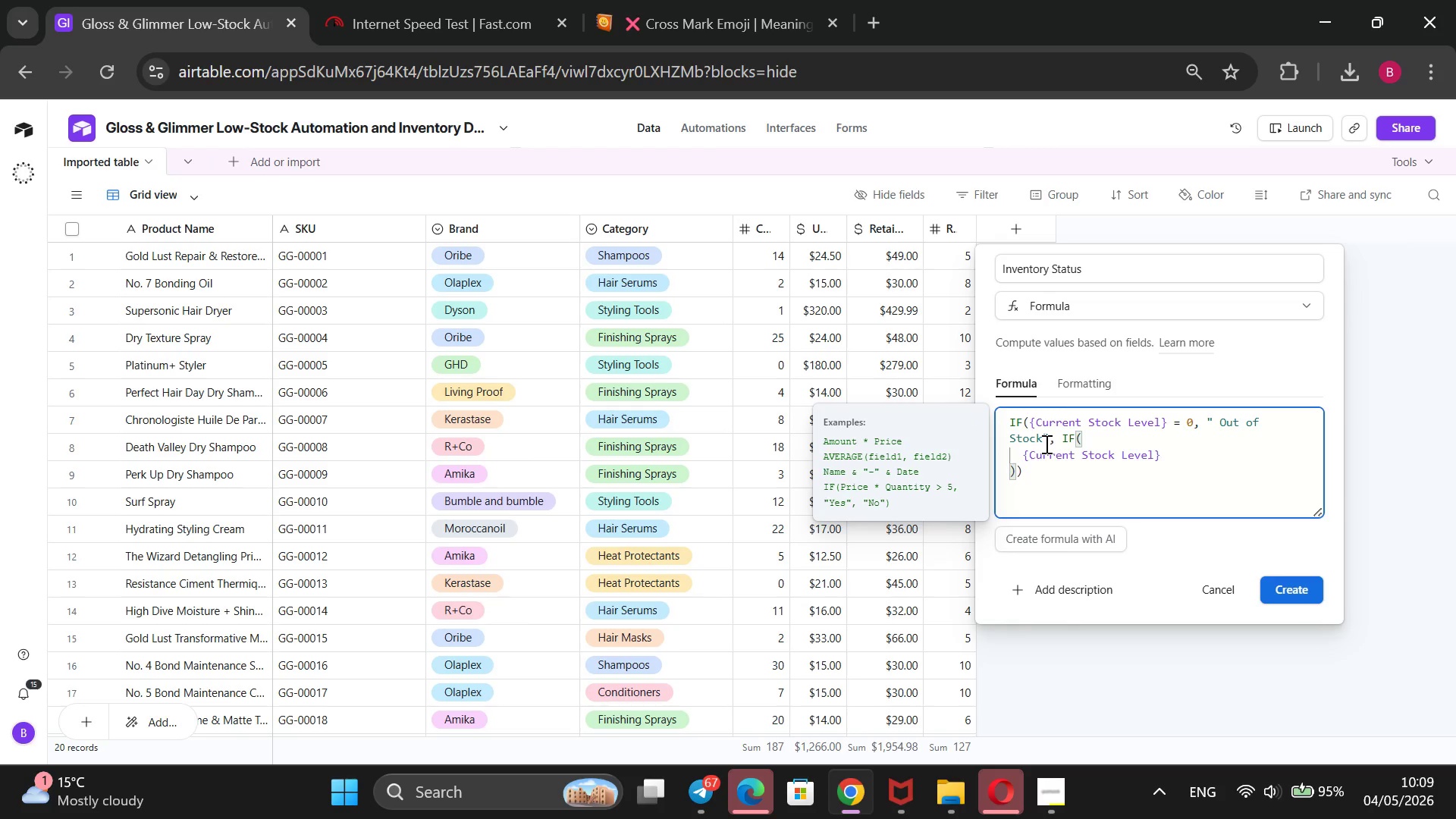 
hold_key(key=ArrowRight, duration=1.5)
 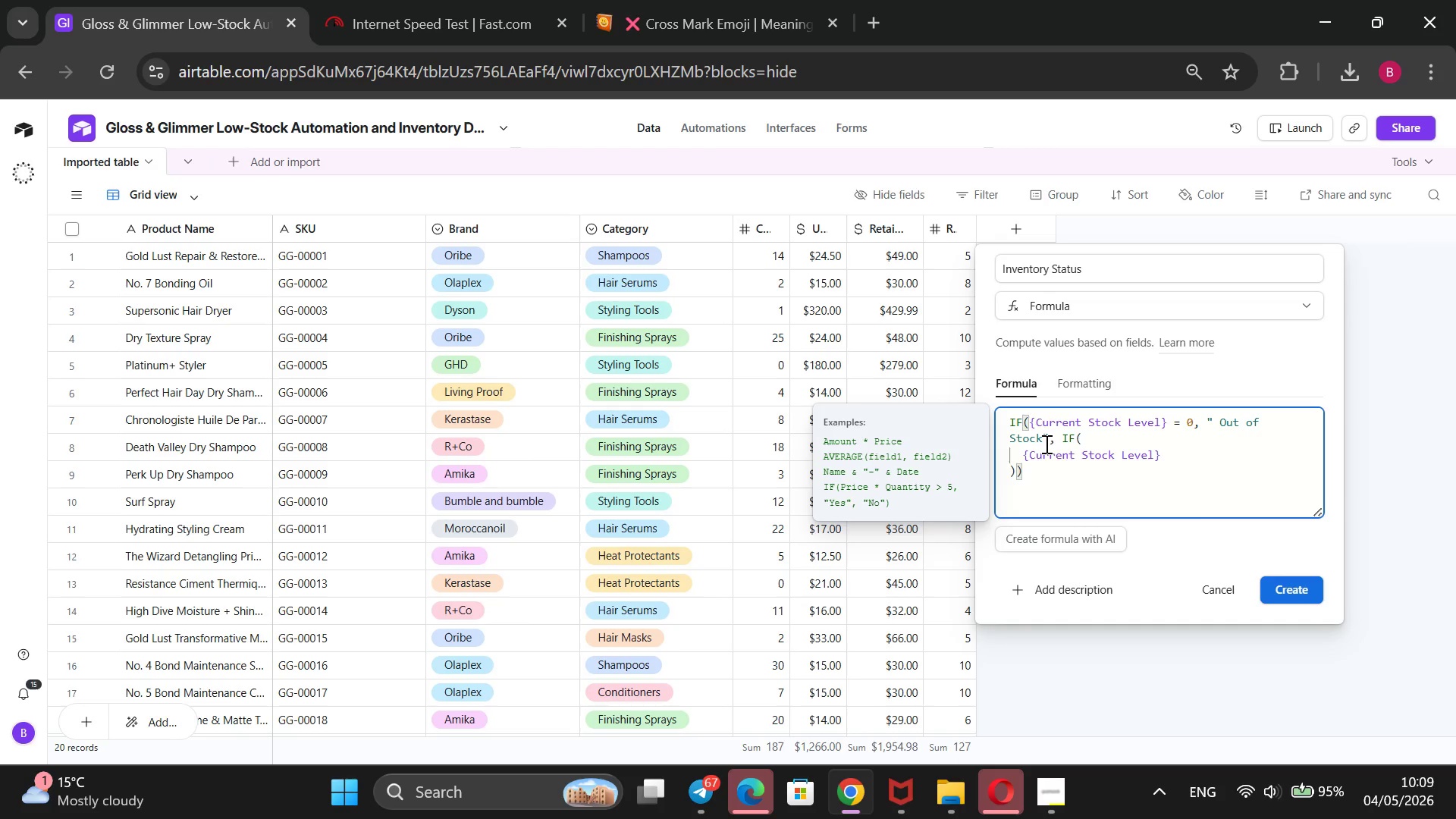 
key(ArrowRight)
 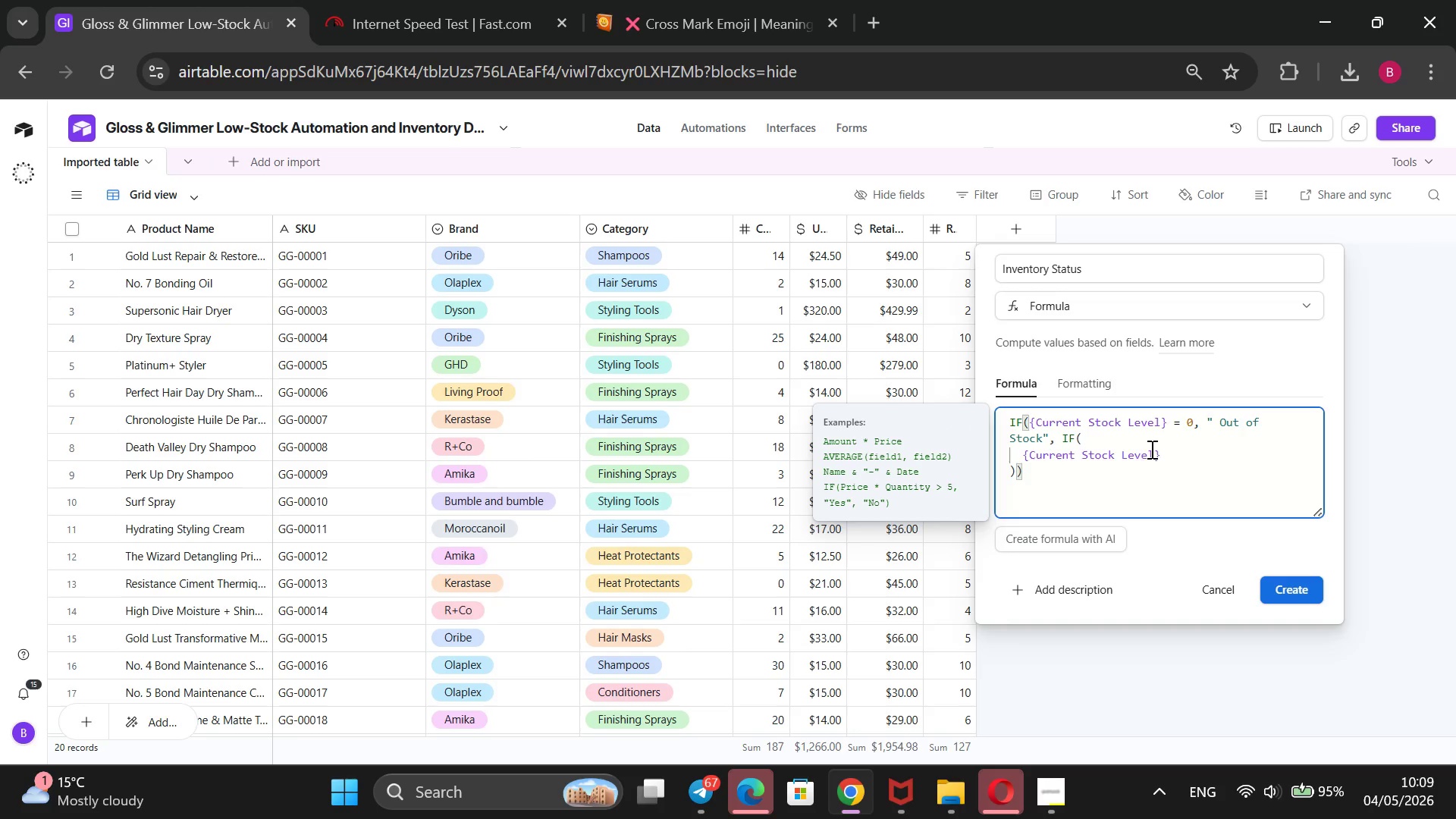 
left_click([1162, 451])
 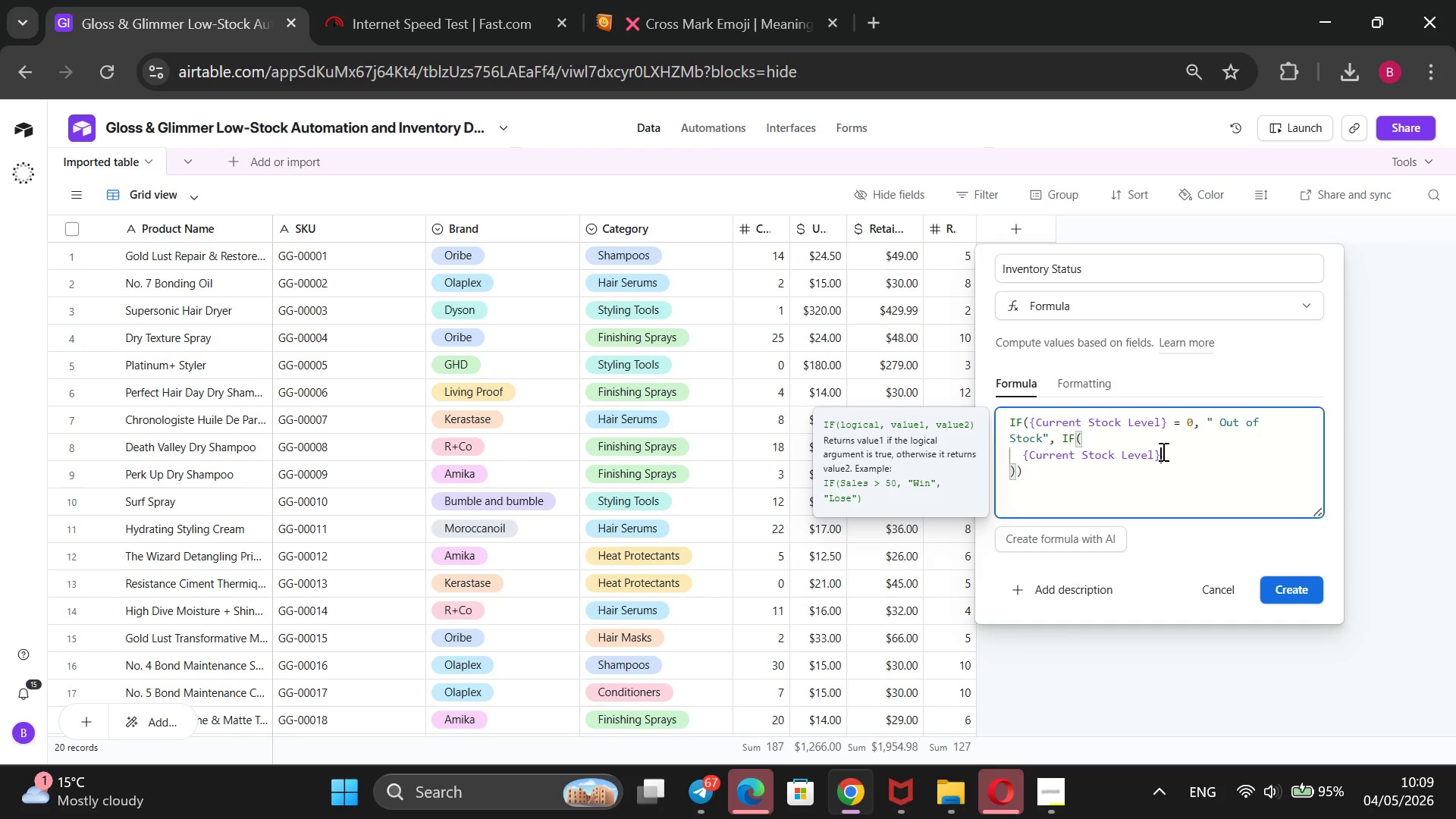 
key(Space)
 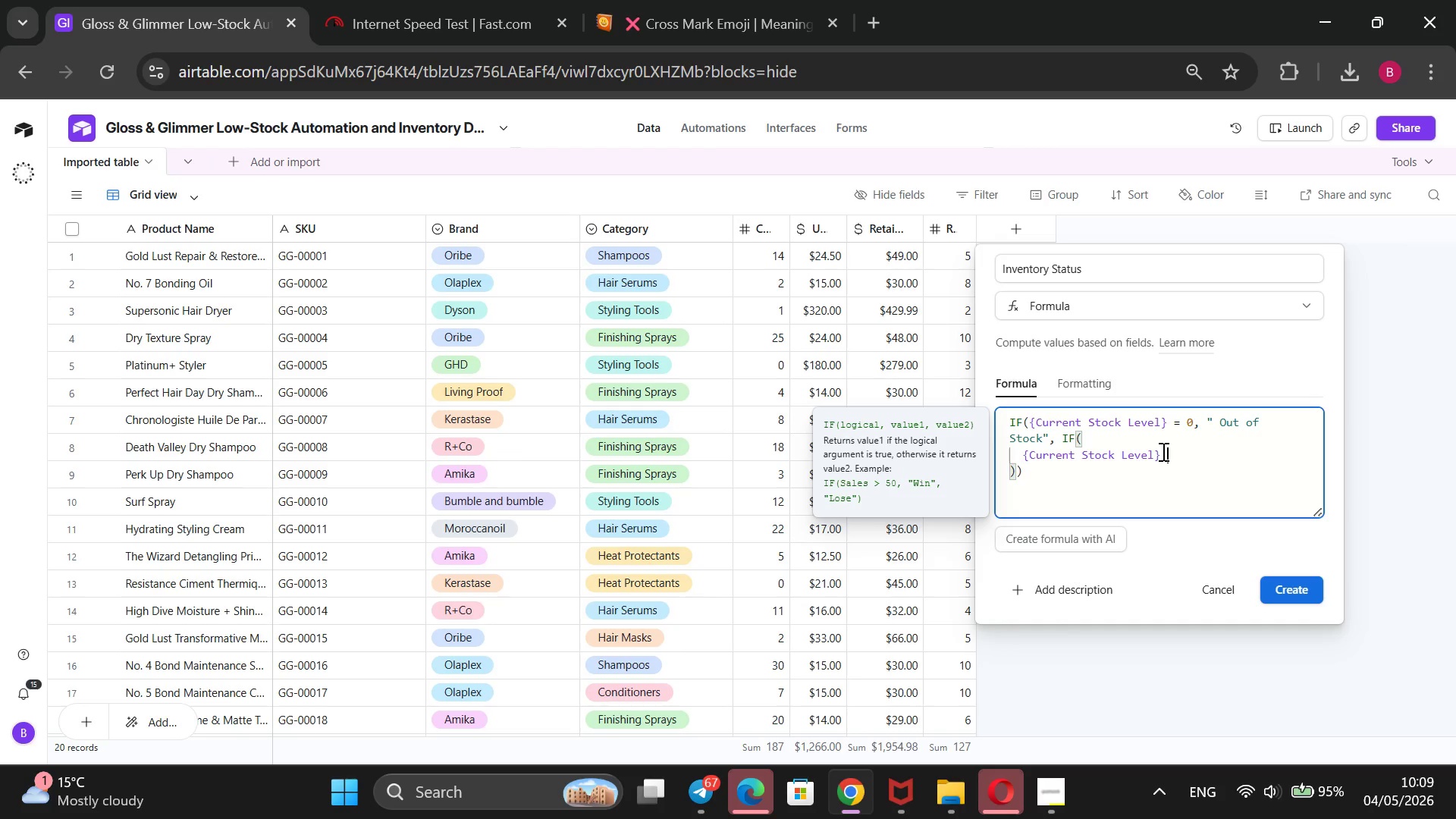 
key(Shift+Comma)
 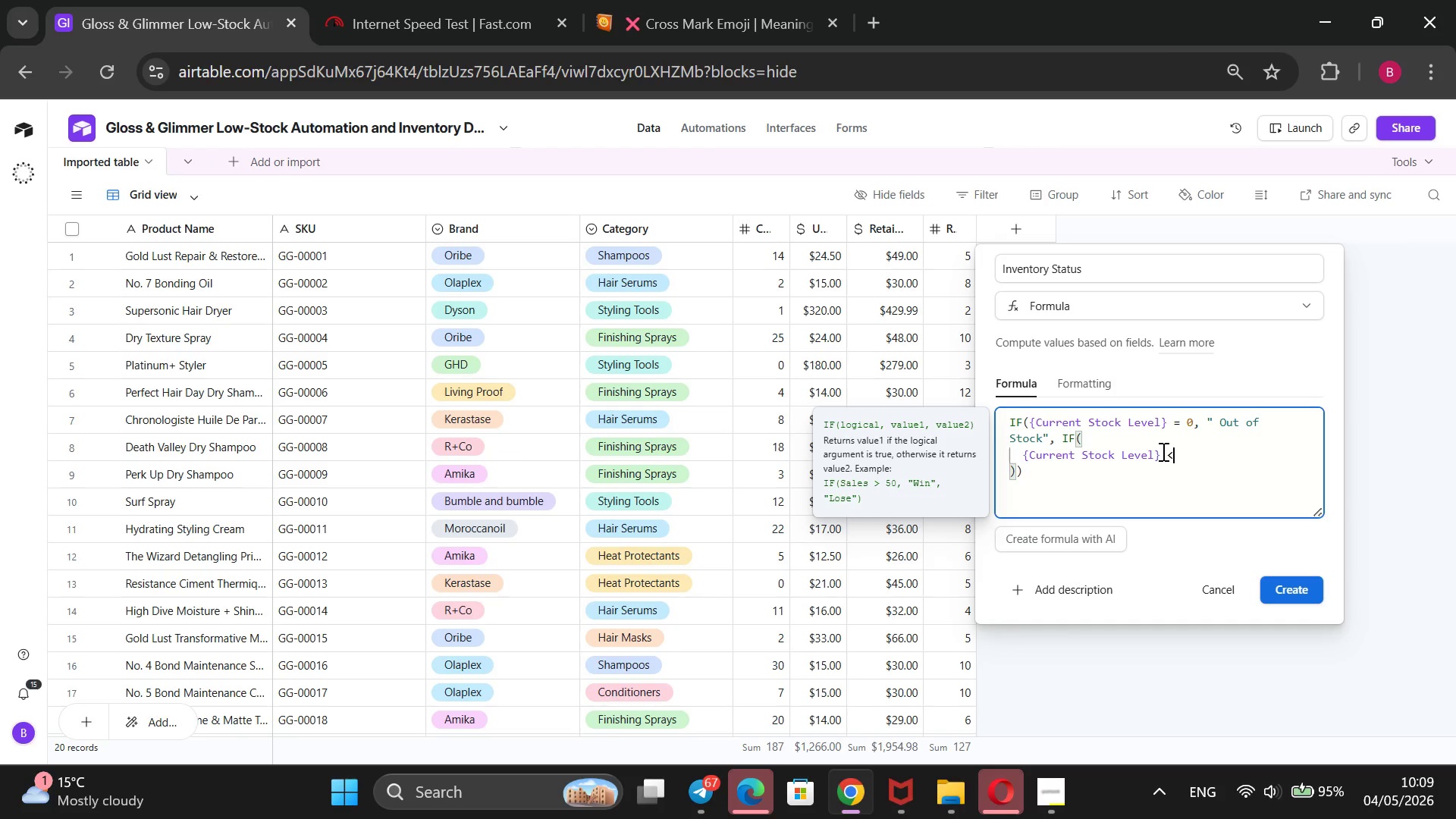 
key(Equal)
 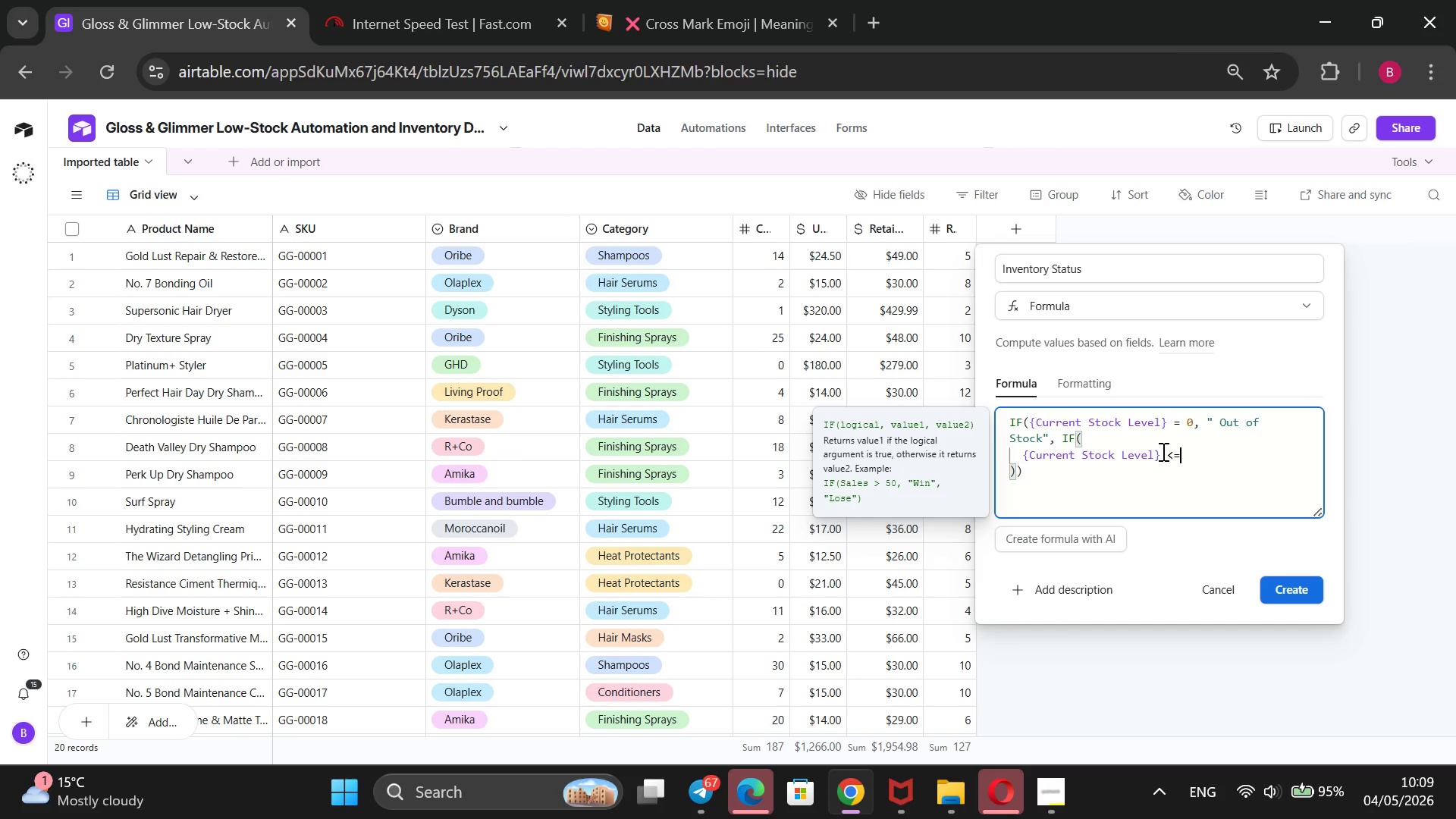 
key(Shift+BracketLeft)
 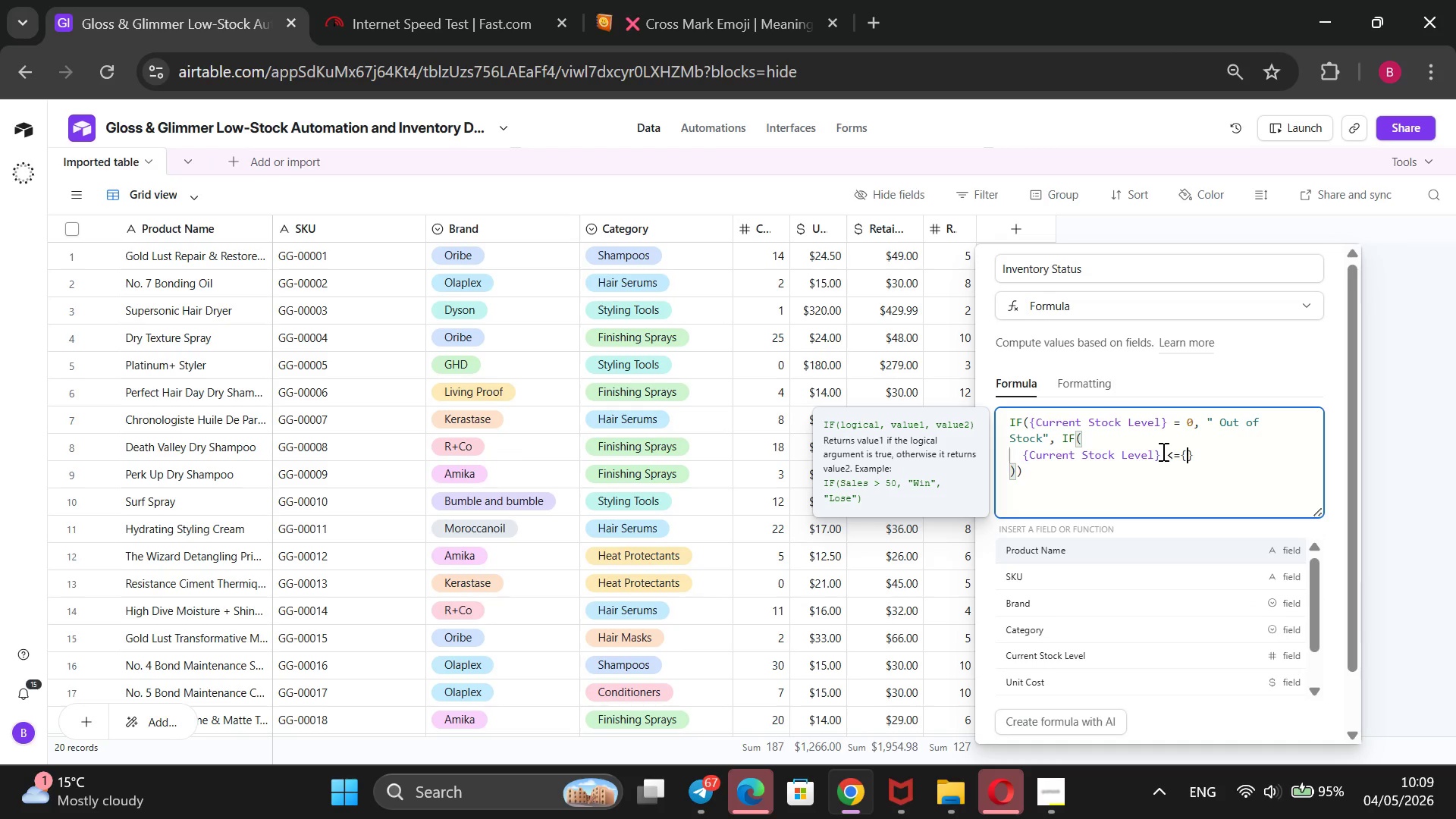 
key(ArrowDown)
 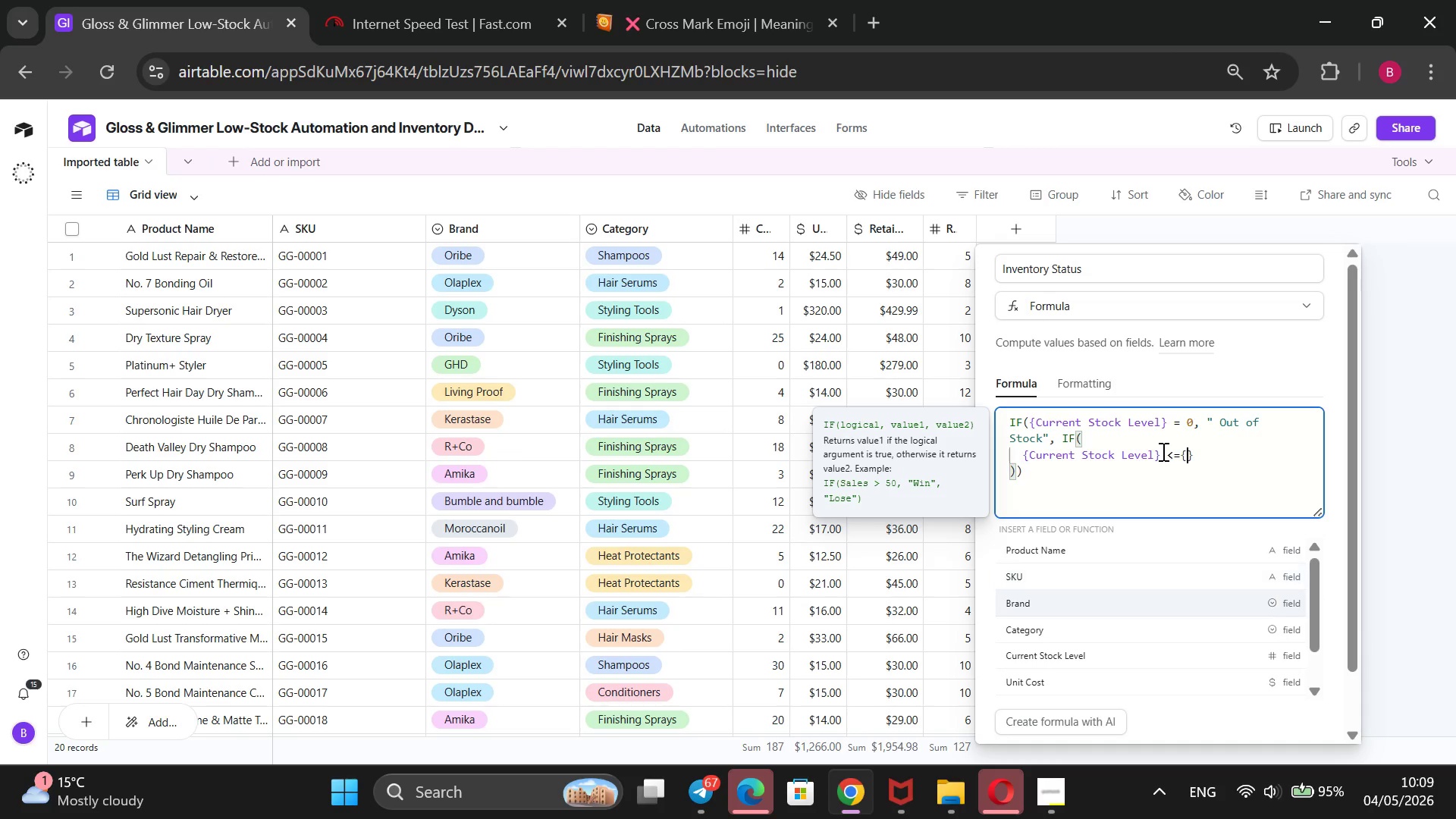 
key(ArrowDown)
 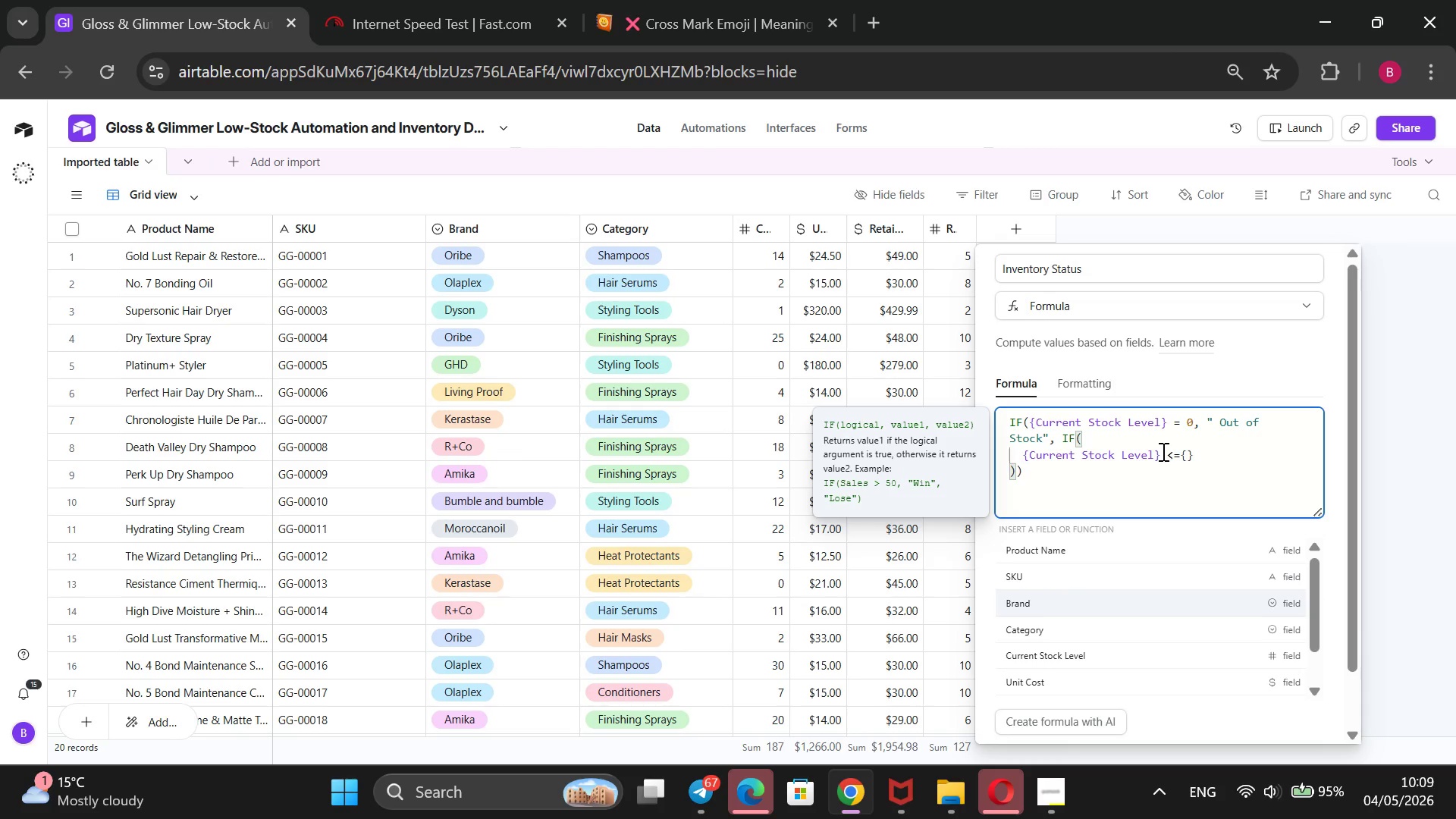 
key(ArrowDown)
 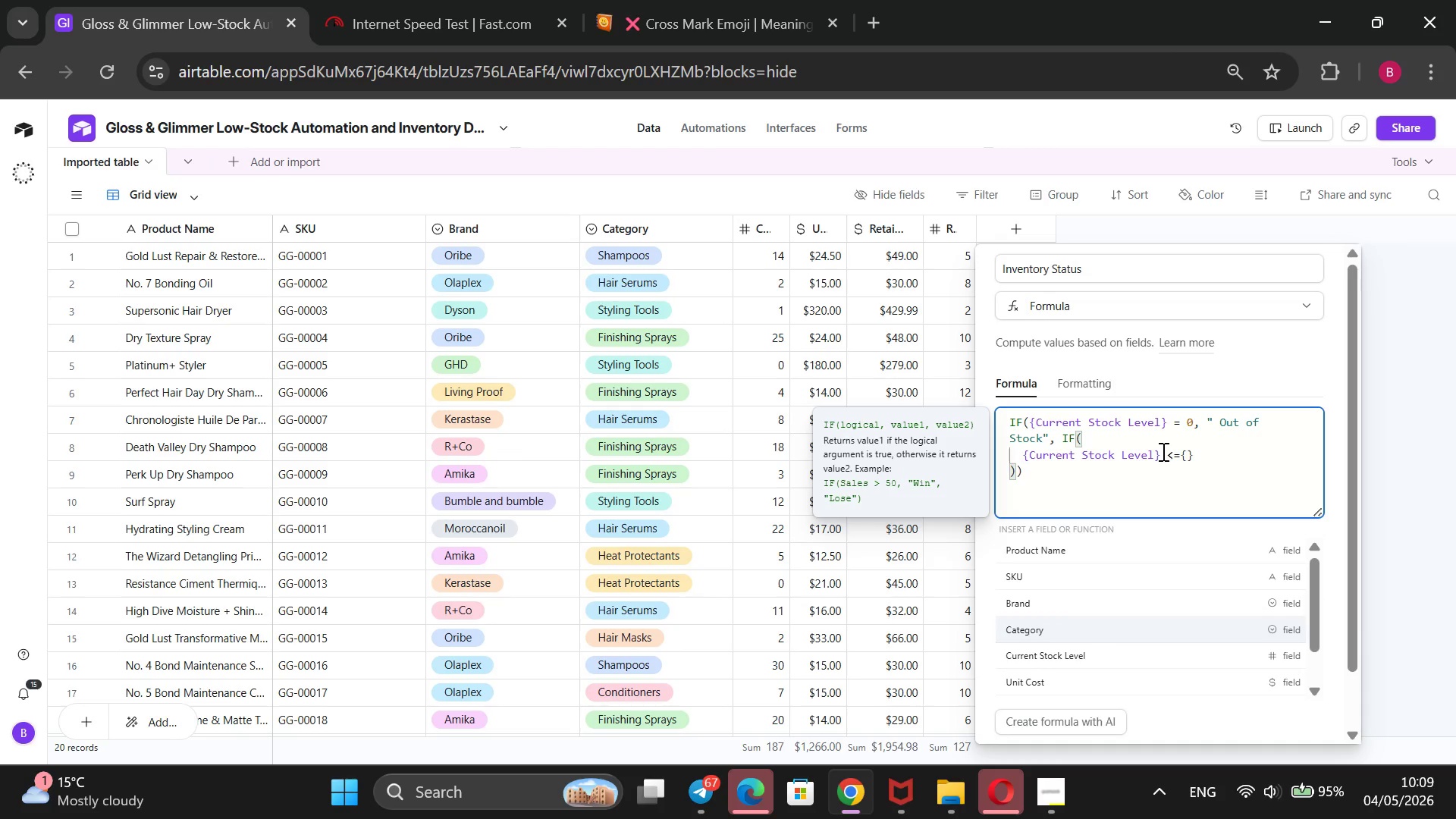 
key(ArrowDown)
 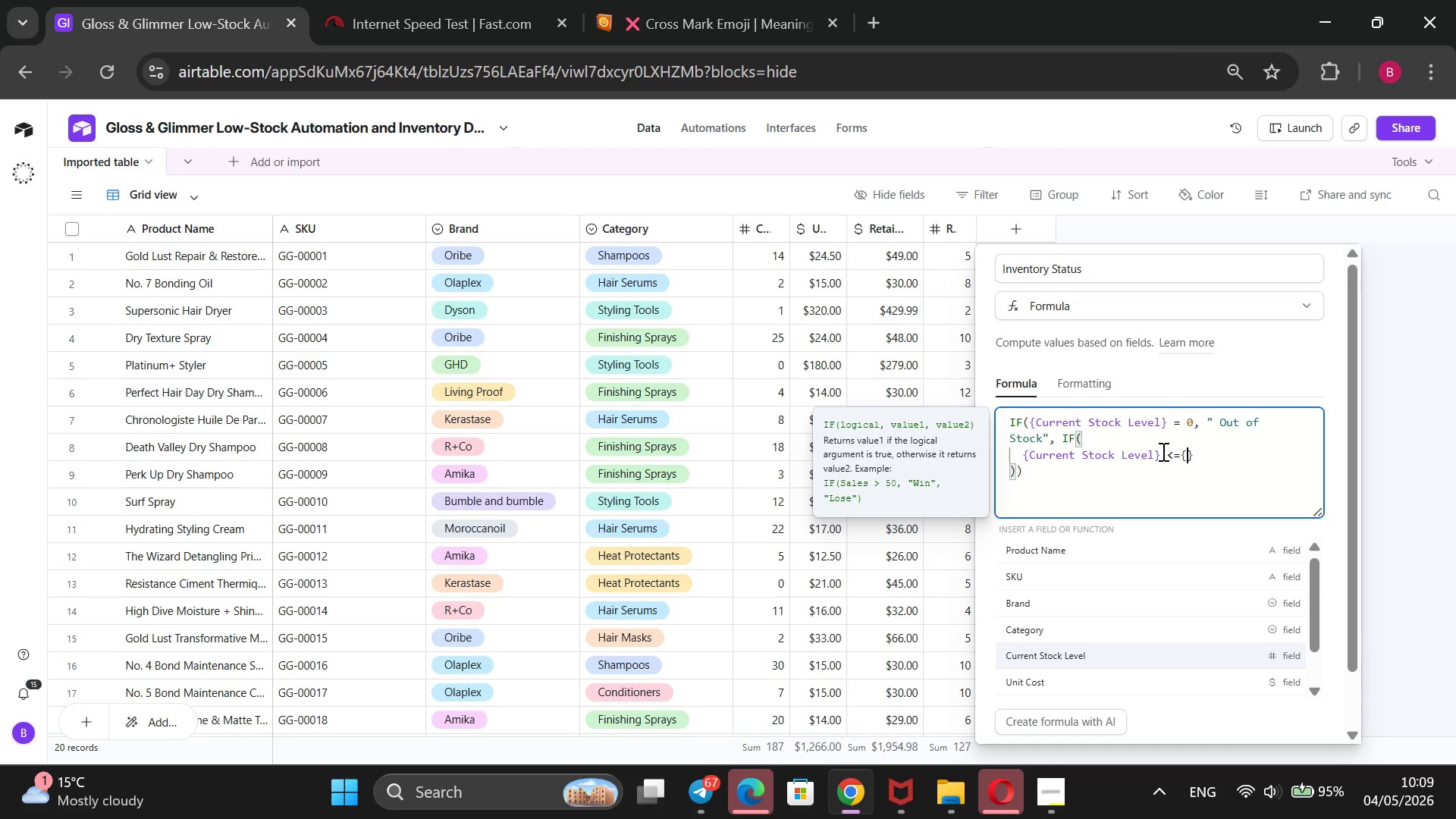 
key(ArrowDown)
 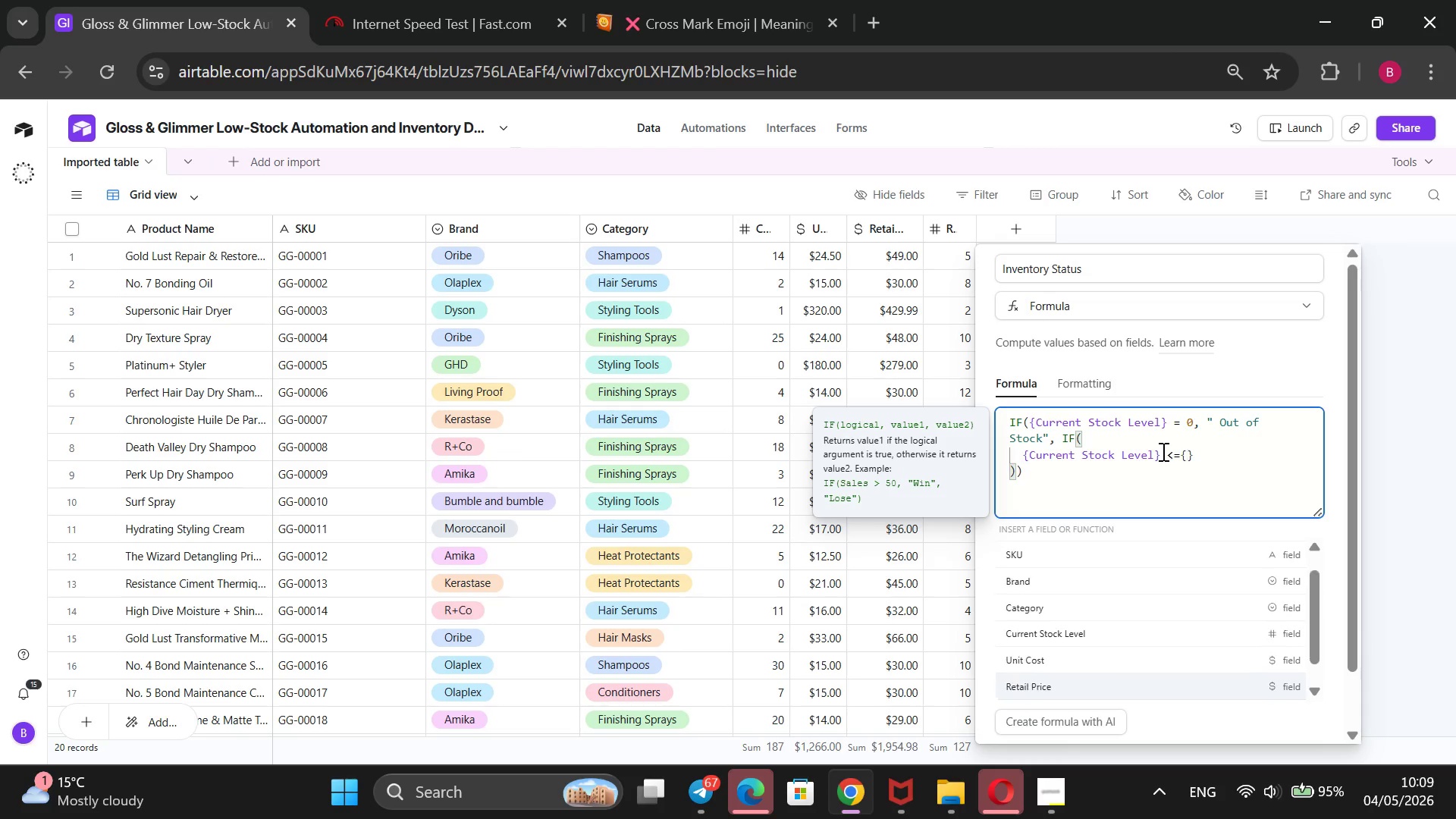 
key(ArrowDown)
 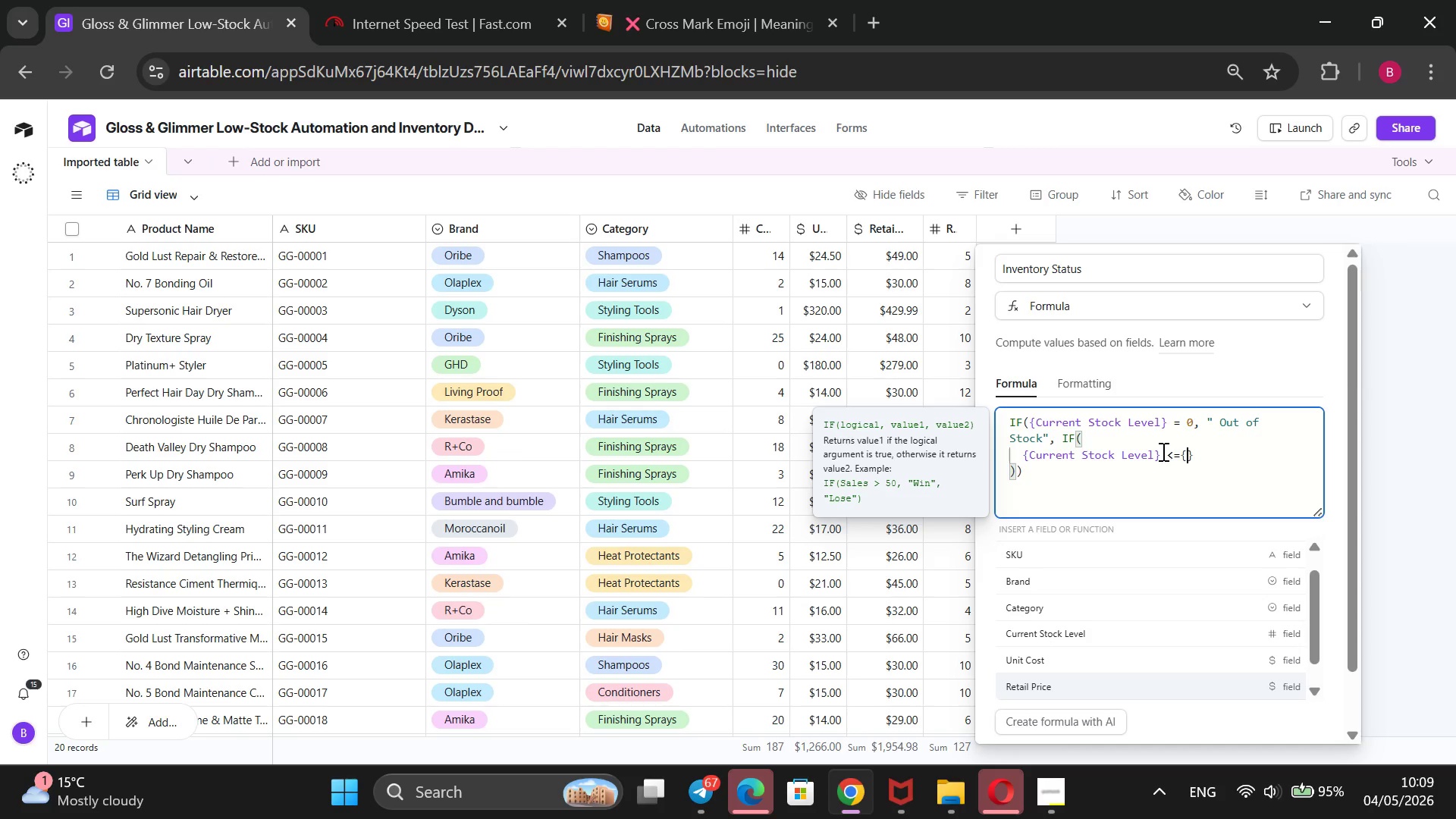 
key(ArrowDown)
 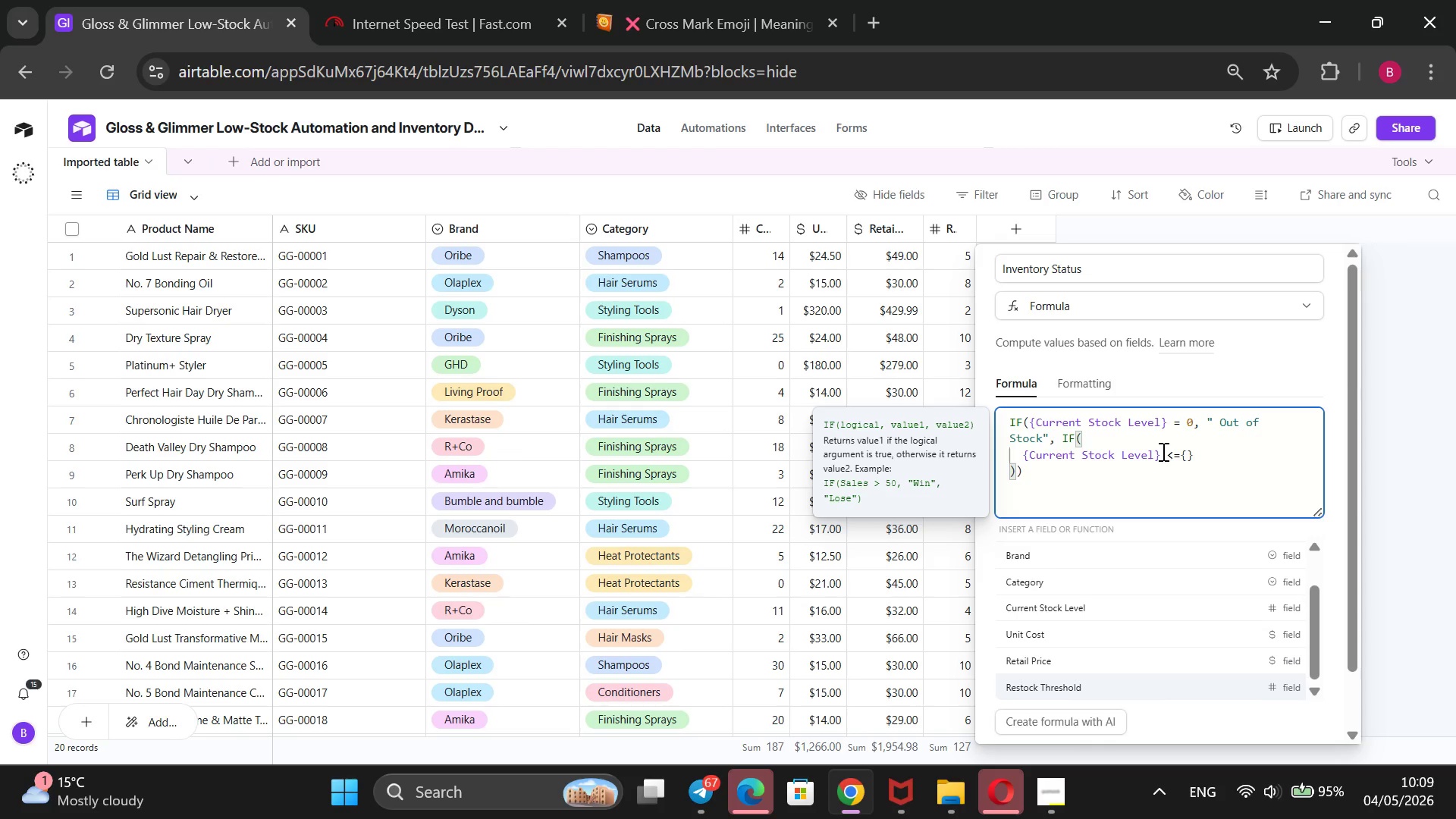 
key(ArrowDown)
 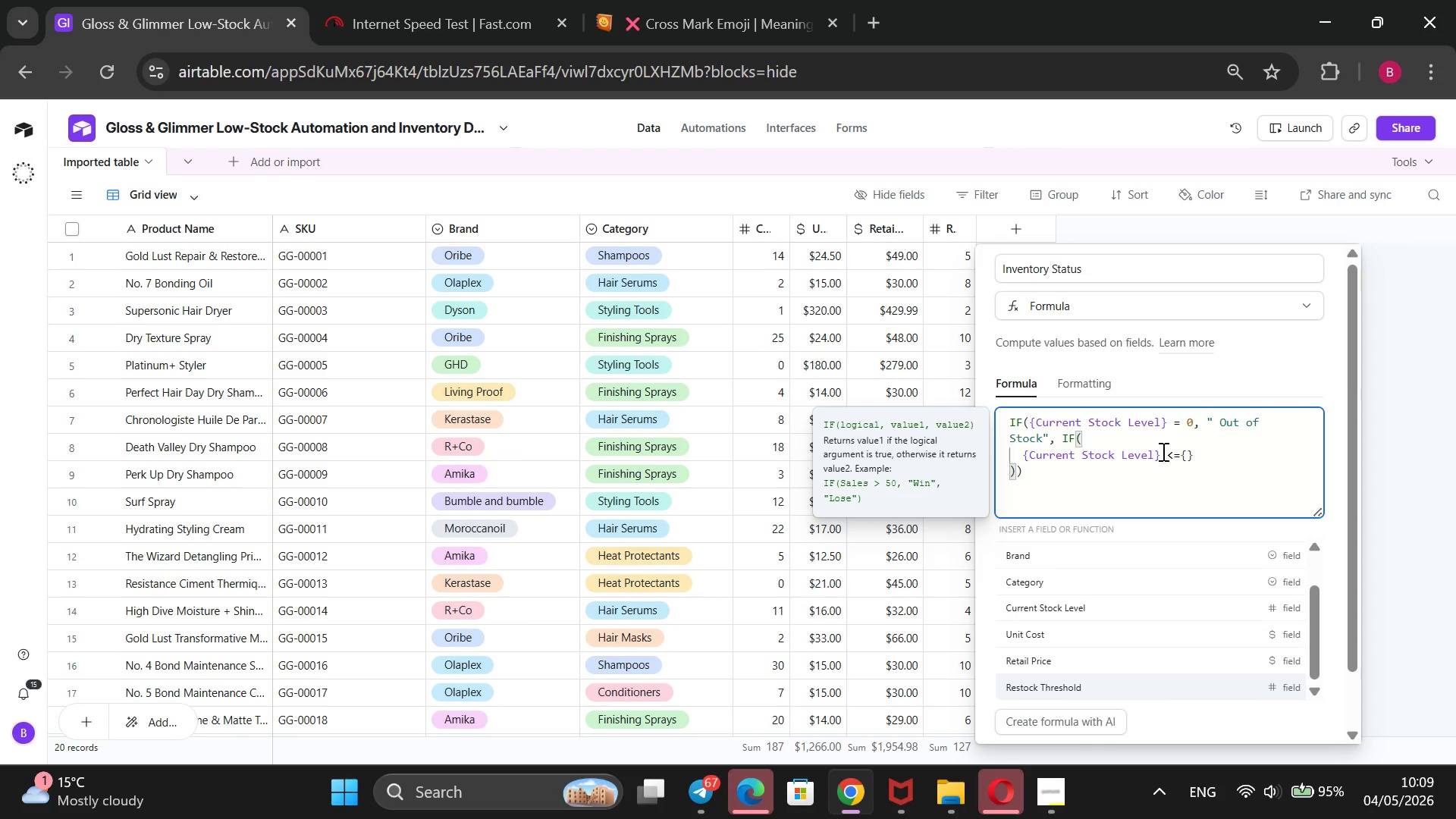 
key(ArrowDown)
 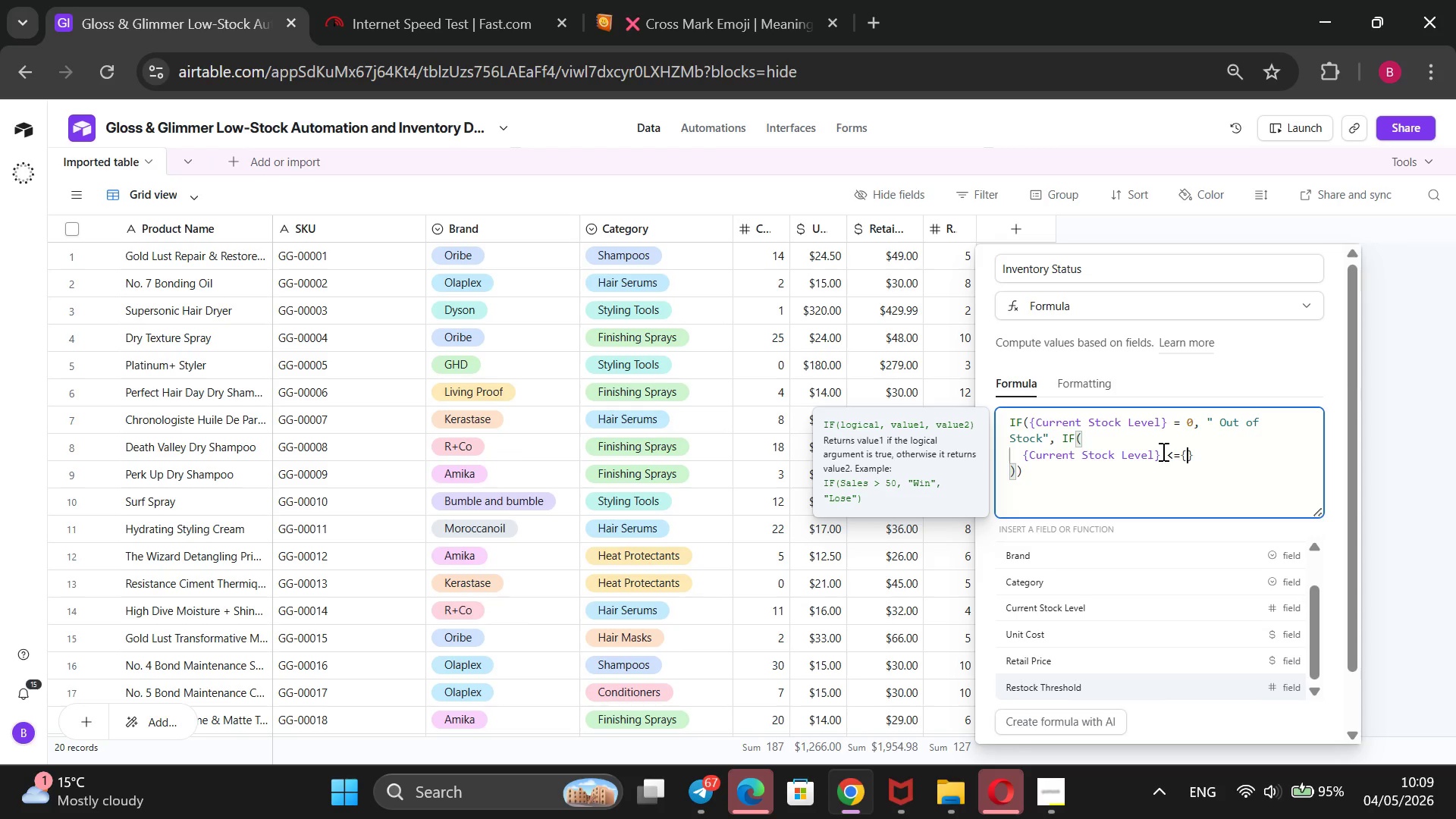 
key(Enter)
 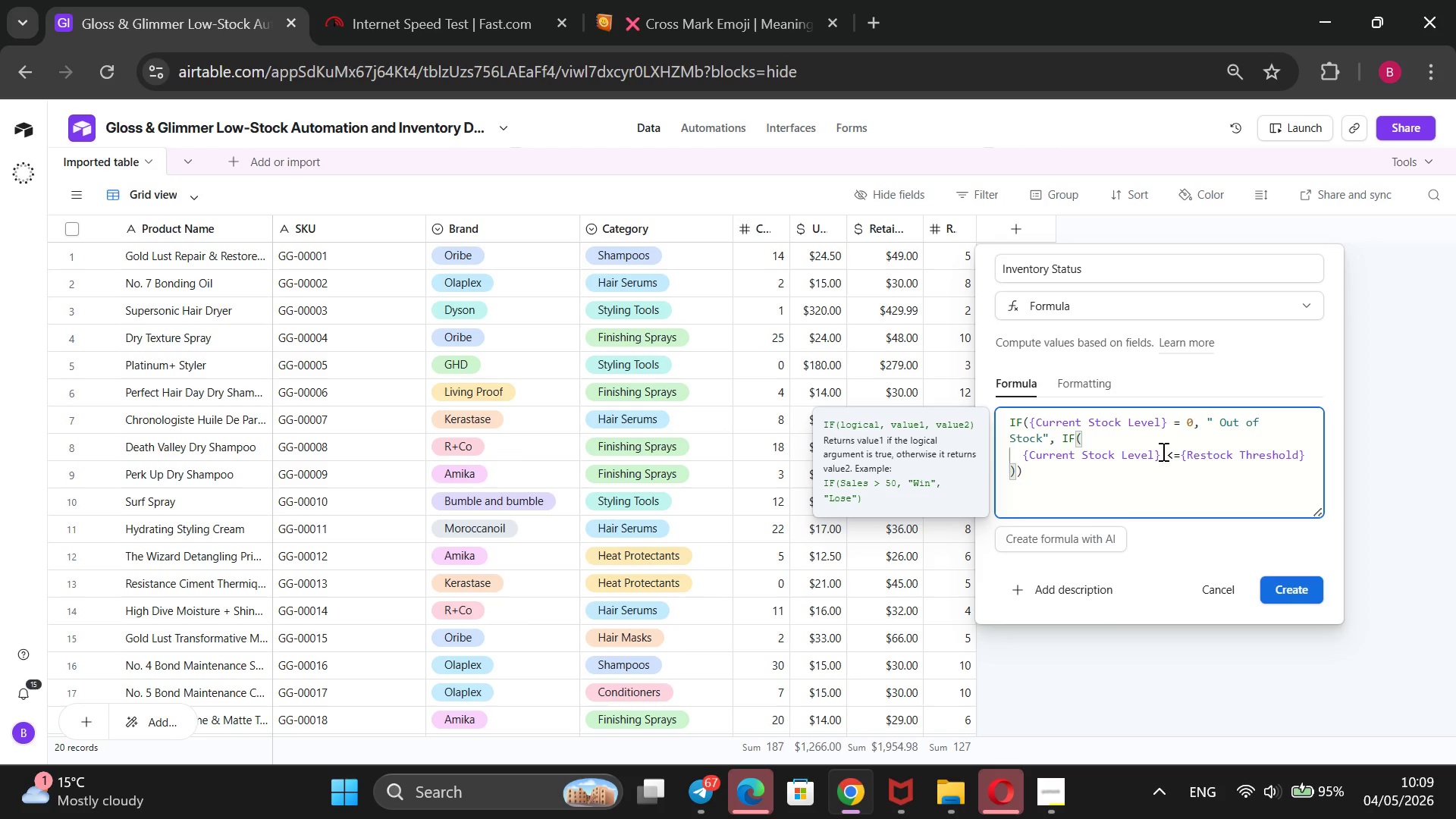 
type(, @ Low Stock)
 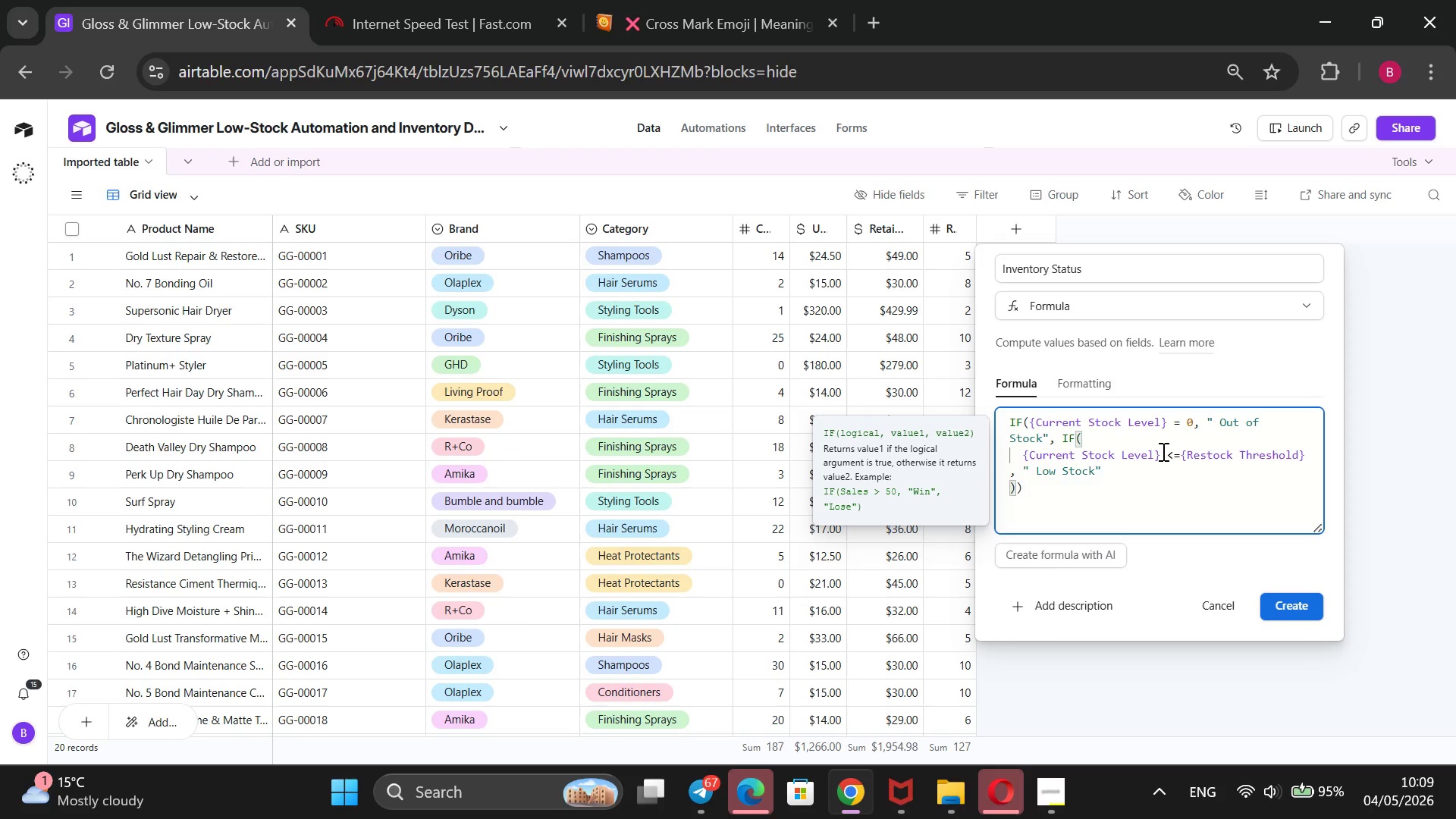 
key(ArrowRight)
 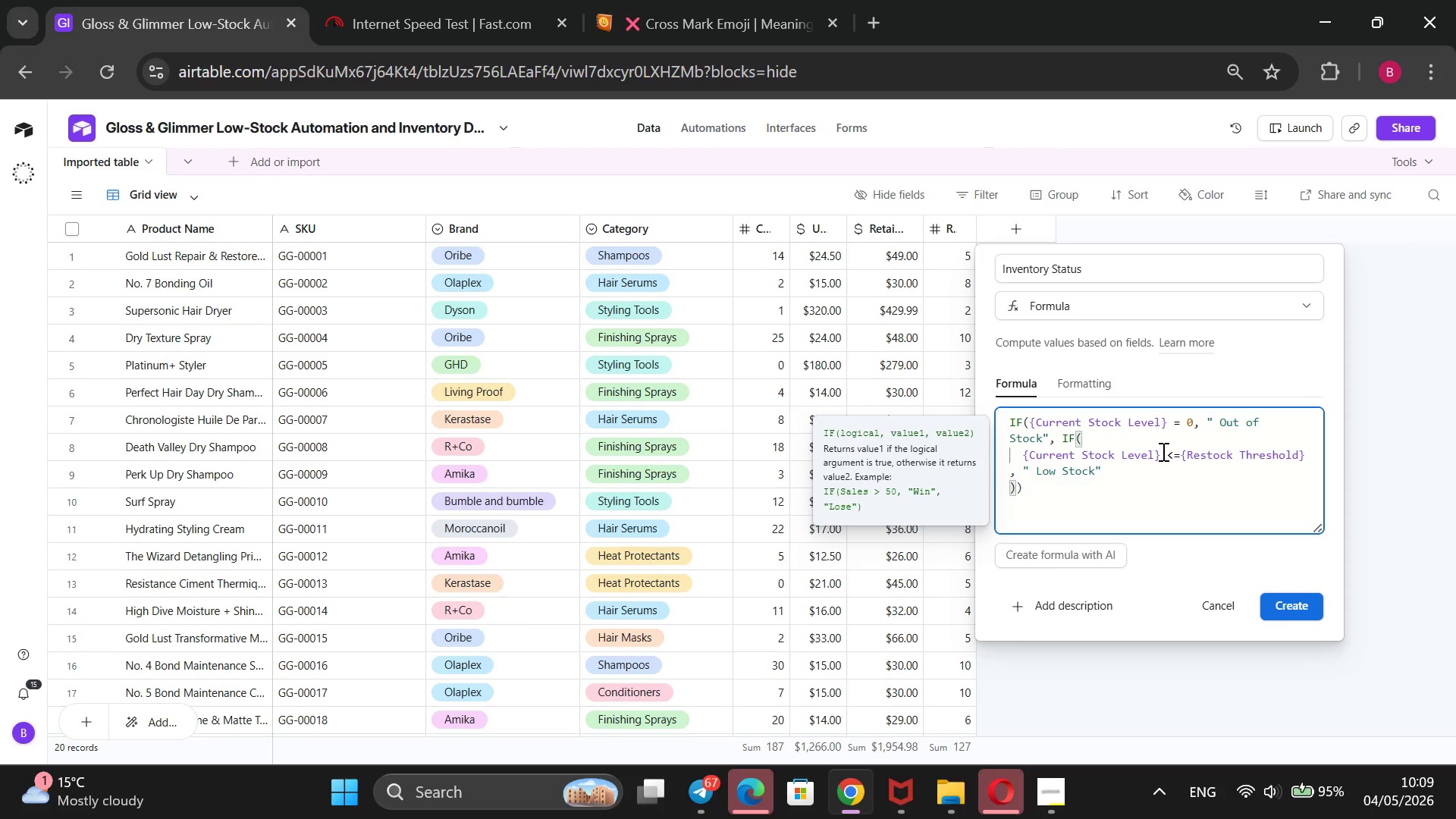 
type(, @Healthy)
 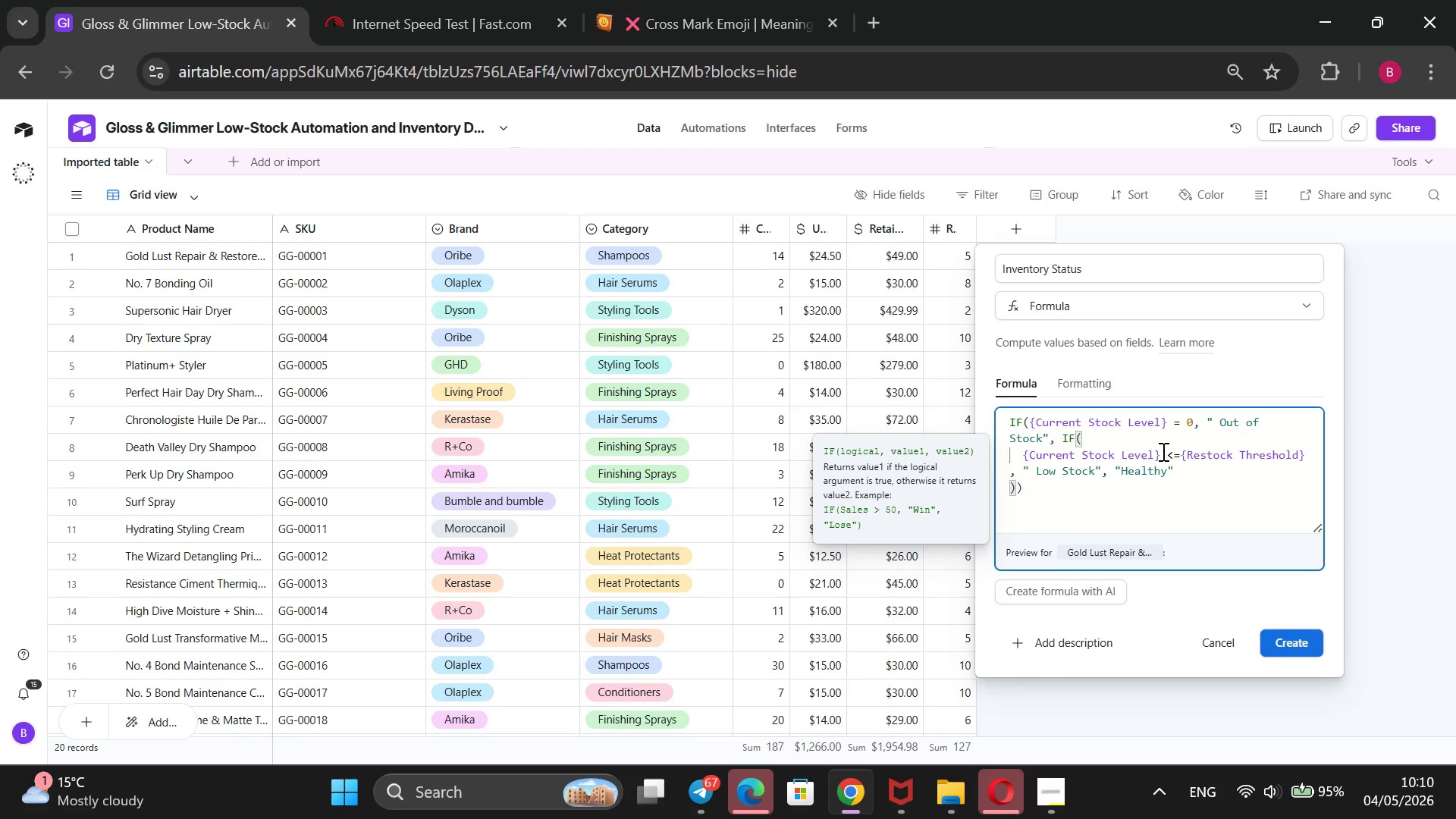 
wait(5.83)
 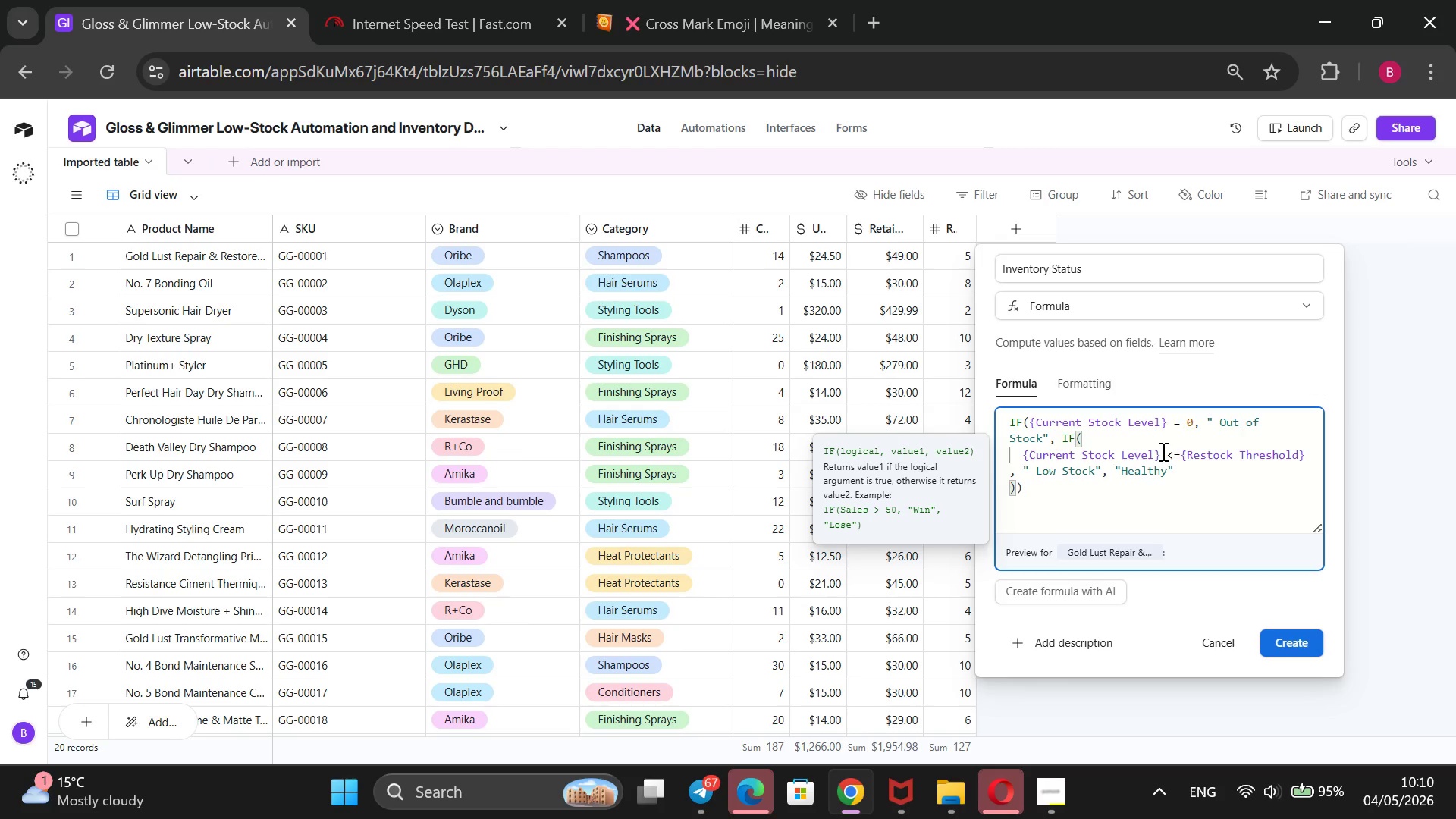 
left_click([689, 0])
 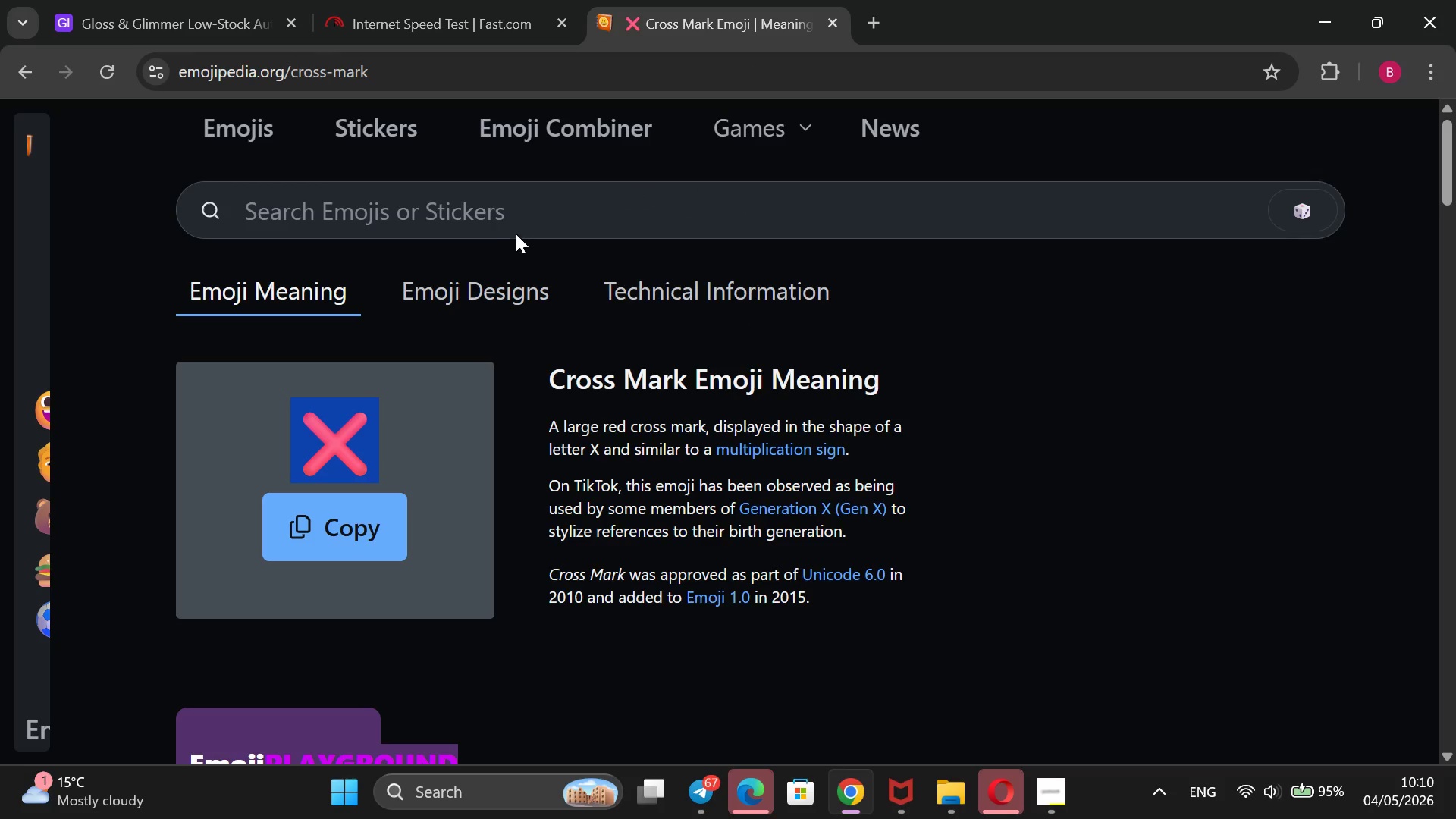 
left_click([517, 221])
 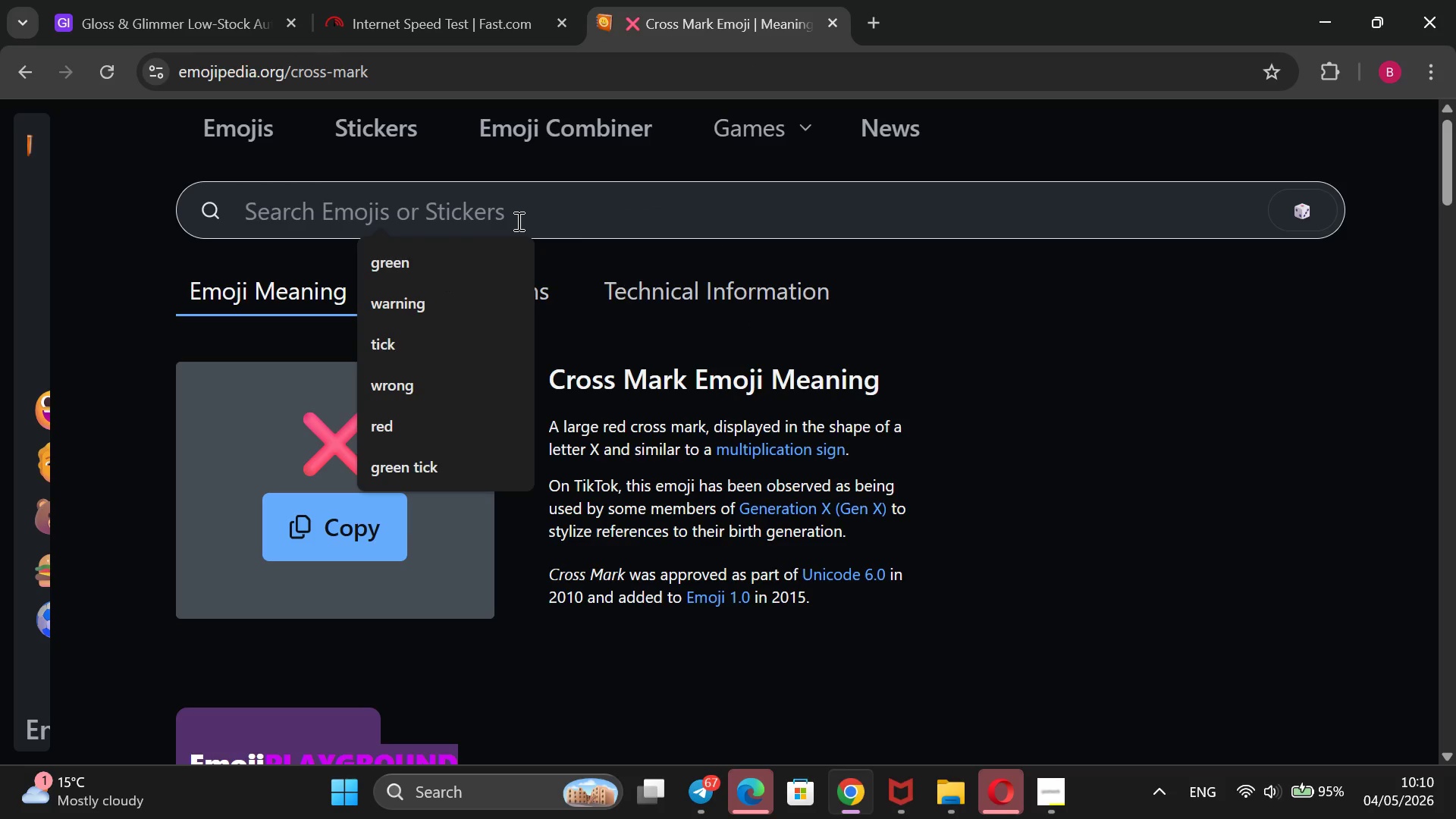 
type(red)
 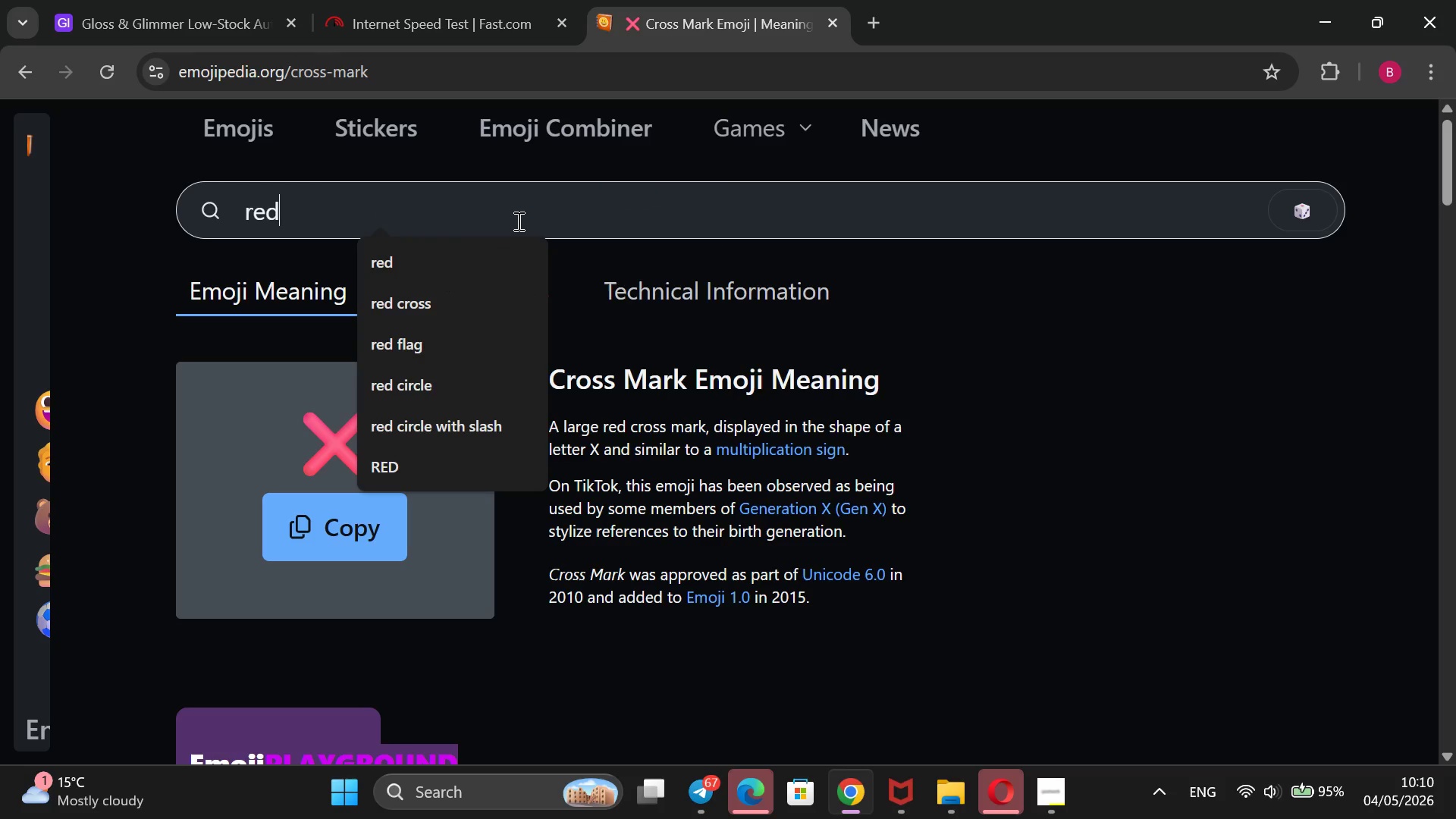 
key(Enter)
 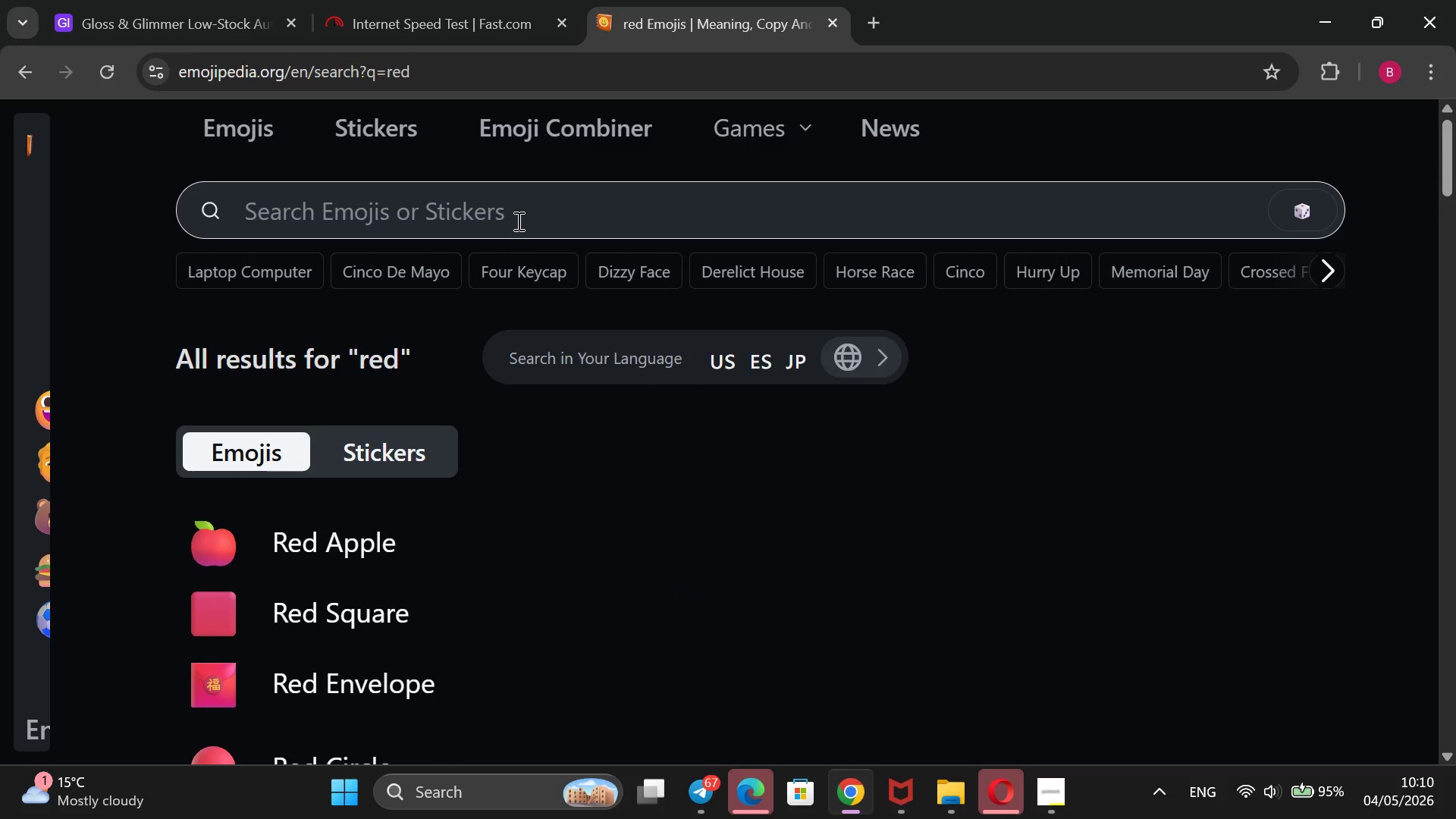 
scroll: coordinate [530, 411], scroll_direction: down, amount: 2.0
 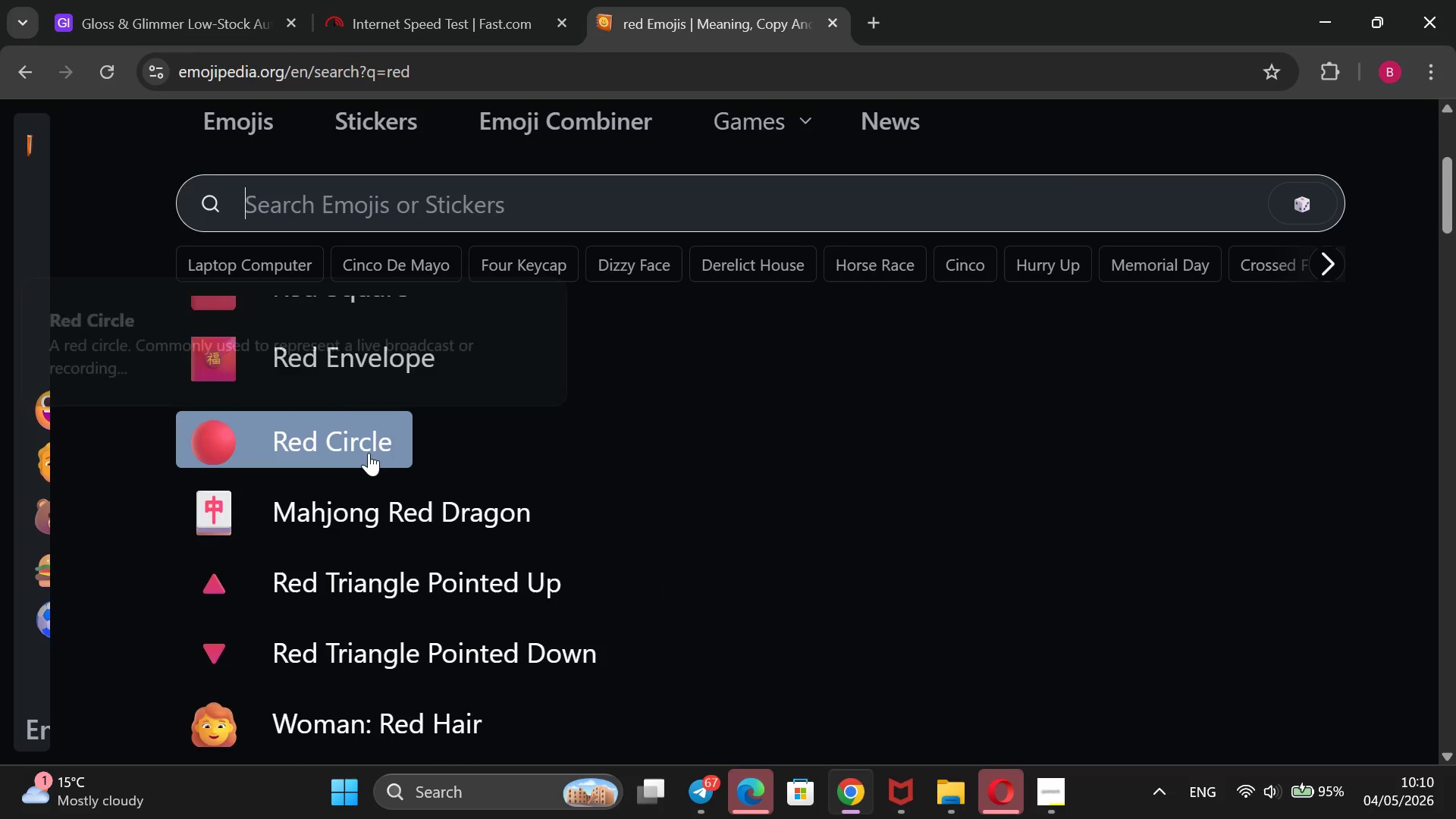 
left_click([365, 453])
 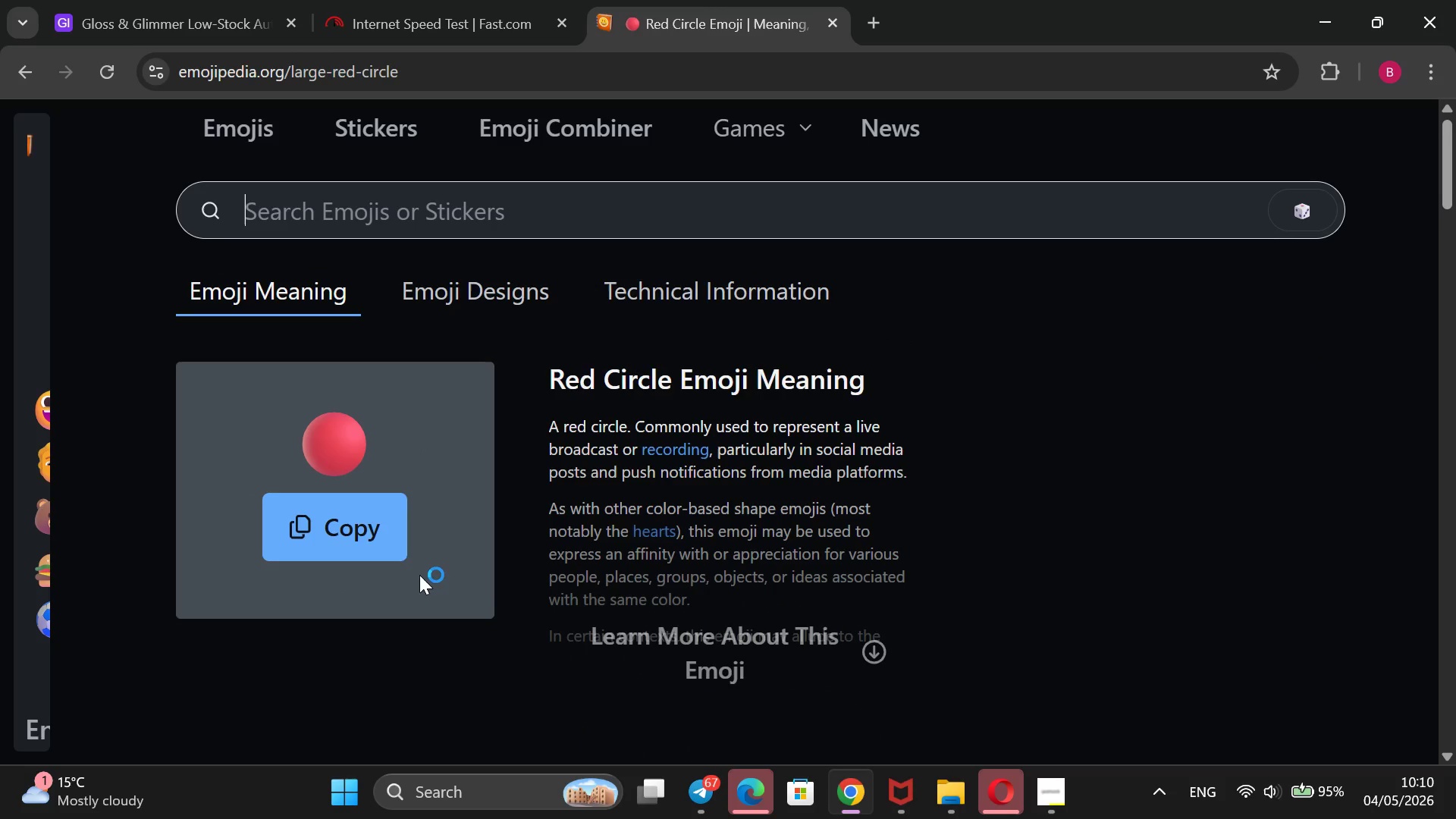 
left_click_drag(start_coordinate=[391, 422], to_coordinate=[325, 425])
 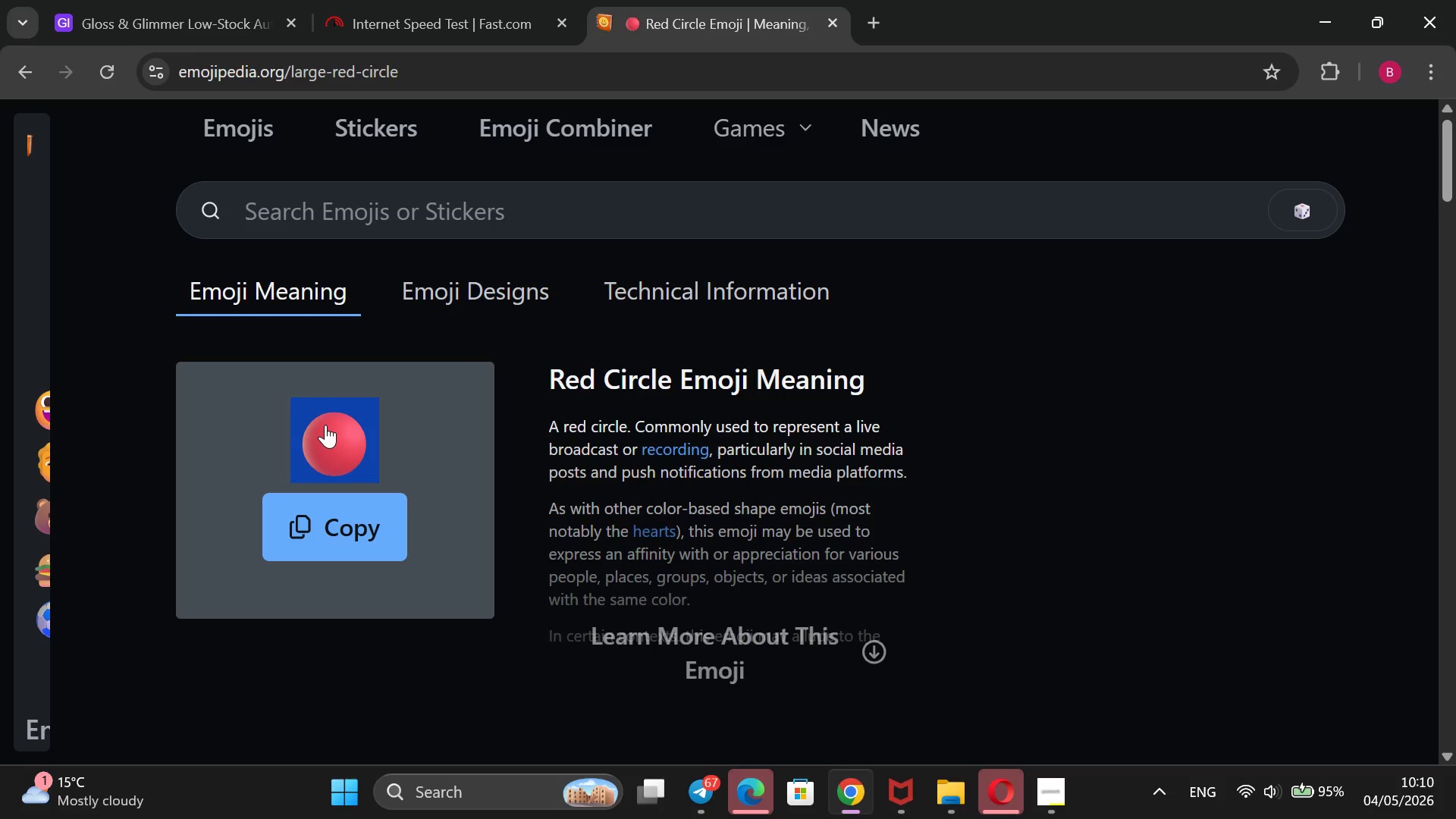 
key(Control+ControlLeft)
 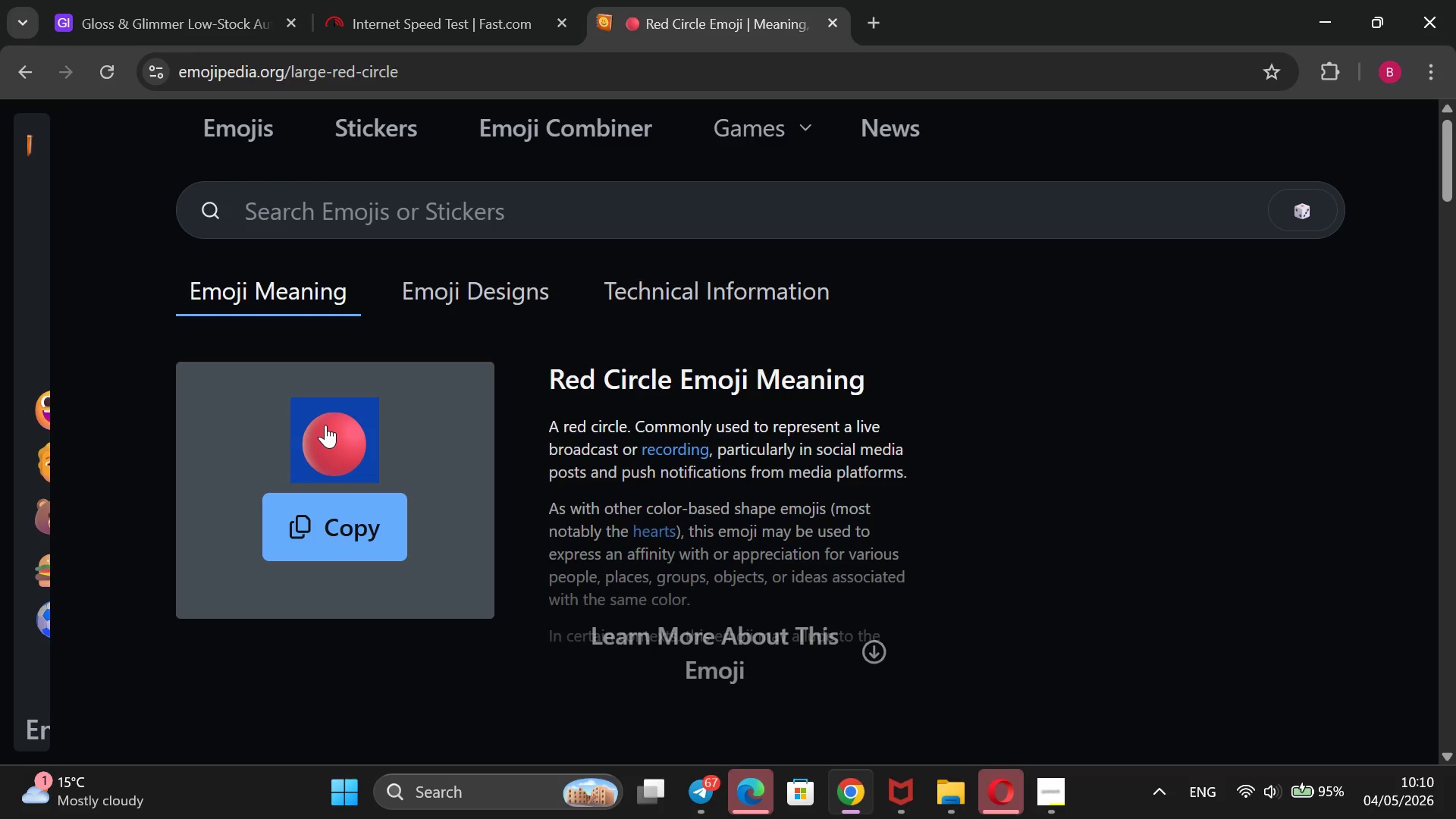 
key(Control+C)
 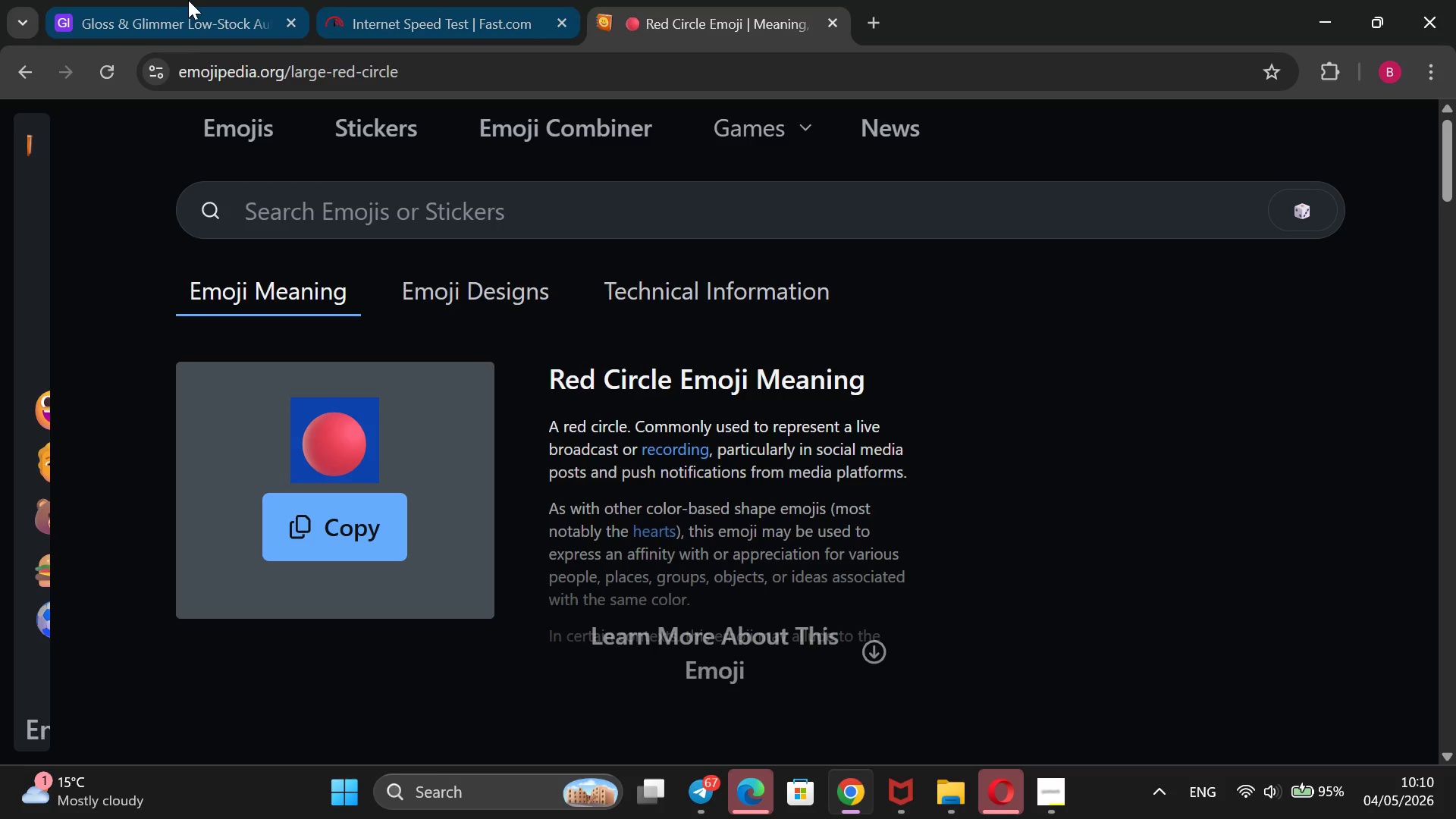 
left_click([167, 0])
 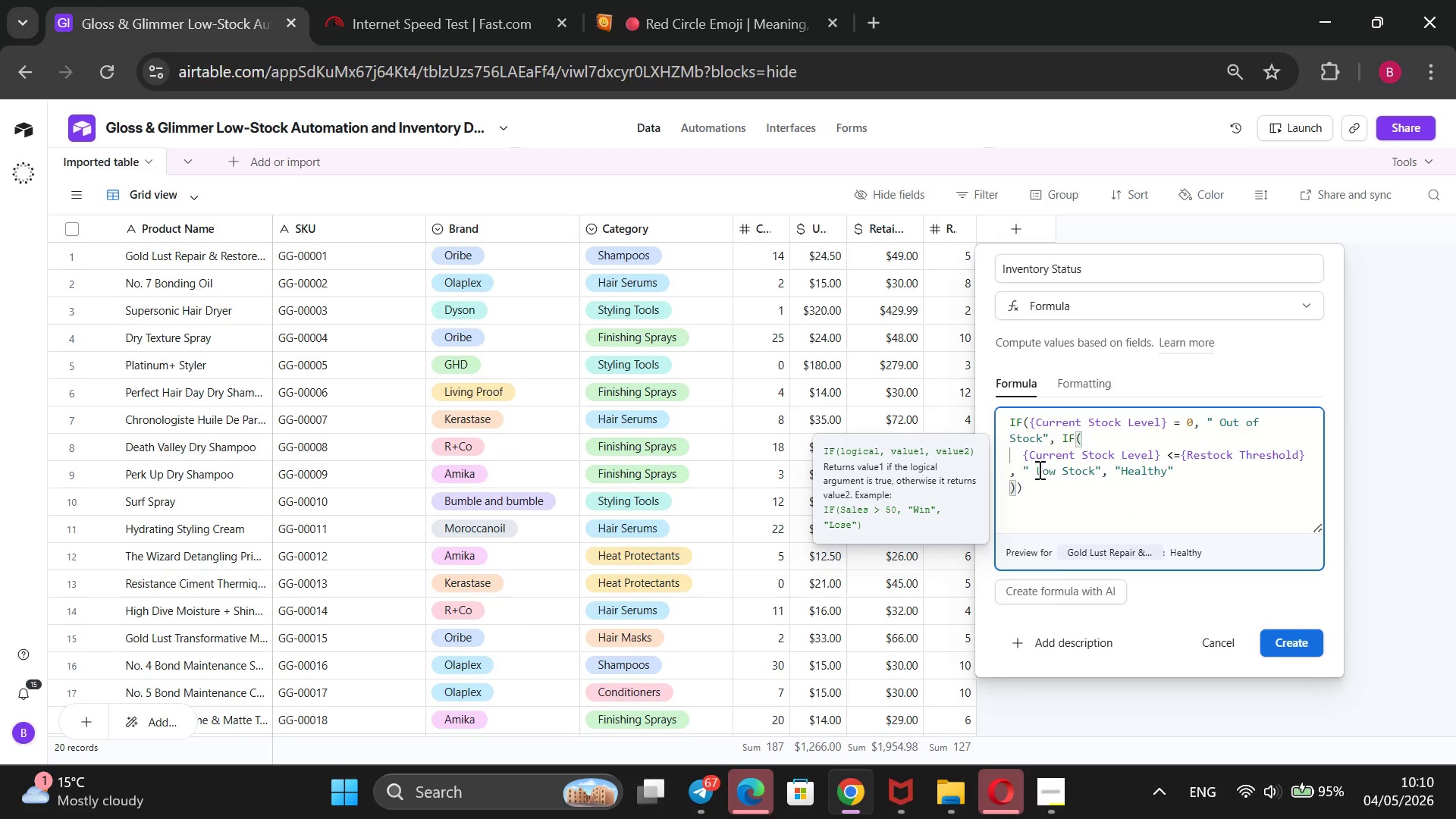 
wait(5.52)
 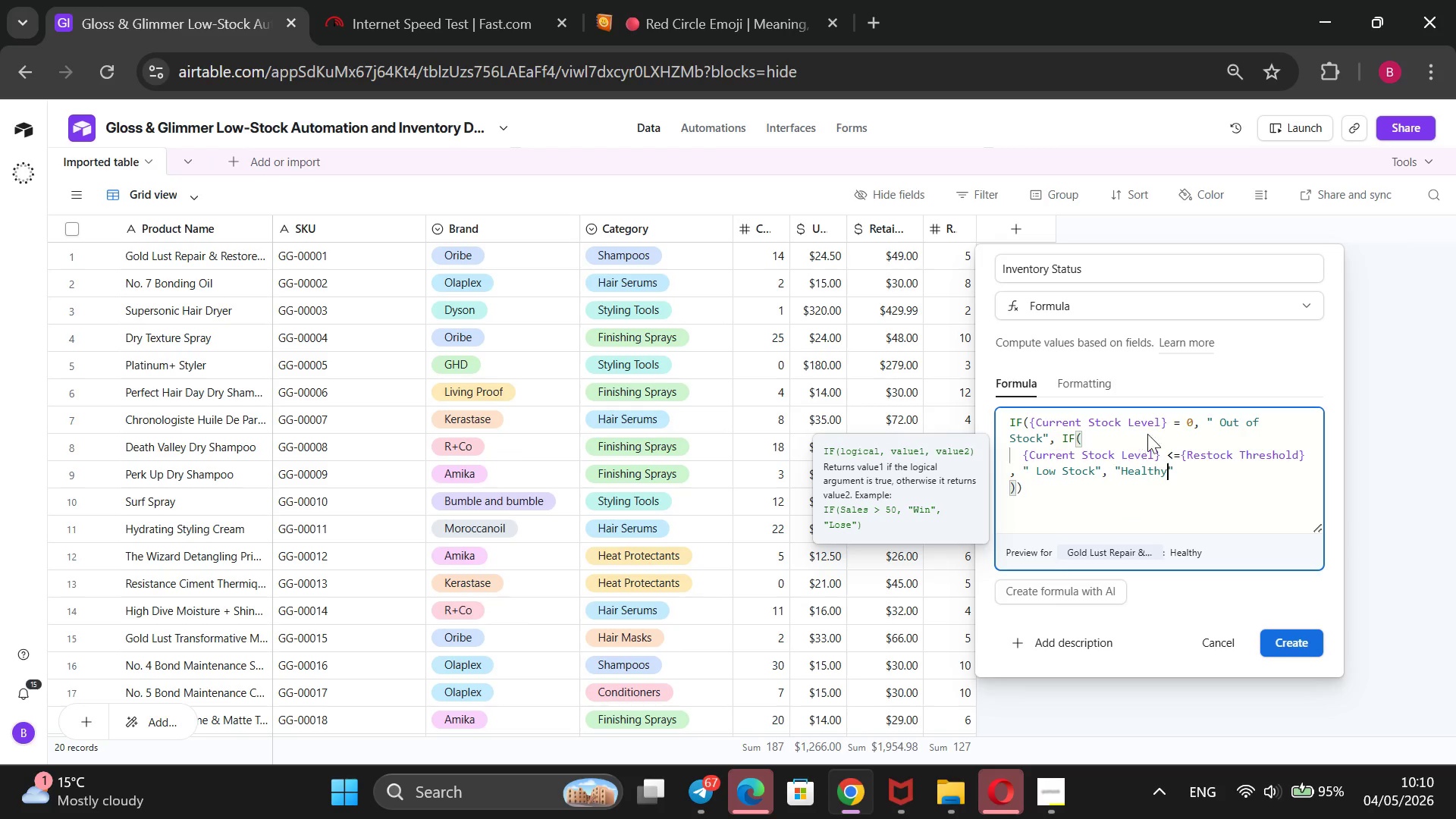 
left_click([1214, 418])
 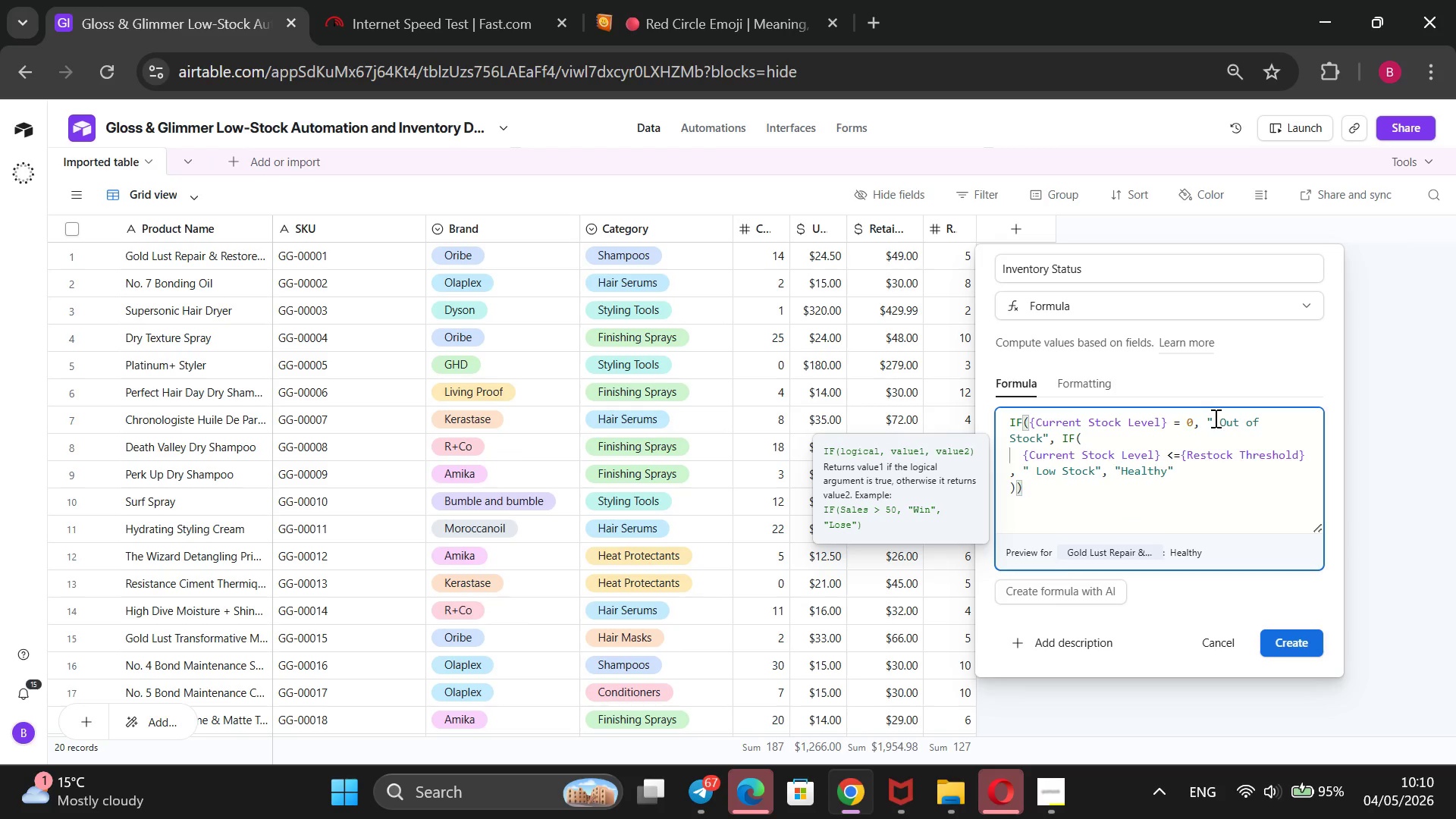 
key(Space)
 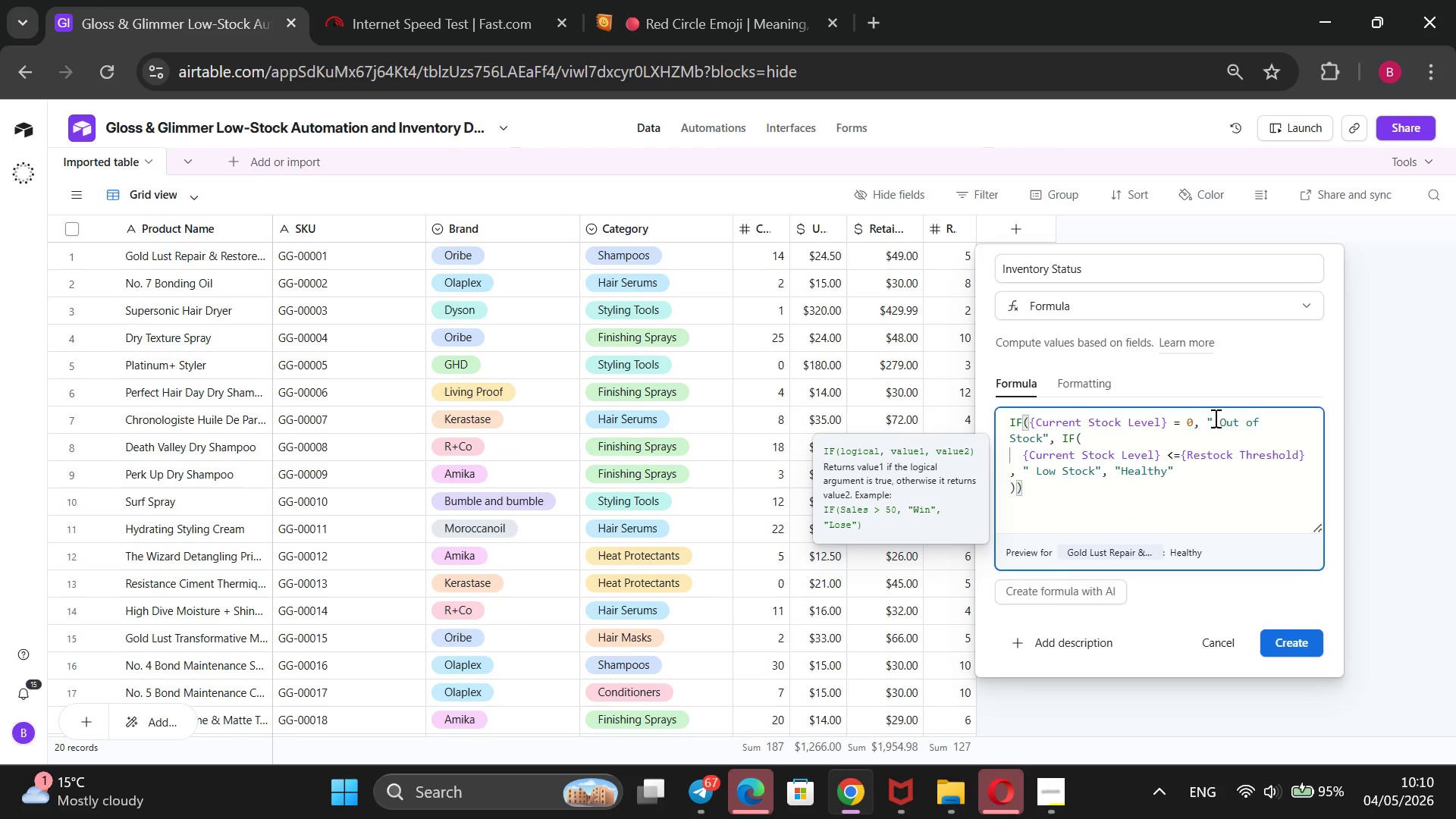 
key(Control+ControlLeft)
 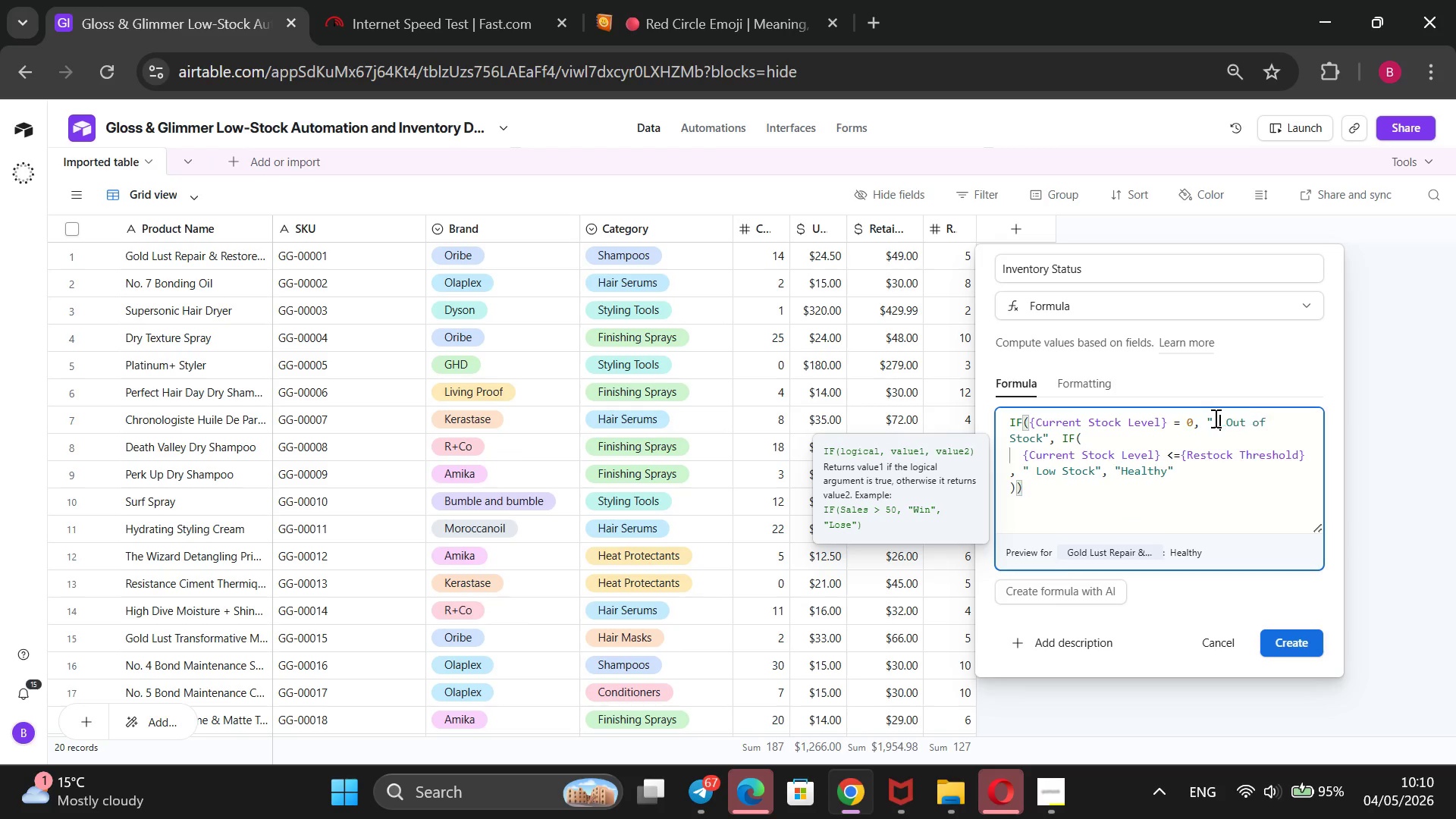 
key(Control+V)
 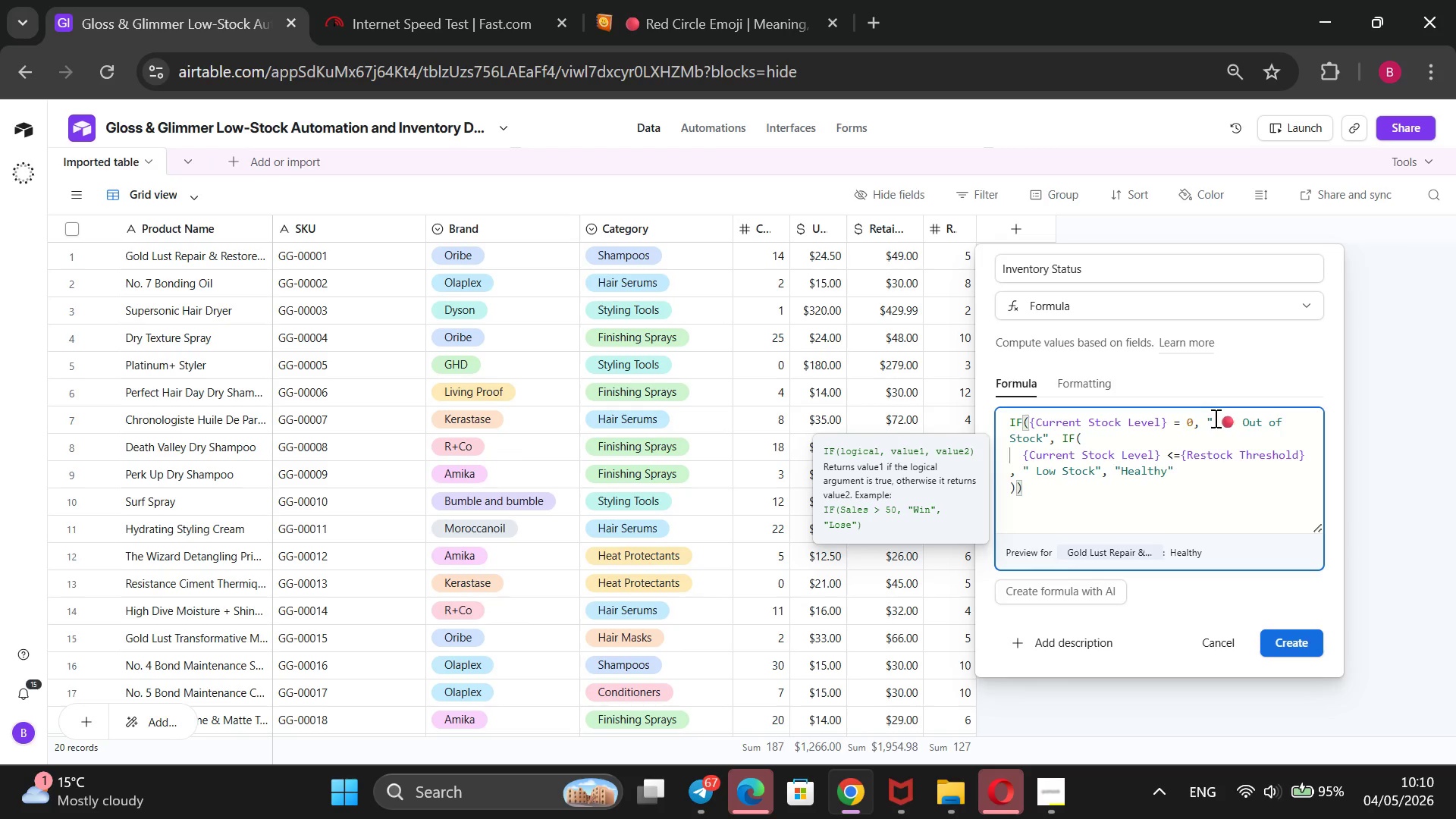 
left_click([711, 0])
 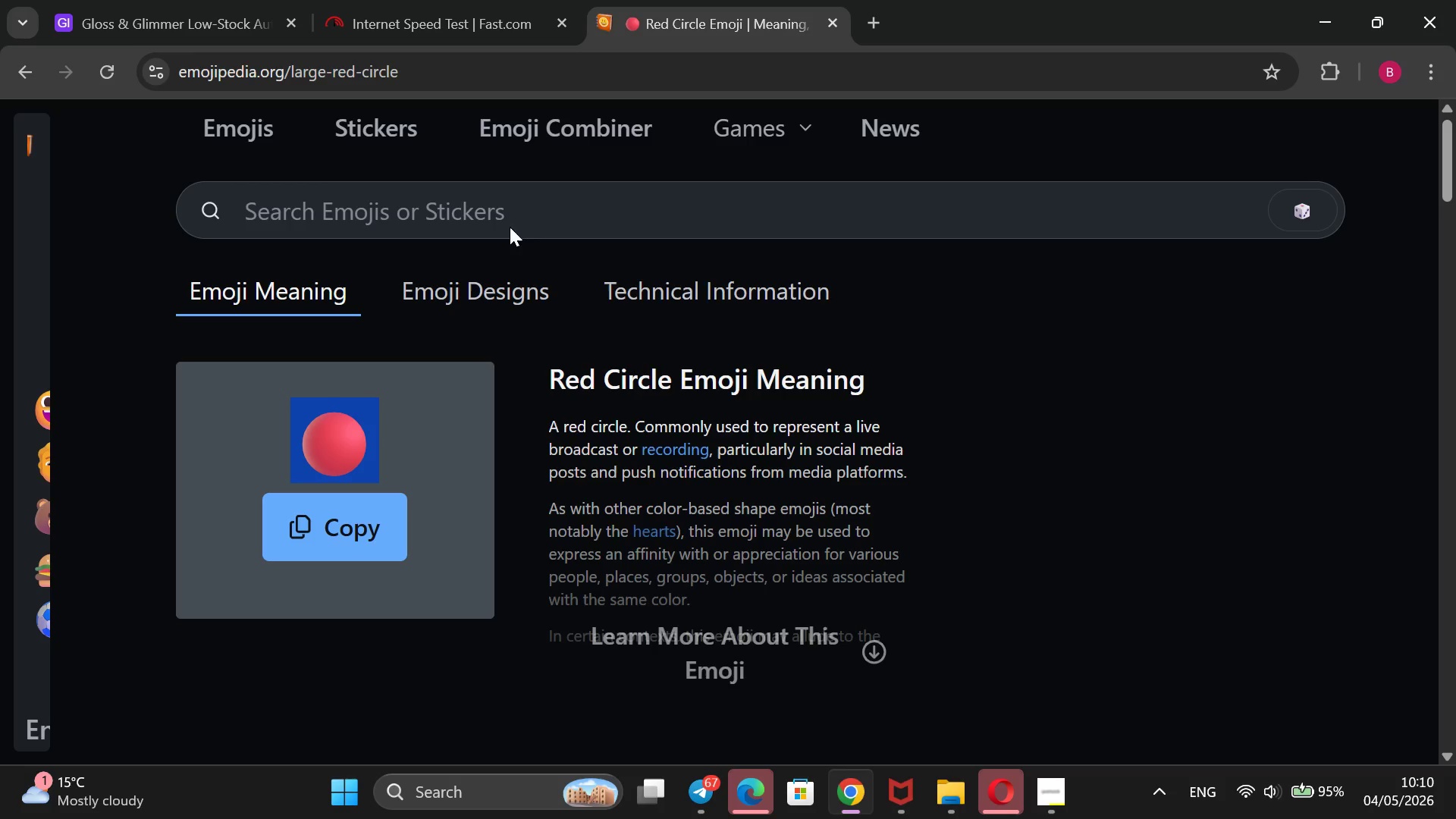 
left_click([513, 212])
 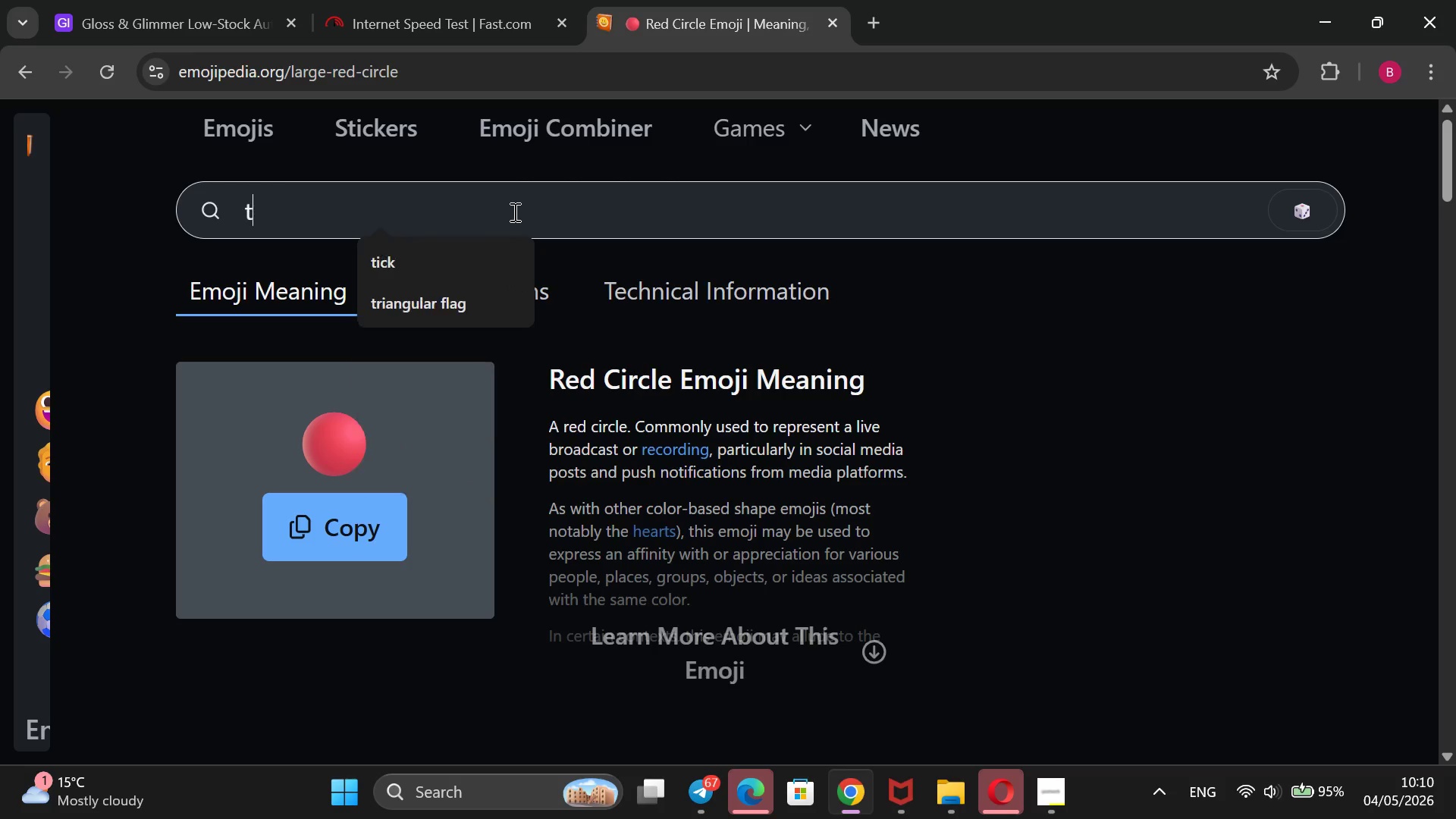 
type(t)
key(Backspace)
type(yee)
key(Backspace)
type(llow)
 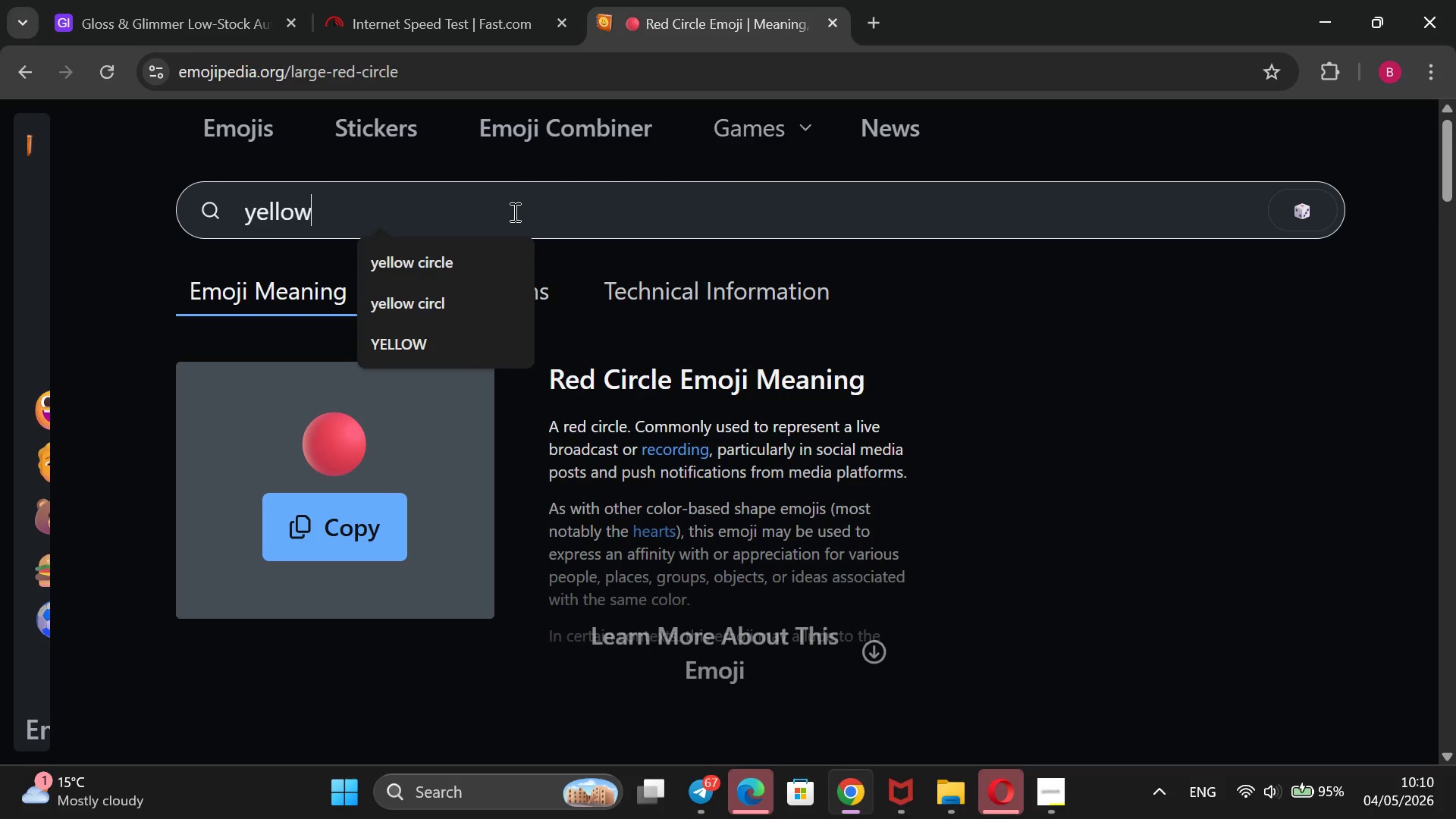 
key(Enter)
 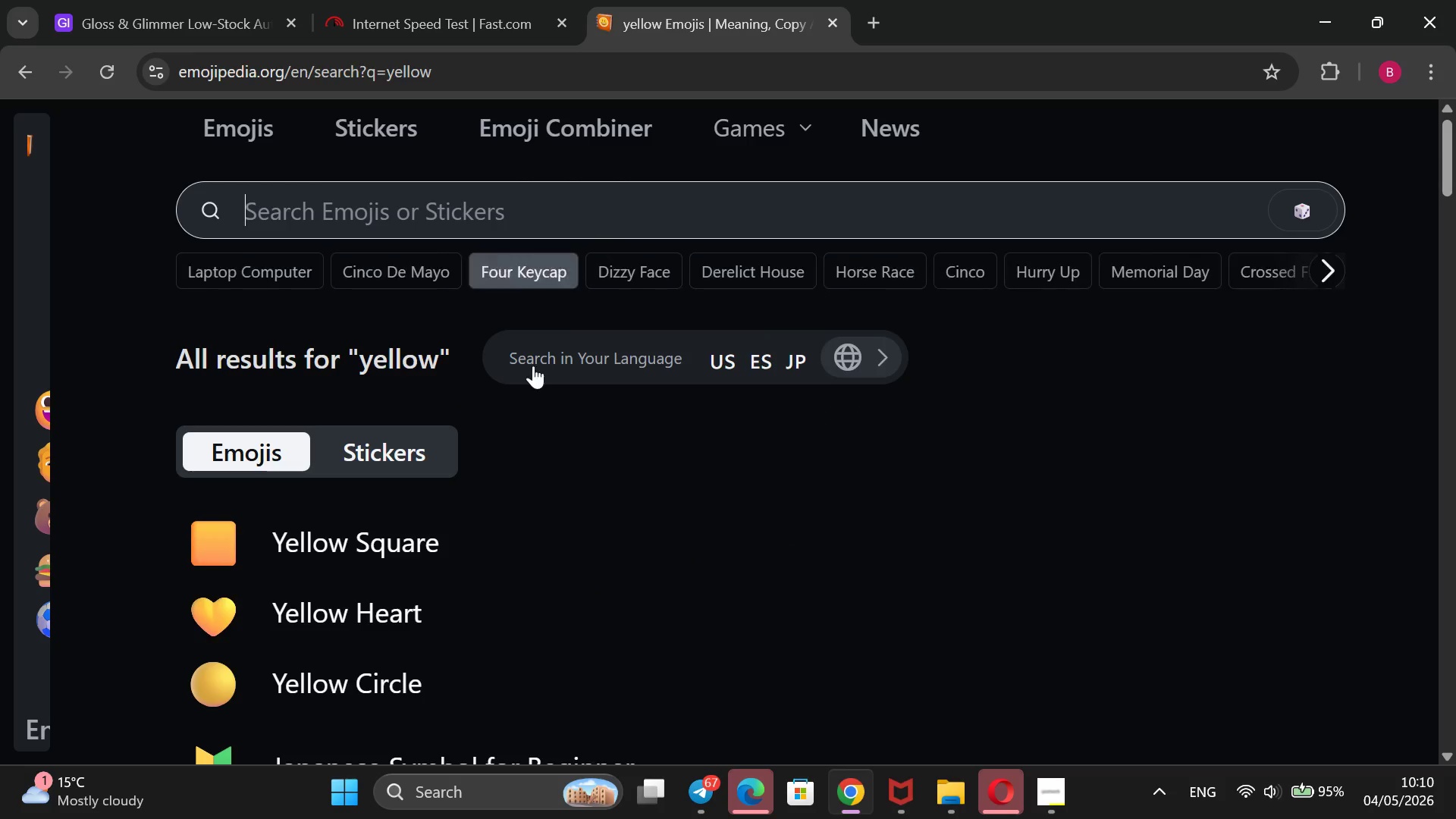 
scroll: coordinate [535, 381], scroll_direction: down, amount: 3.0
 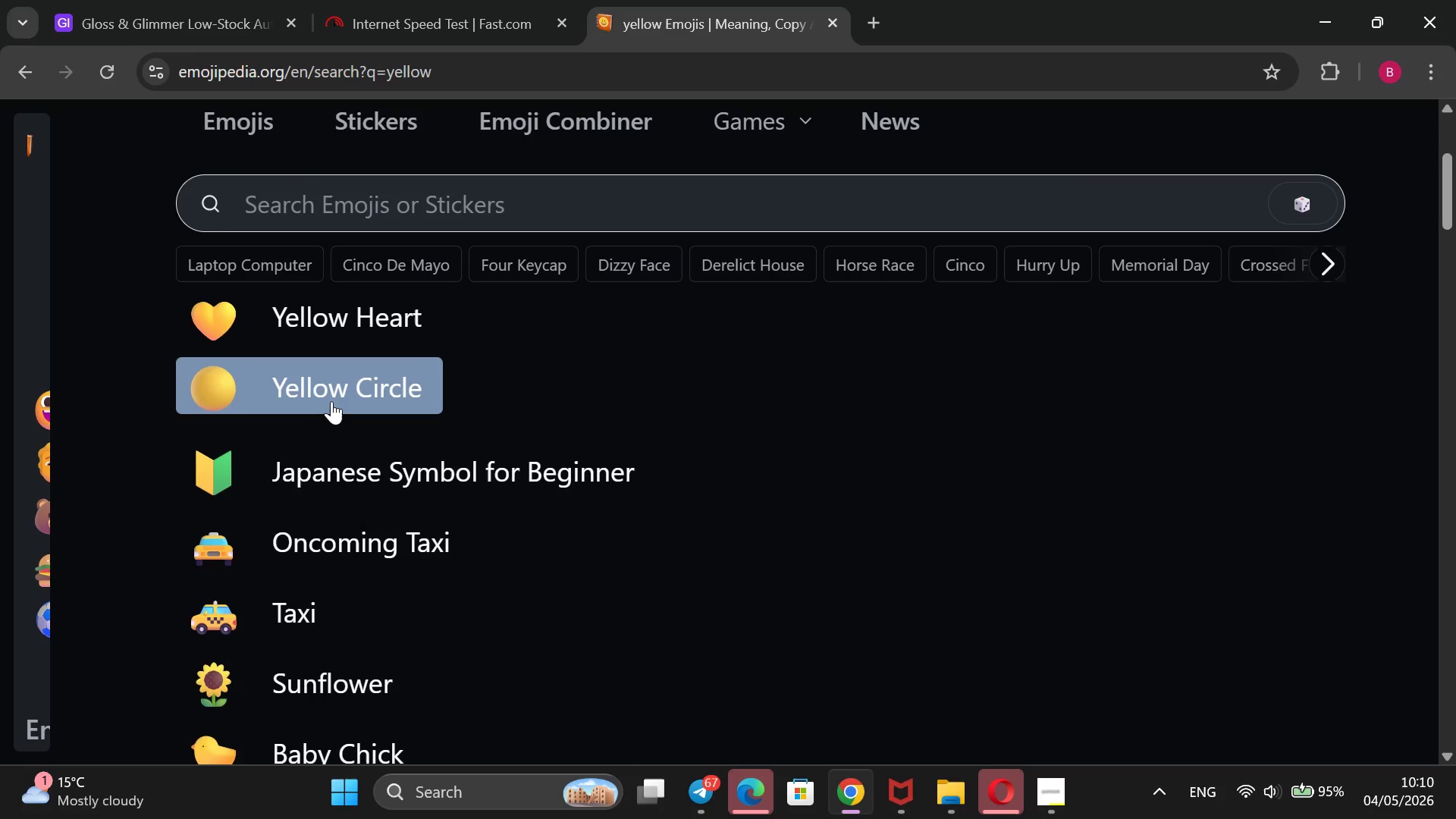 
left_click([331, 401])
 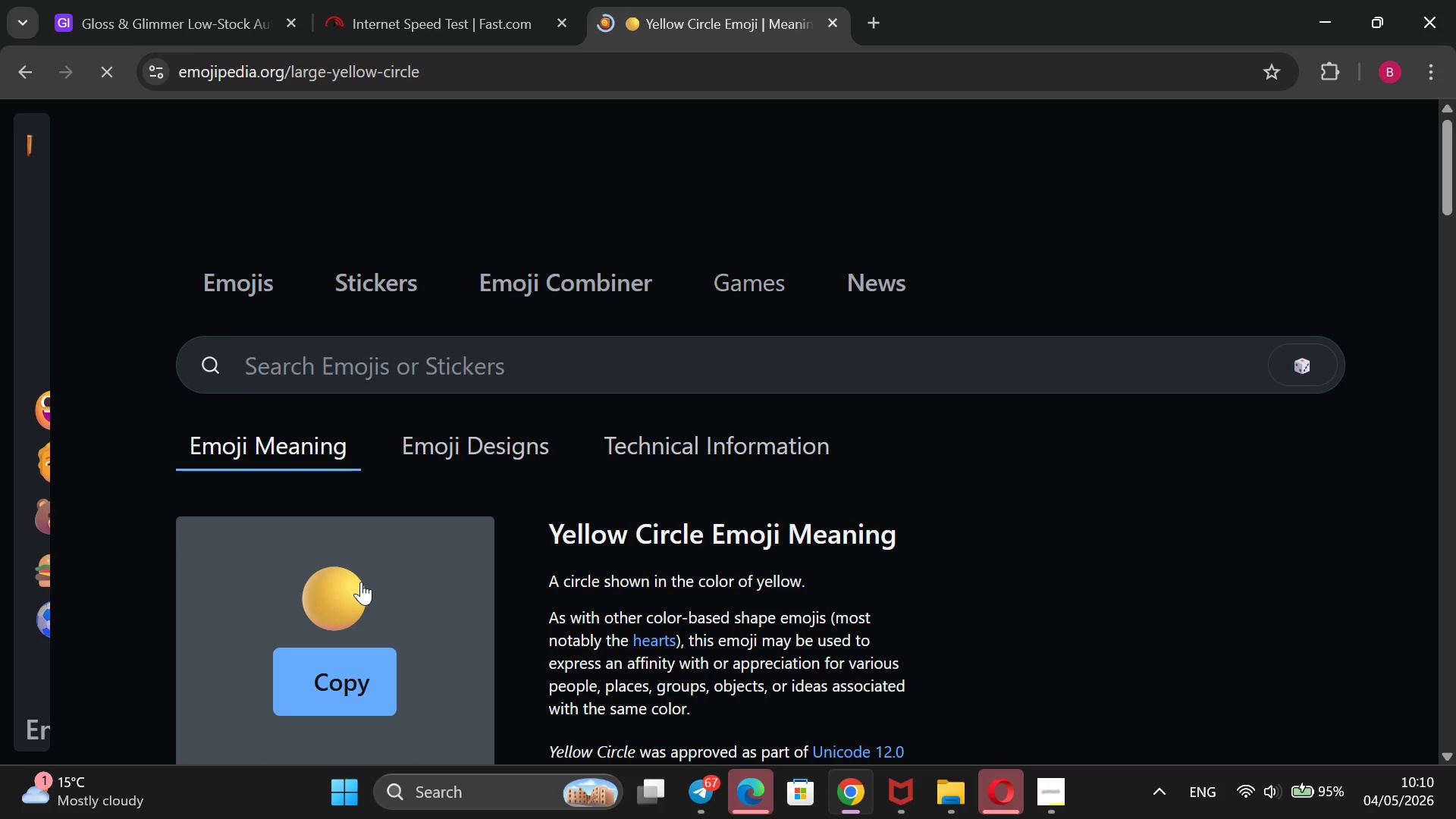 
left_click_drag(start_coordinate=[381, 576], to_coordinate=[394, 434])
 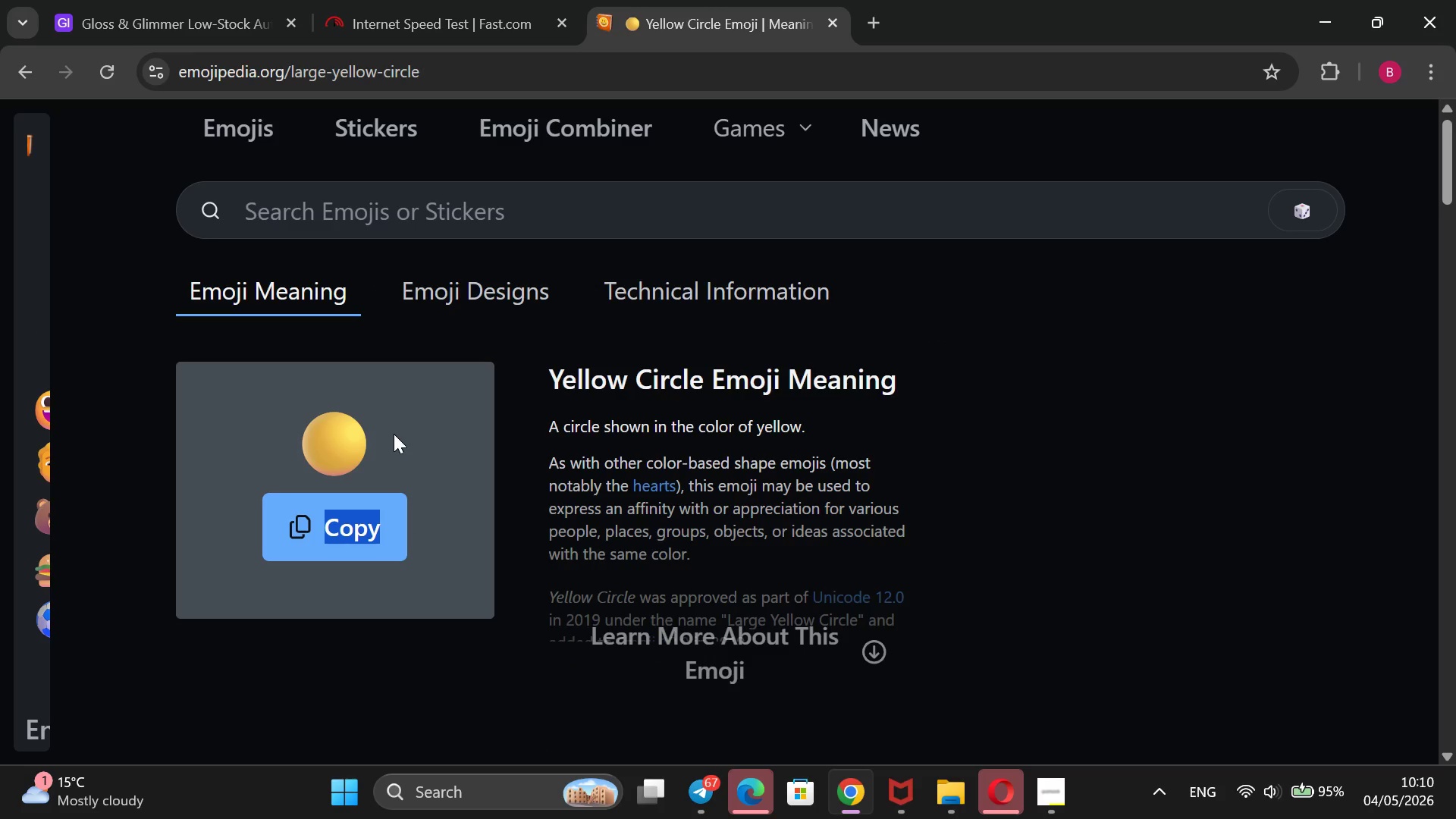 
left_click_drag(start_coordinate=[394, 434], to_coordinate=[419, 438])
 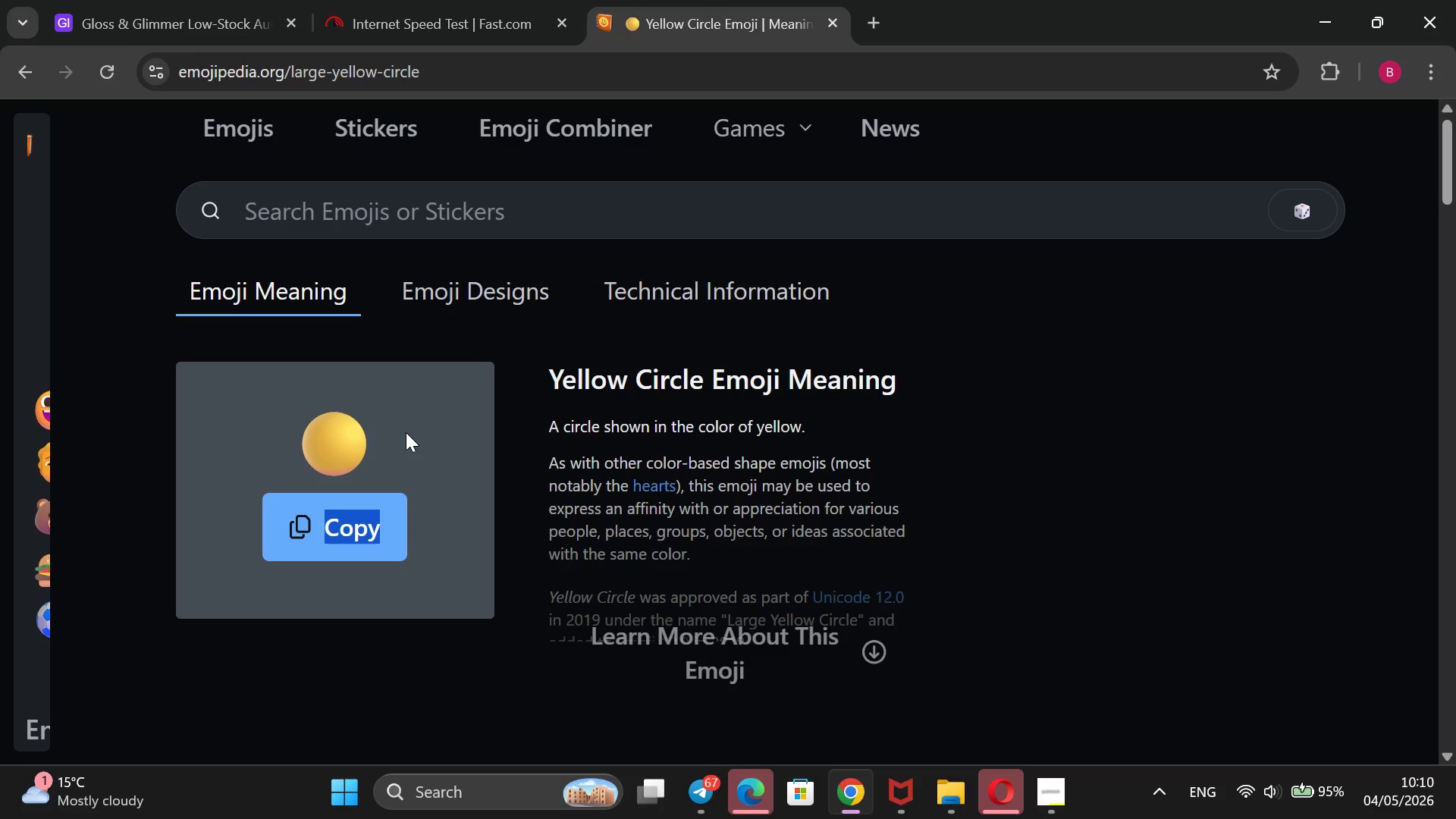 
left_click_drag(start_coordinate=[406, 432], to_coordinate=[380, 438])
 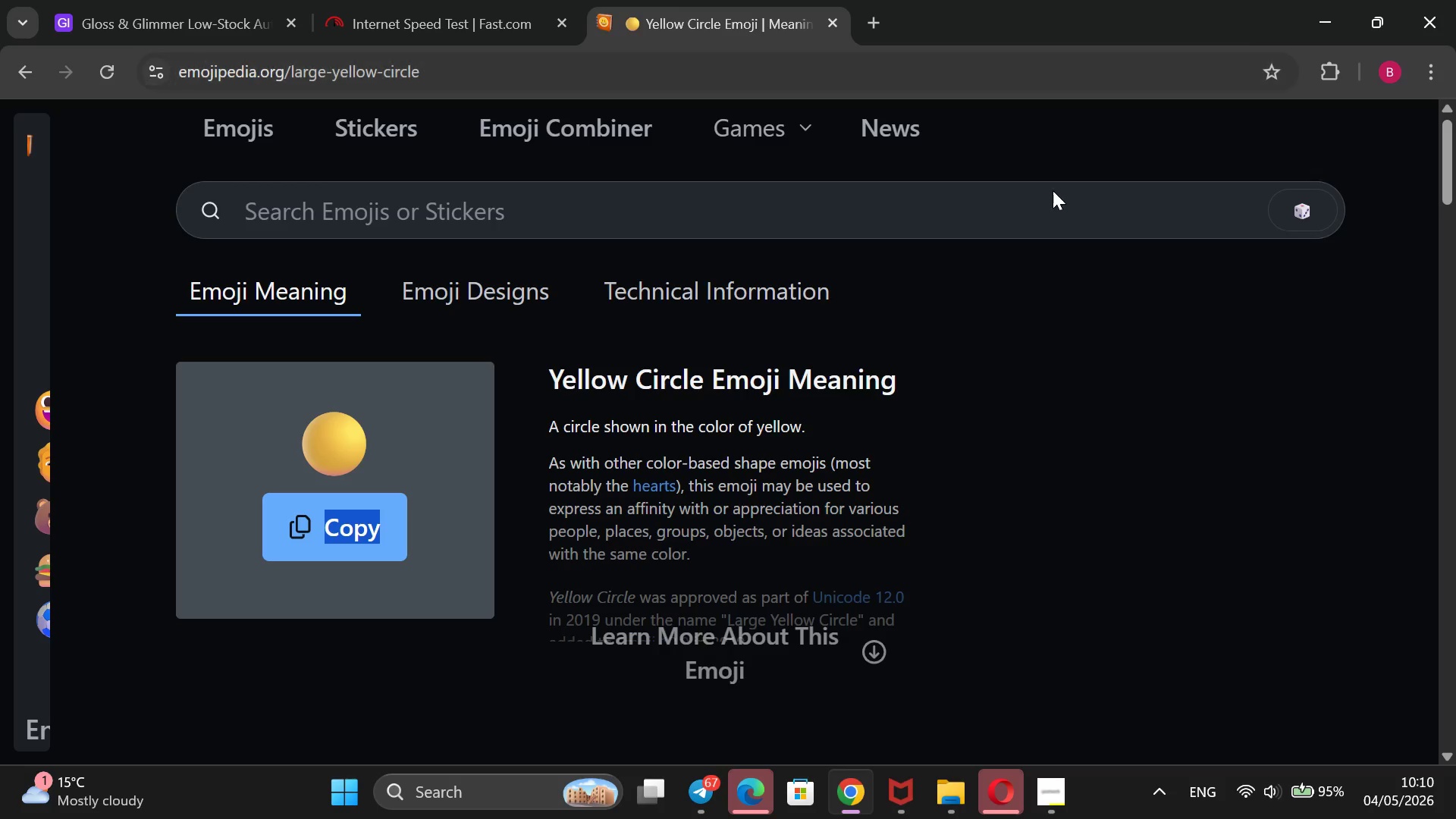 
left_click([1064, 148])
 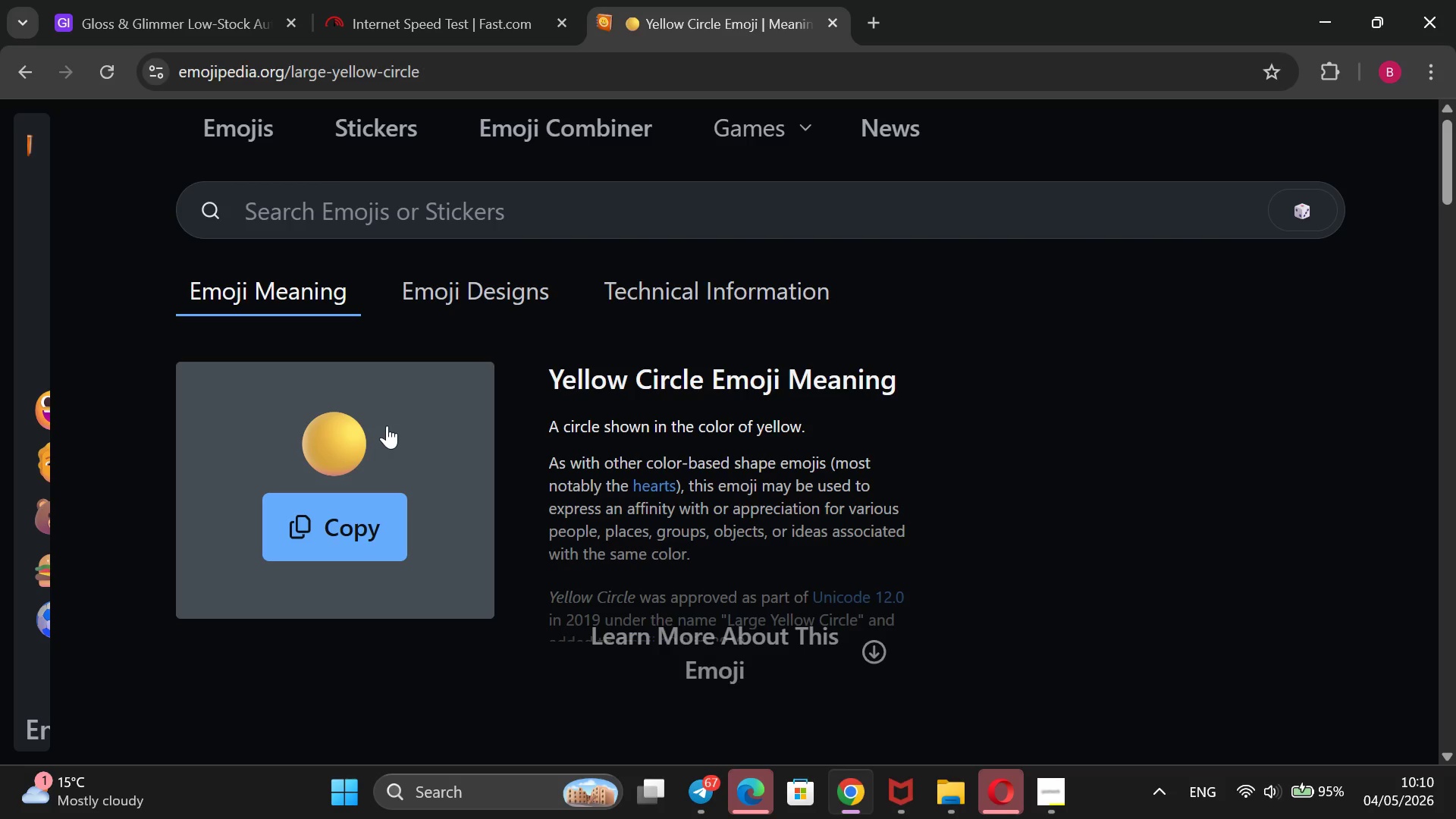 
left_click_drag(start_coordinate=[388, 425], to_coordinate=[320, 427])
 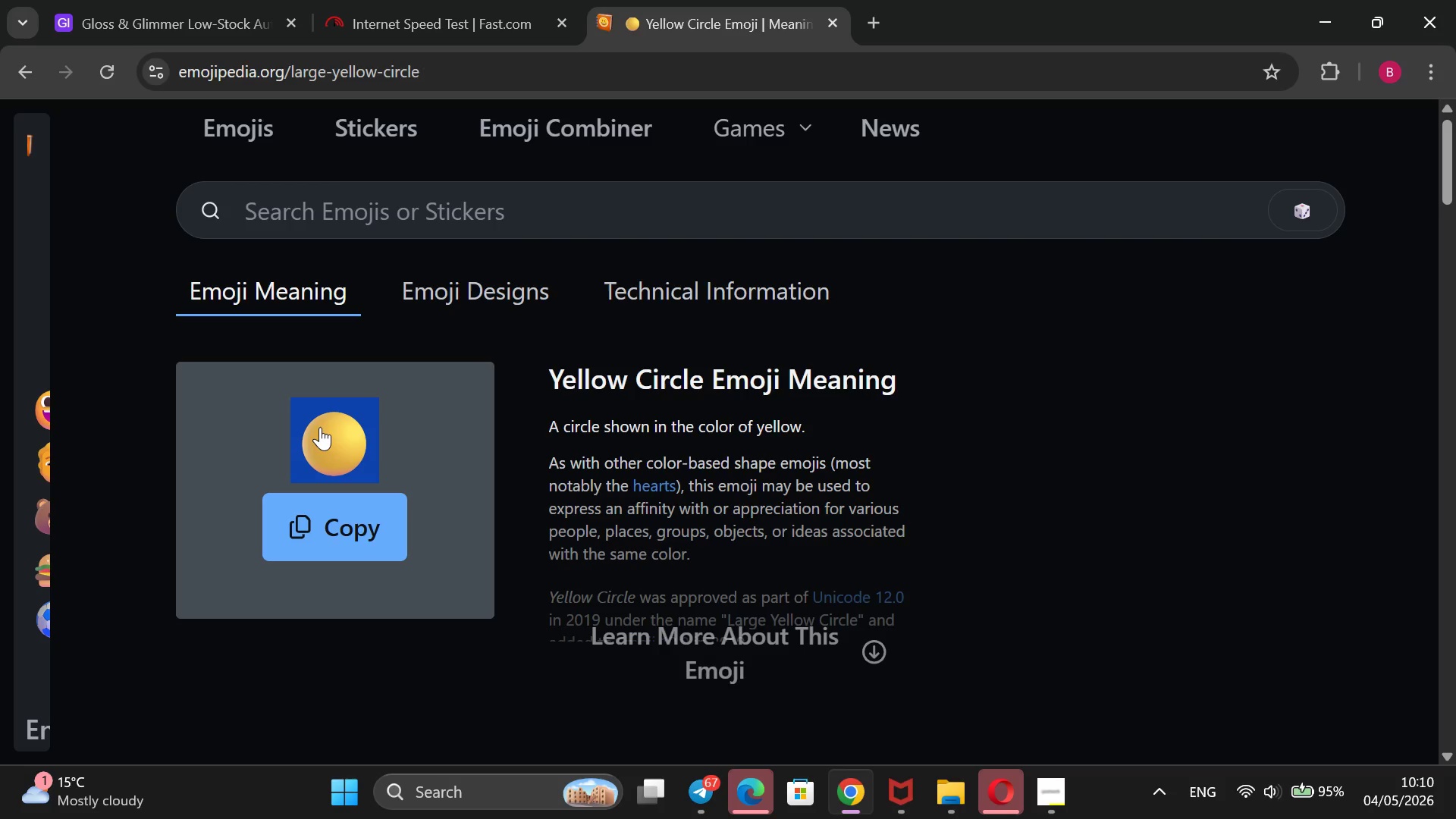 
key(Control+ControlLeft)
 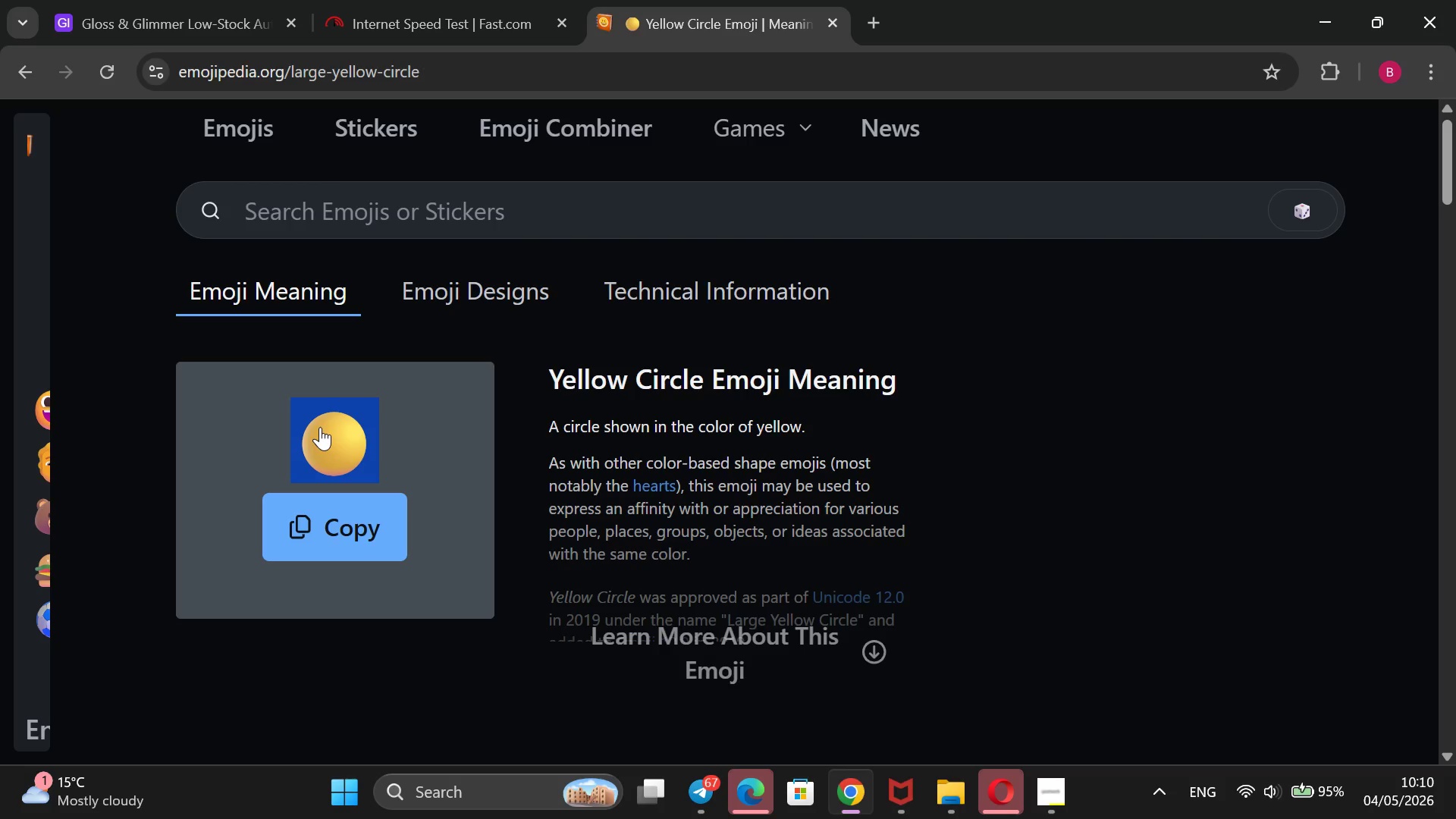 
key(Control+C)
 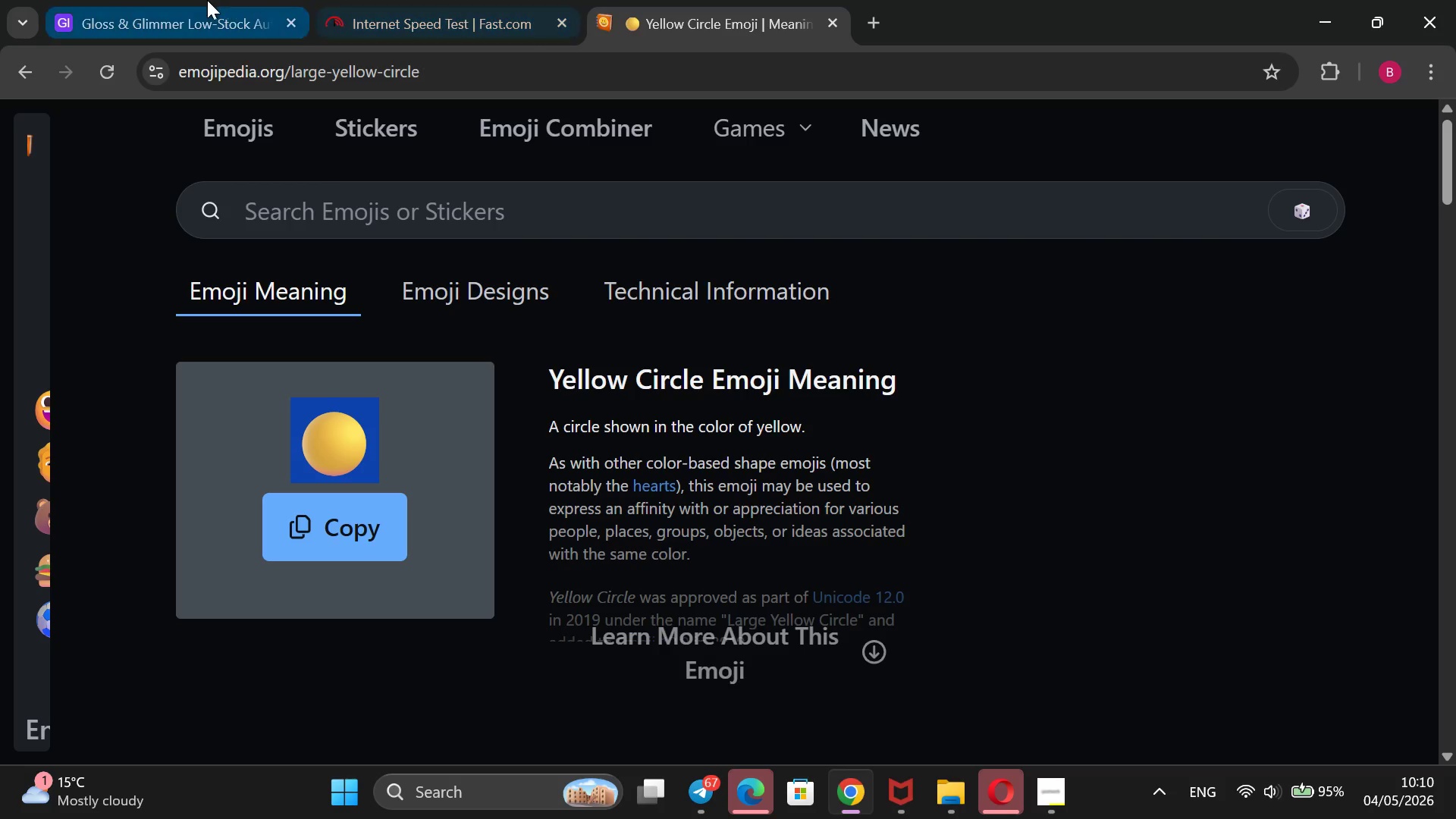 
left_click([184, 0])
 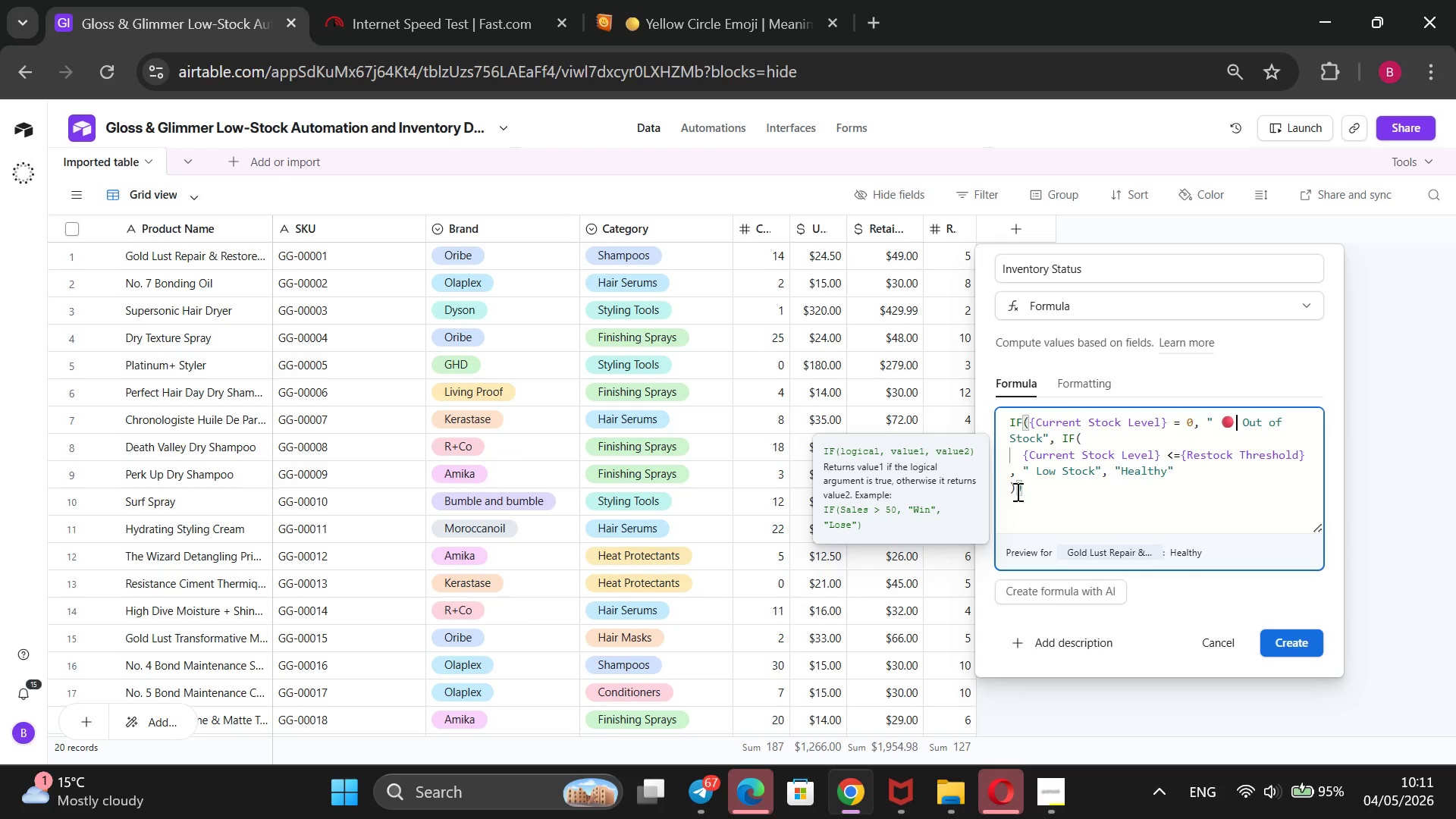 
left_click([1029, 469])
 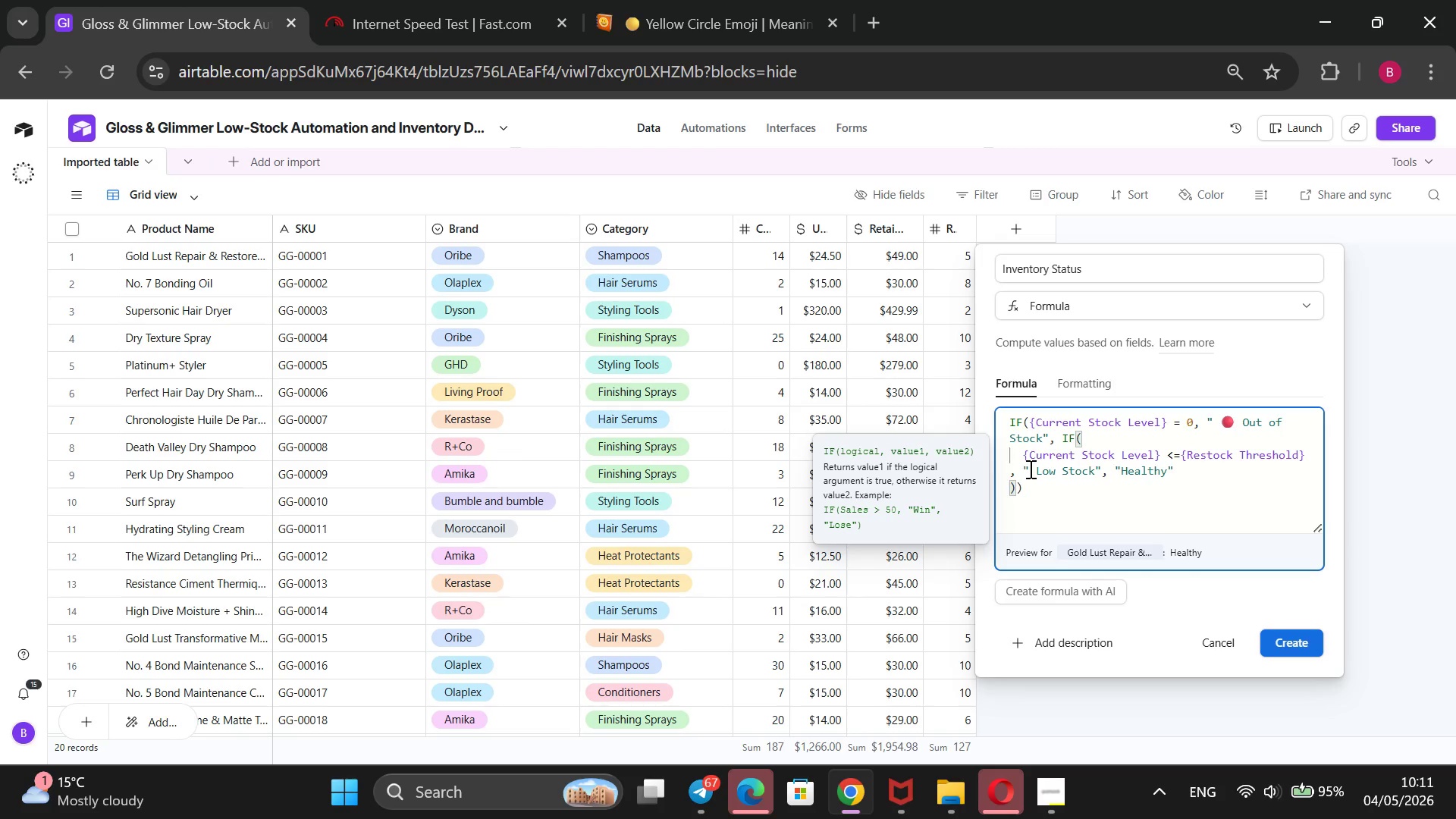 
key(Space)
 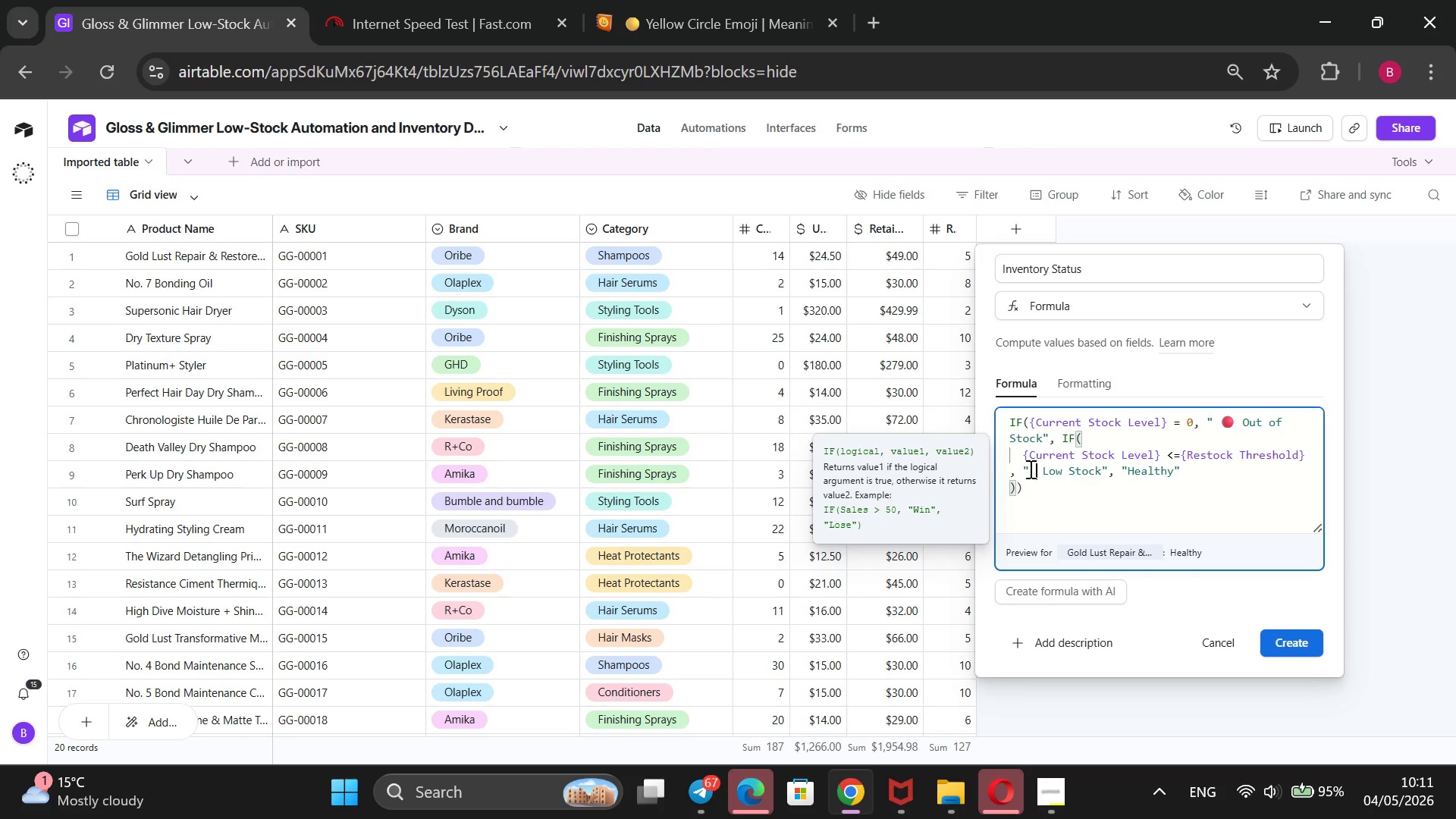 
key(Control+V)
 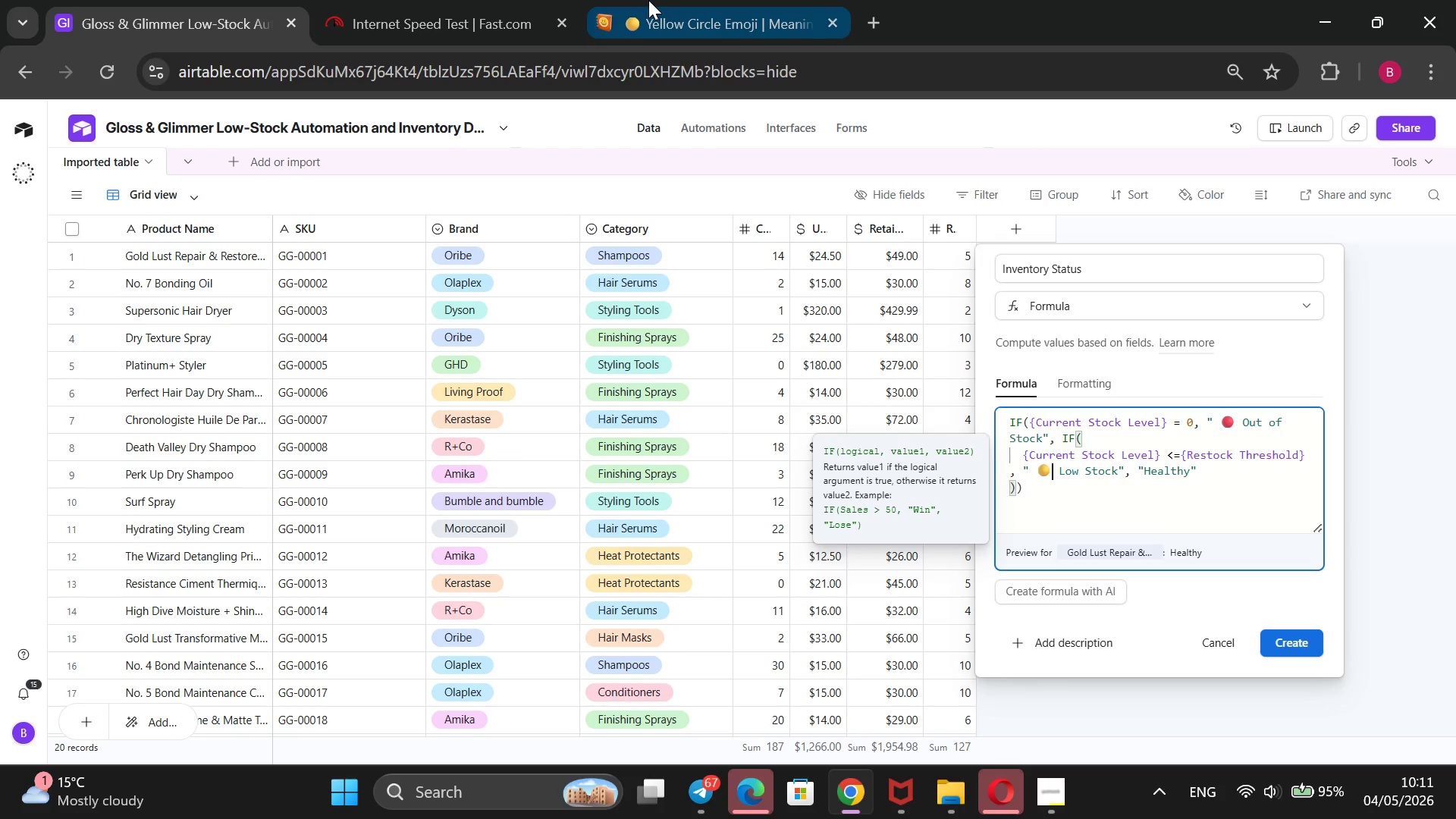 
left_click([648, 0])
 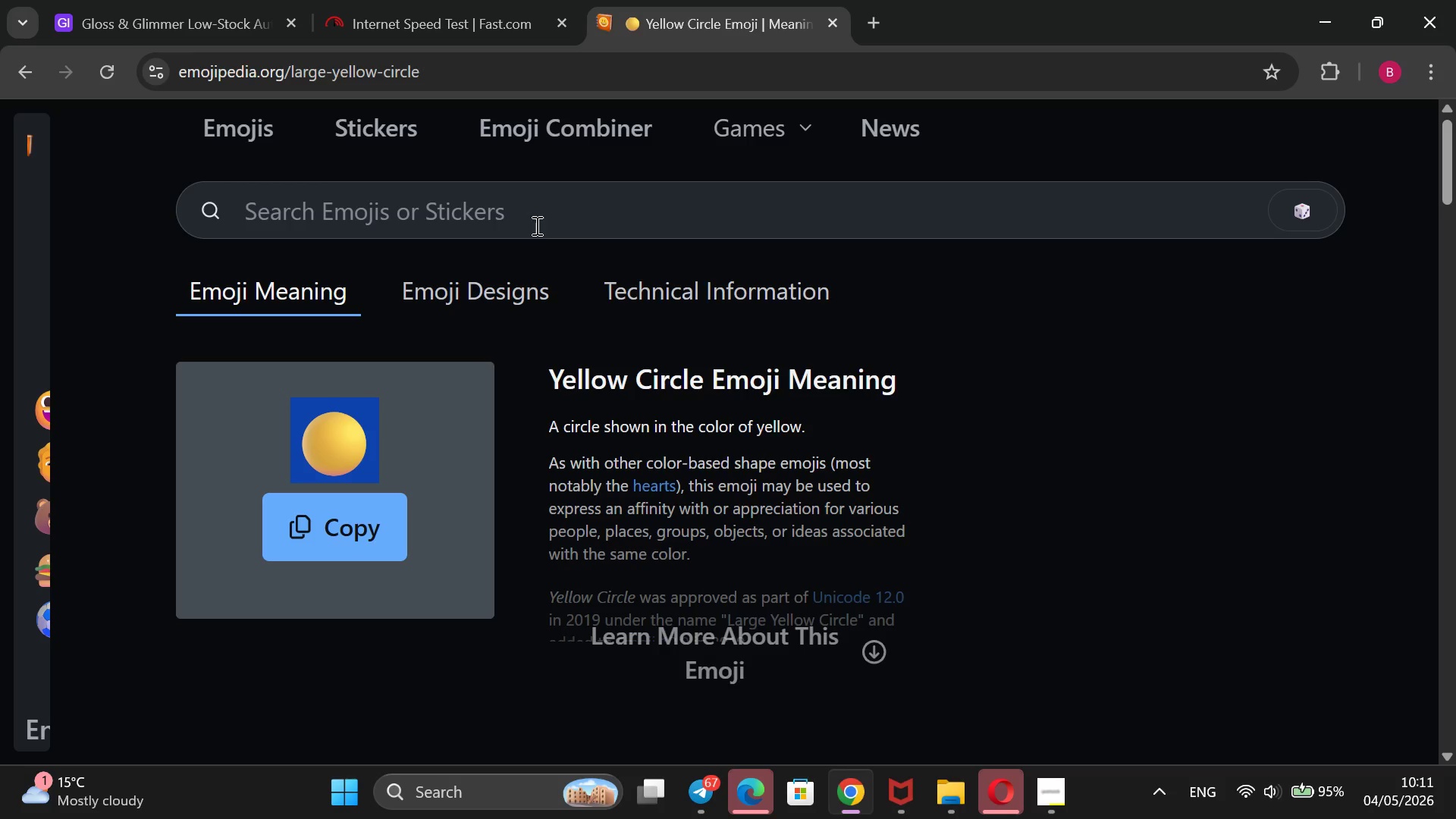 
left_click([535, 224])
 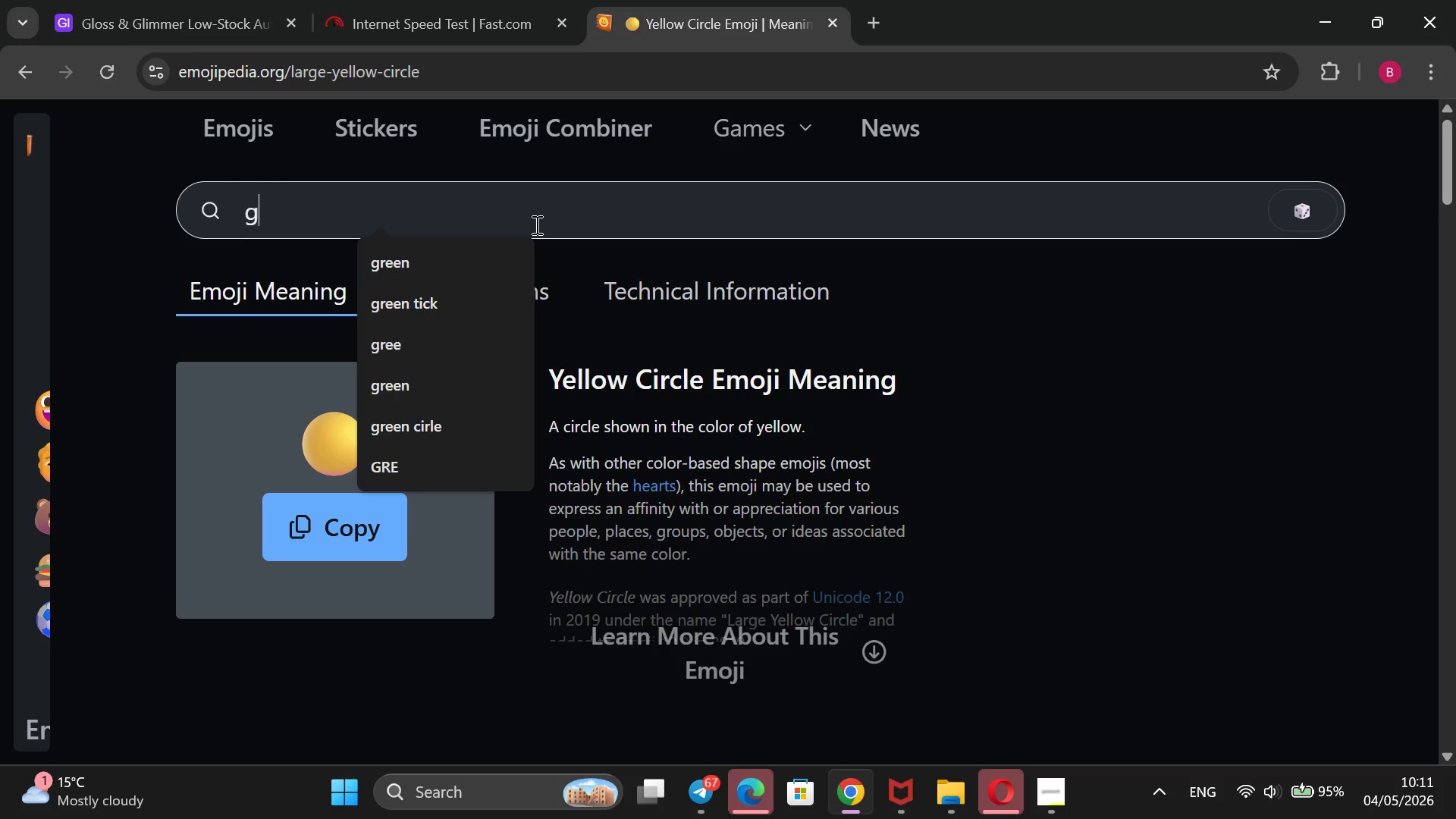 
type(green)
 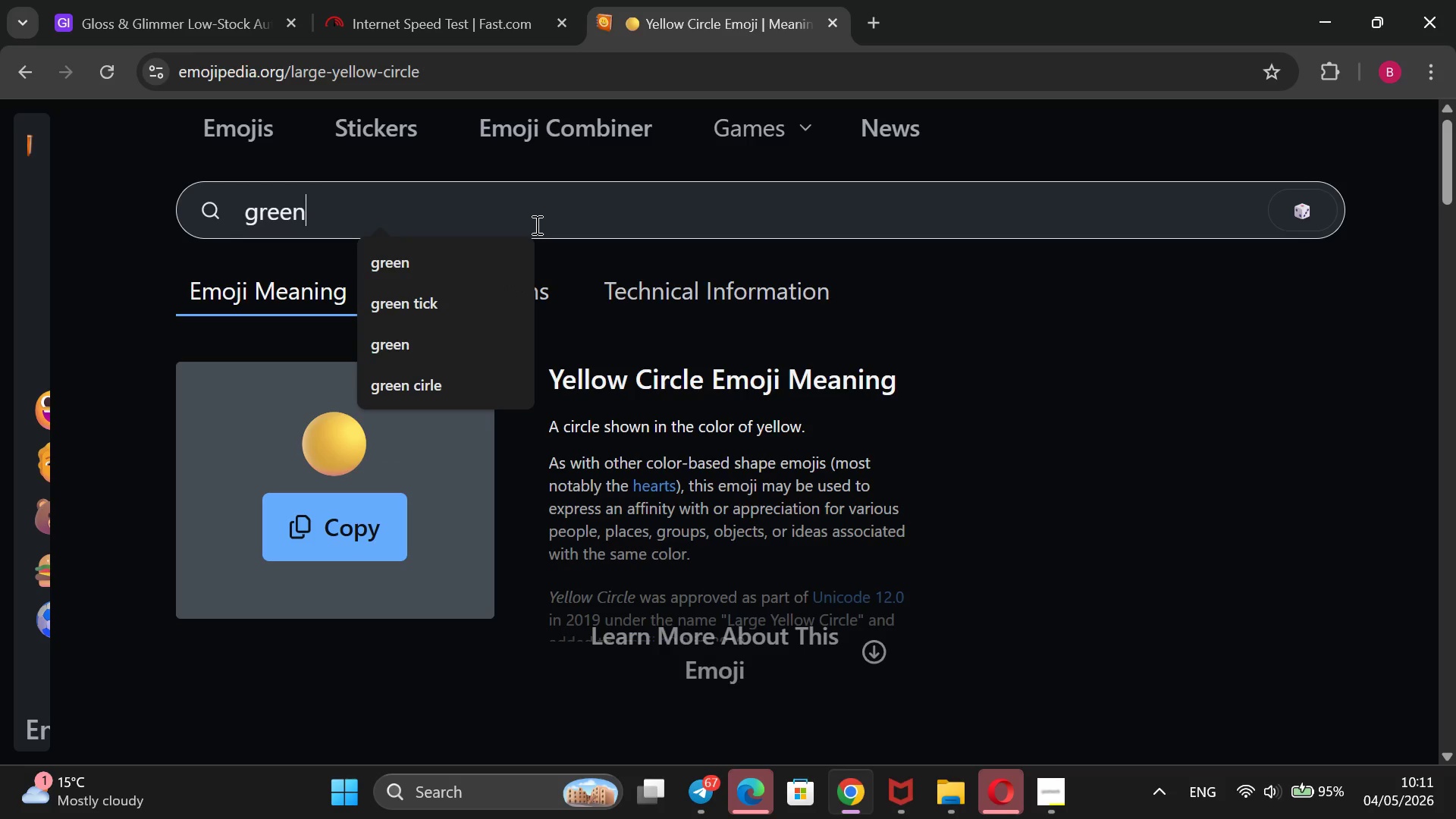 
key(Enter)
 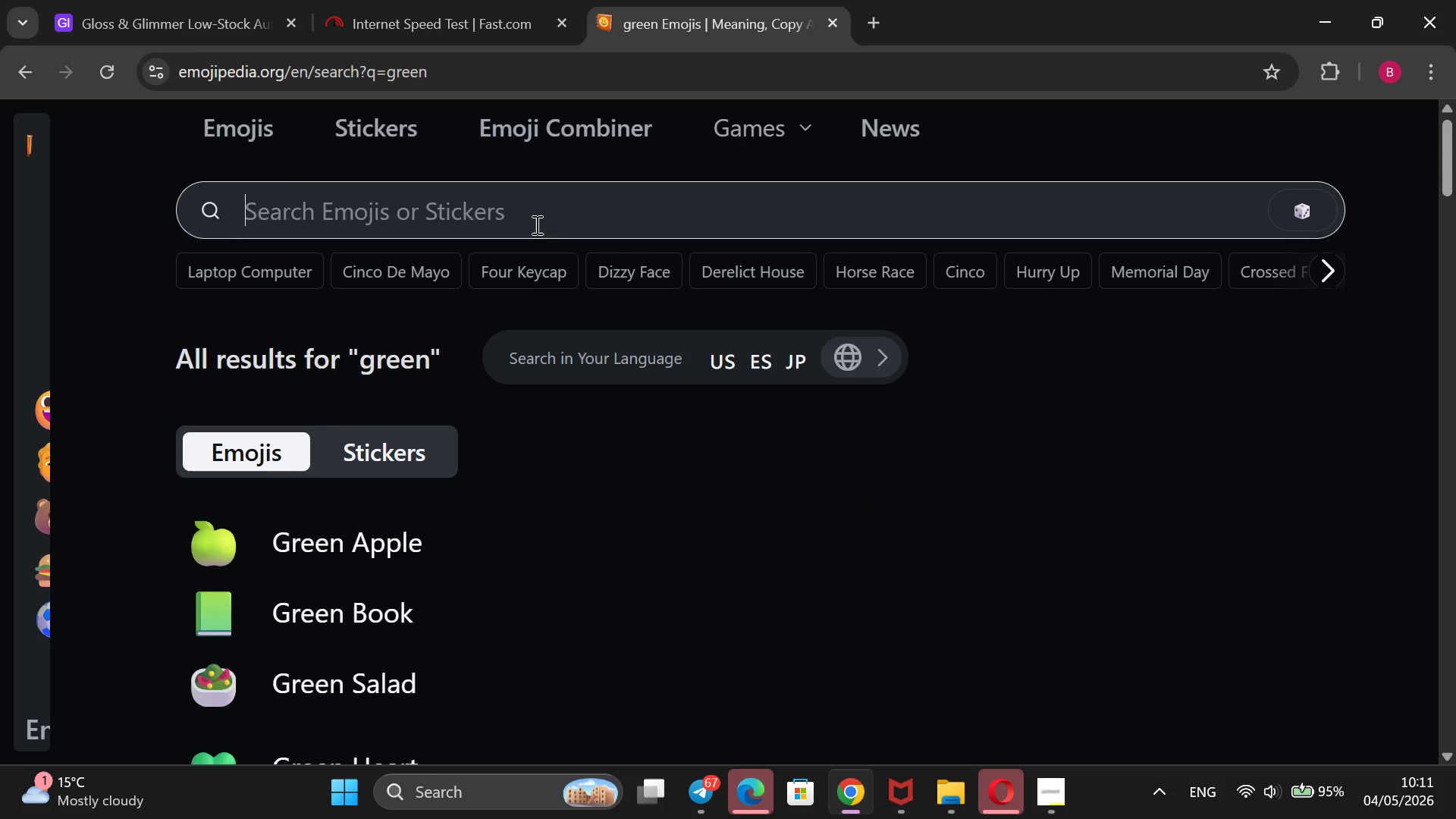 
scroll: coordinate [535, 224], scroll_direction: down, amount: 2.0
 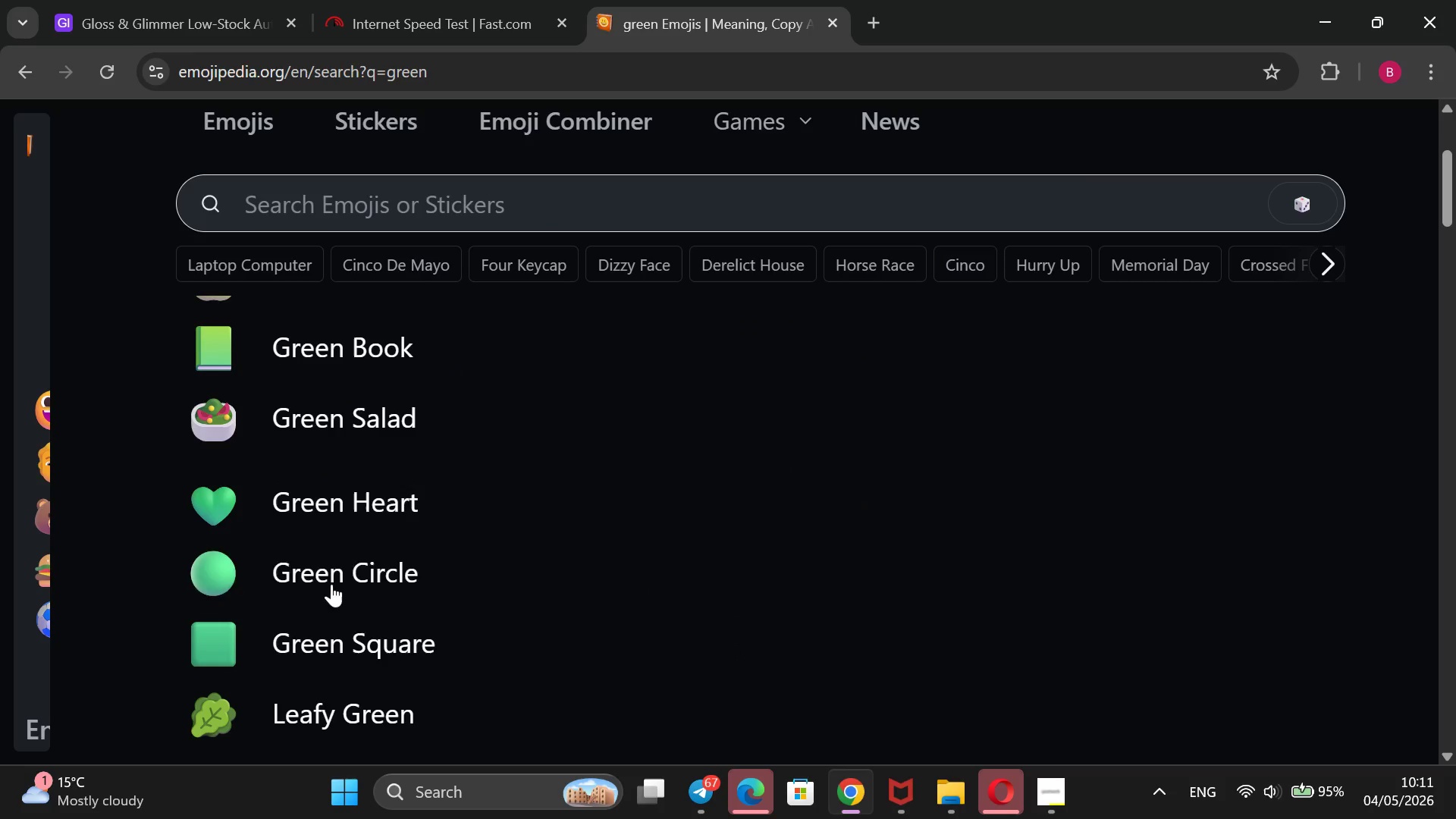 
left_click([334, 567])
 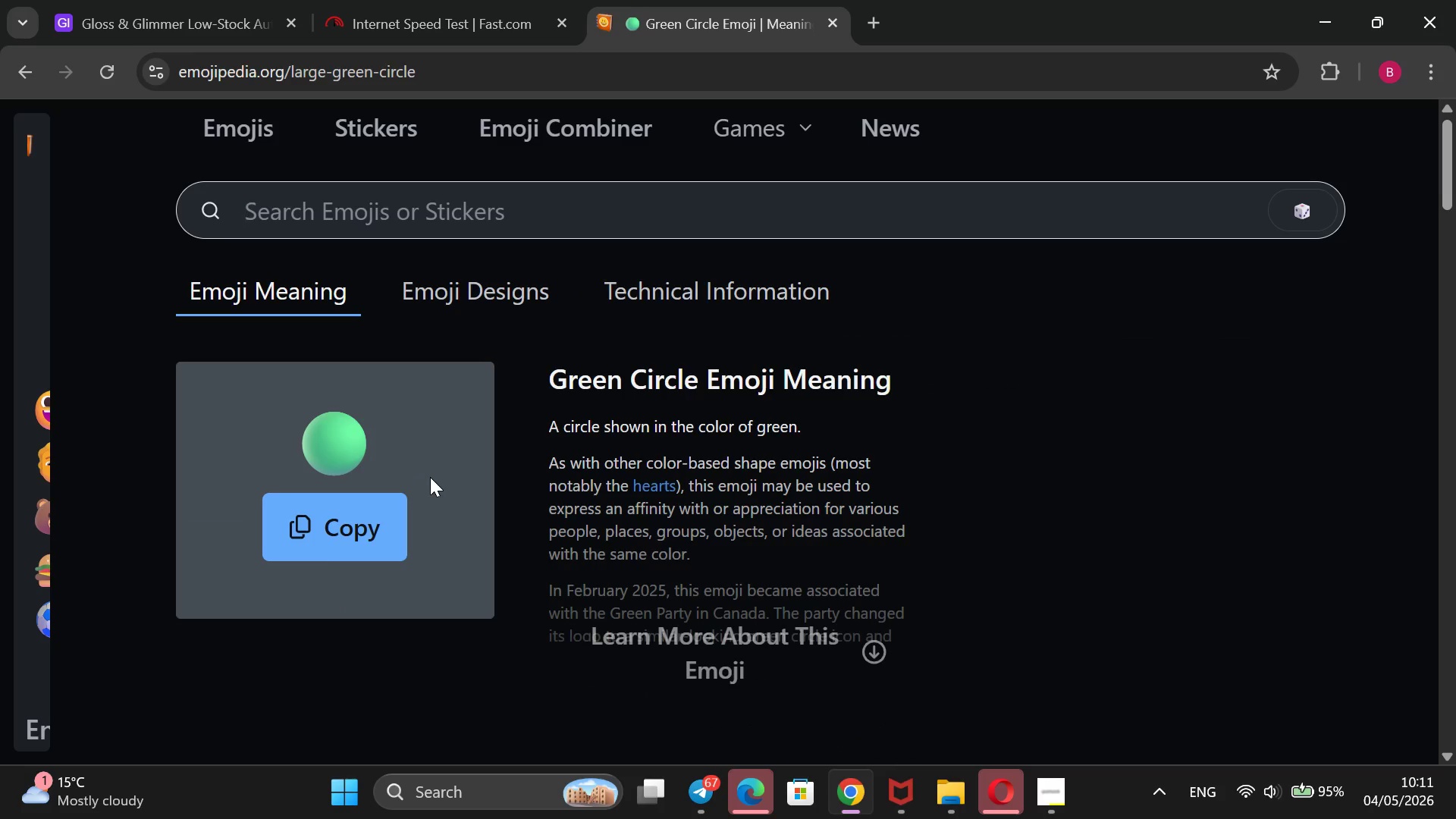 
left_click_drag(start_coordinate=[428, 457], to_coordinate=[283, 445])
 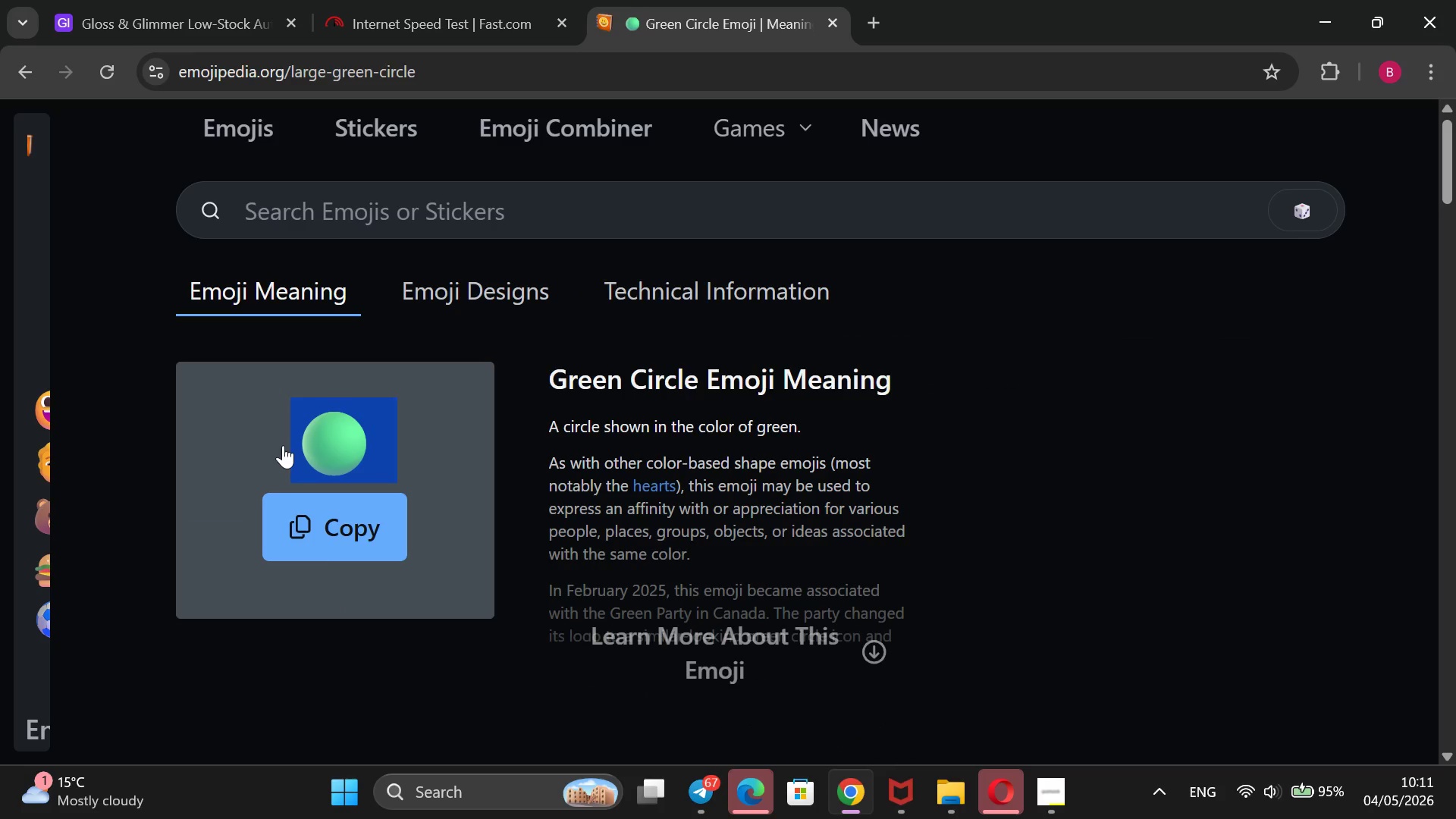 
key(Control+C)
 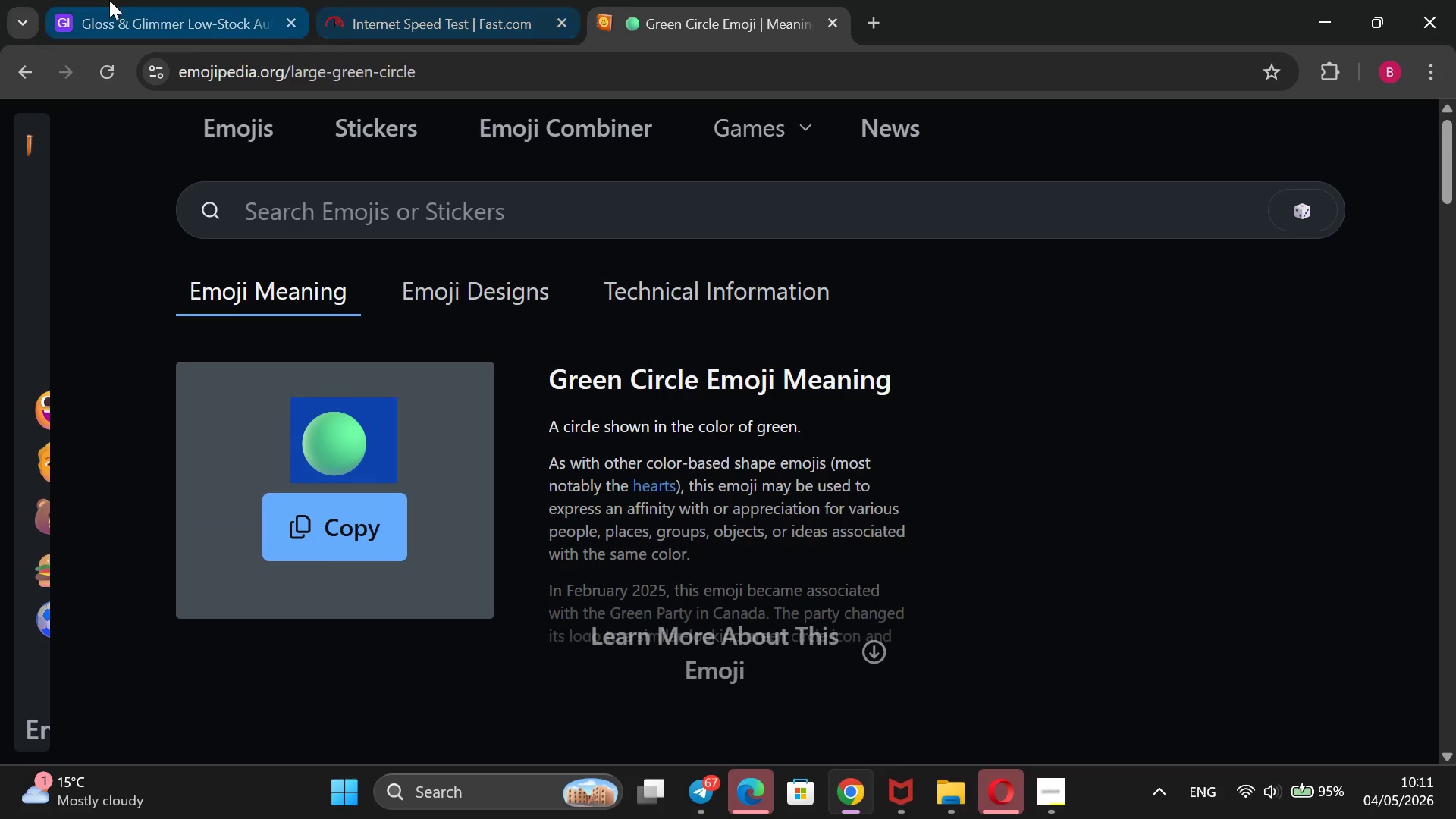 
left_click([108, 0])
 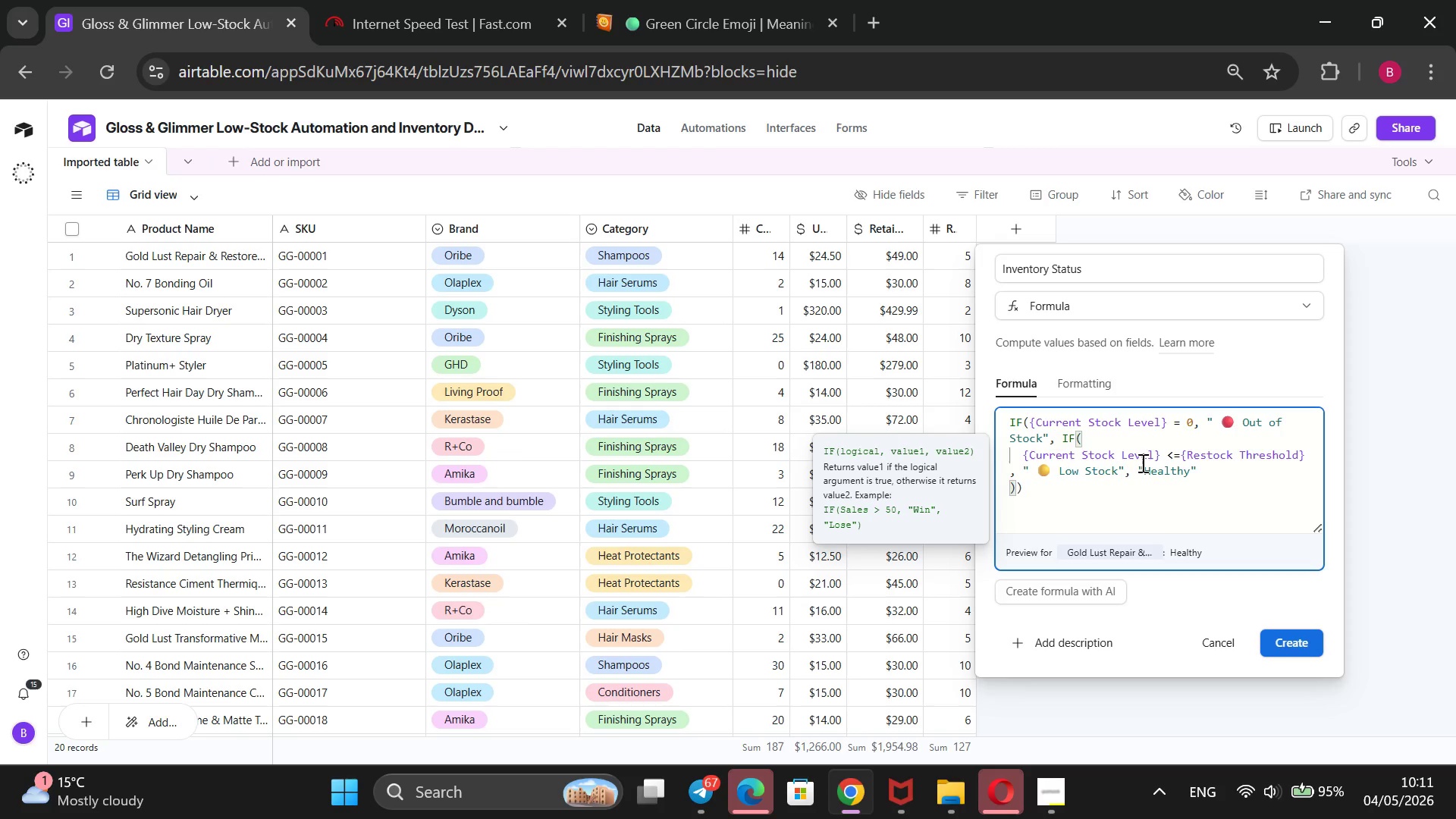 
left_click([1141, 468])
 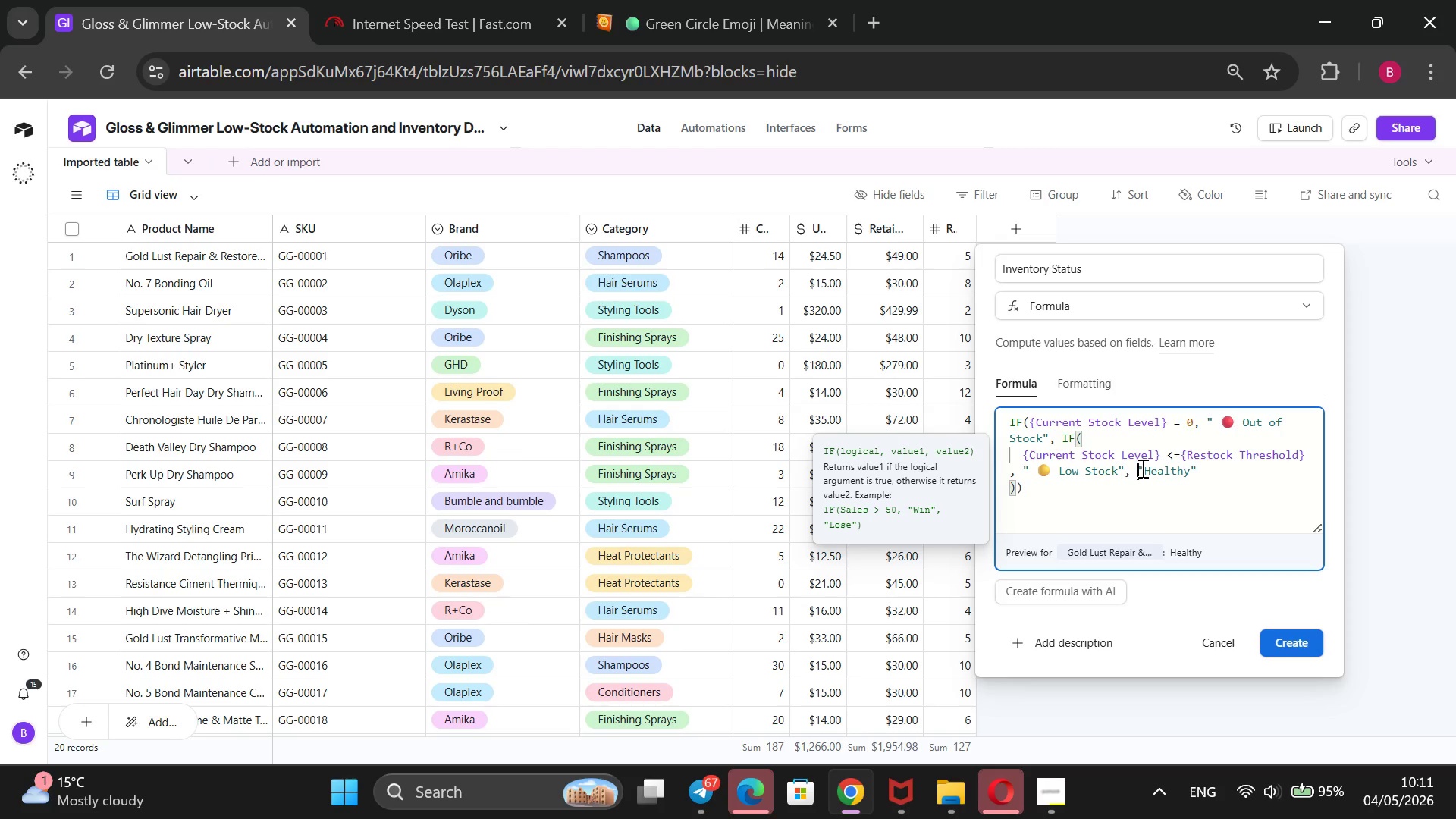 
key(ArrowRight)
 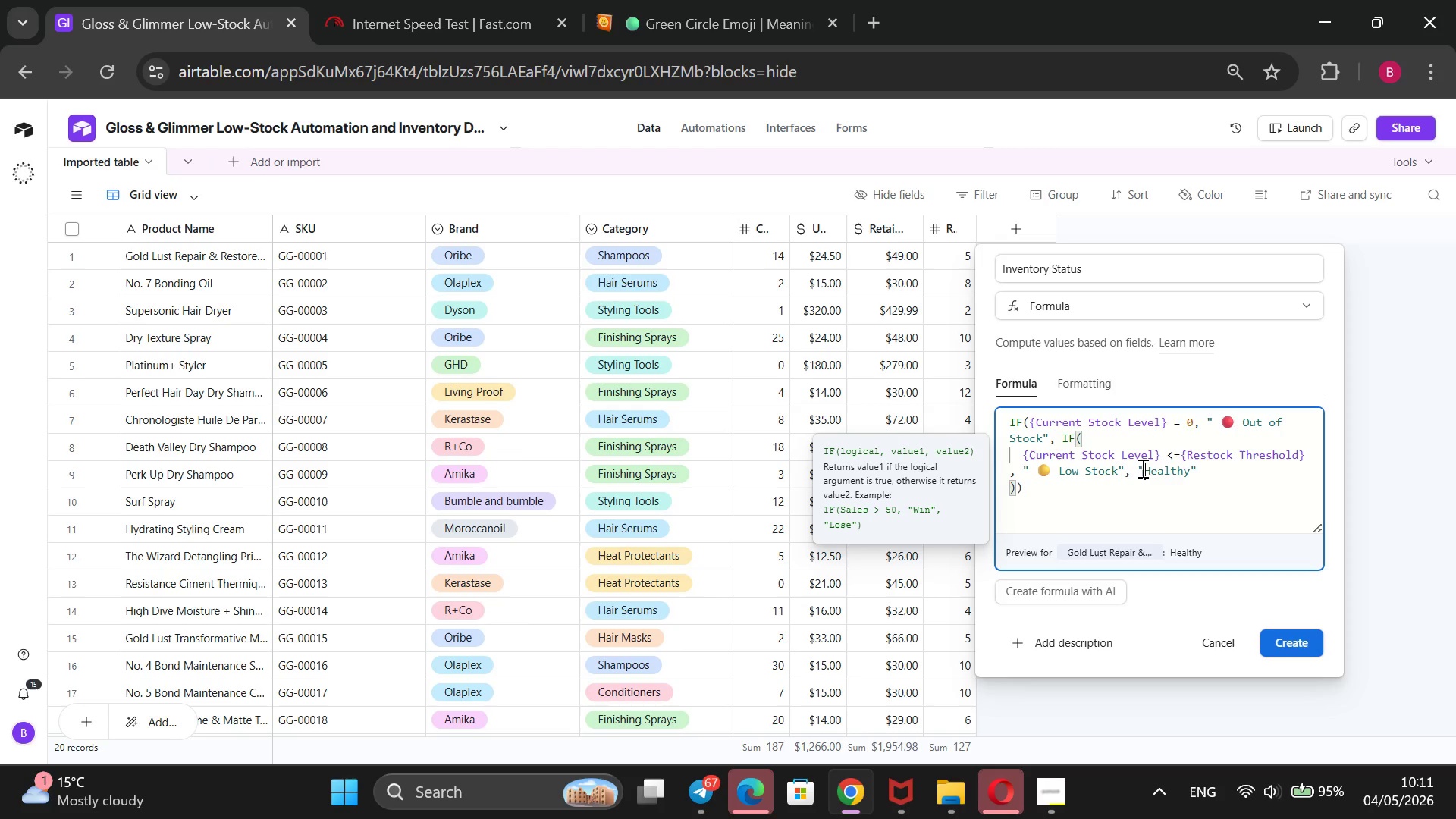 
key(Space)
 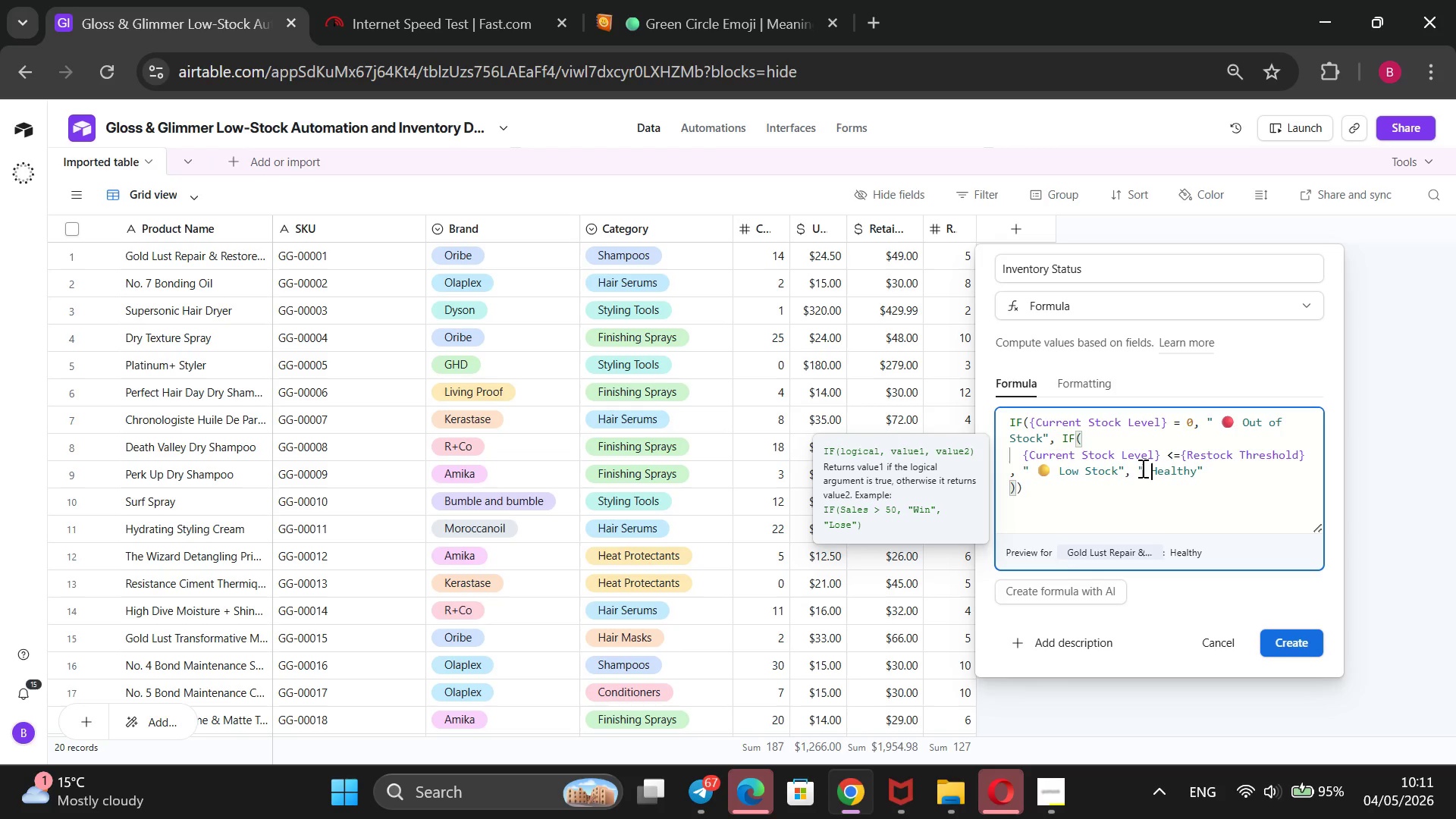 
key(Control+V)
 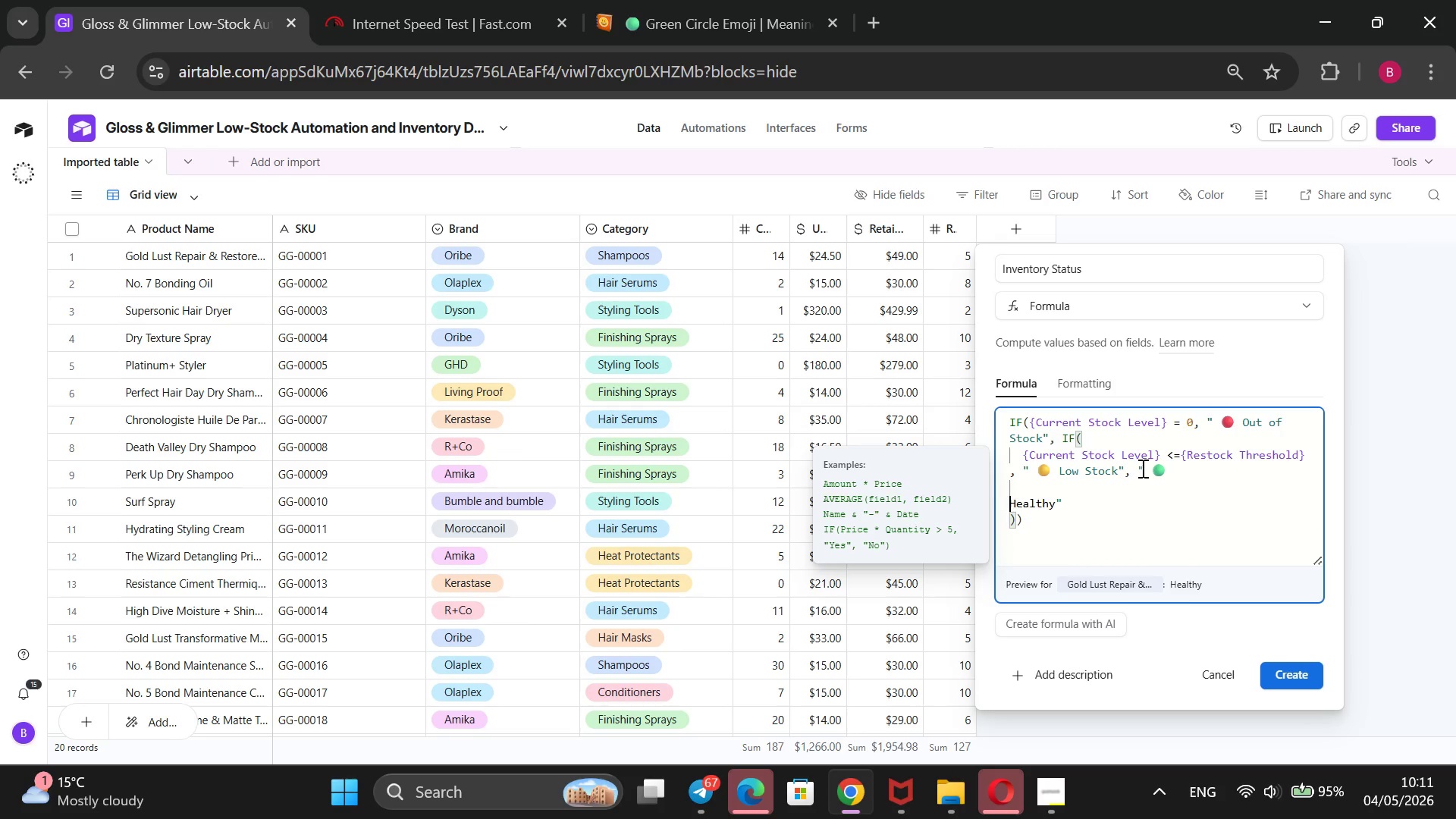 
key(Backspace)
 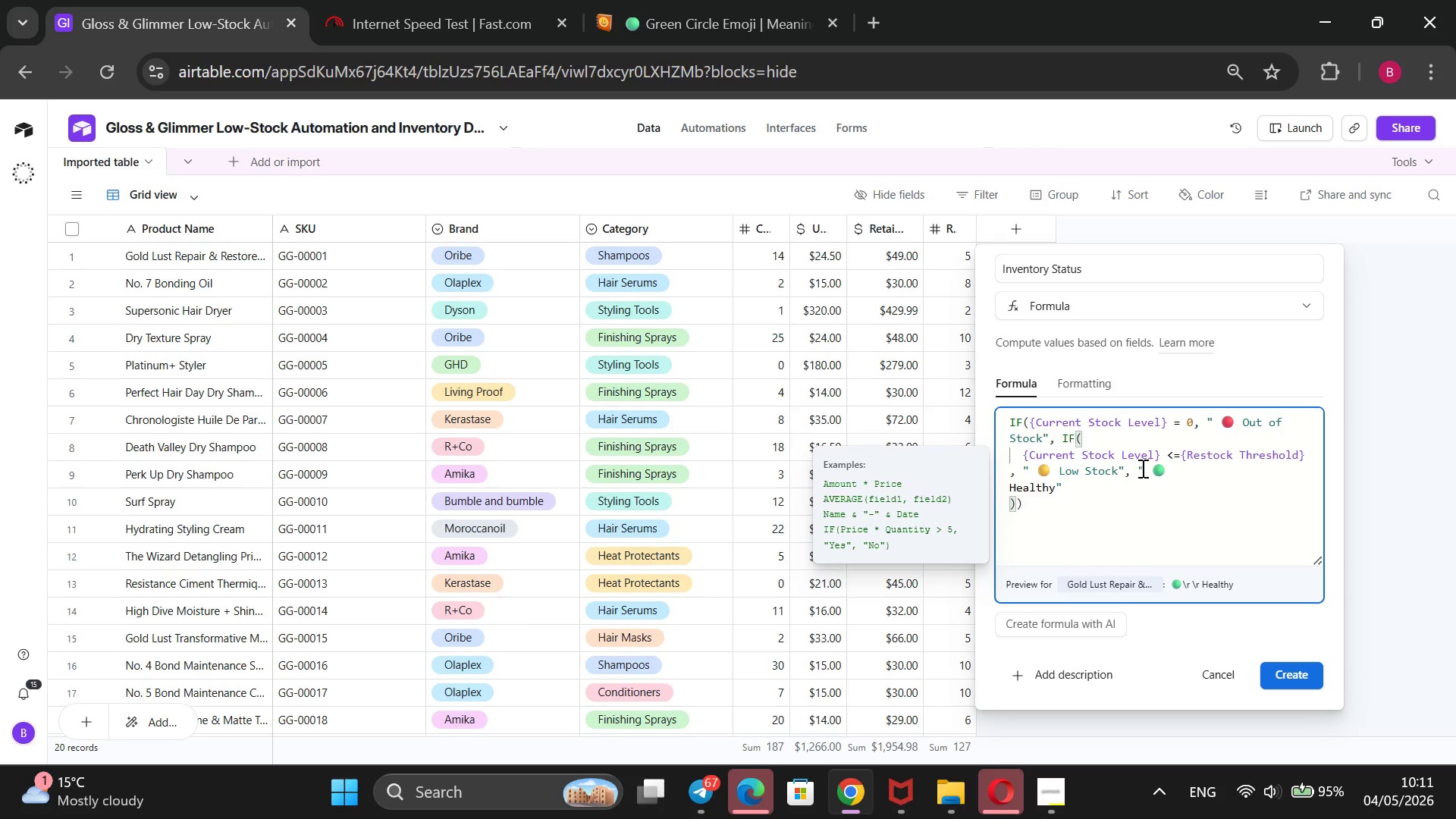 
key(Backspace)
 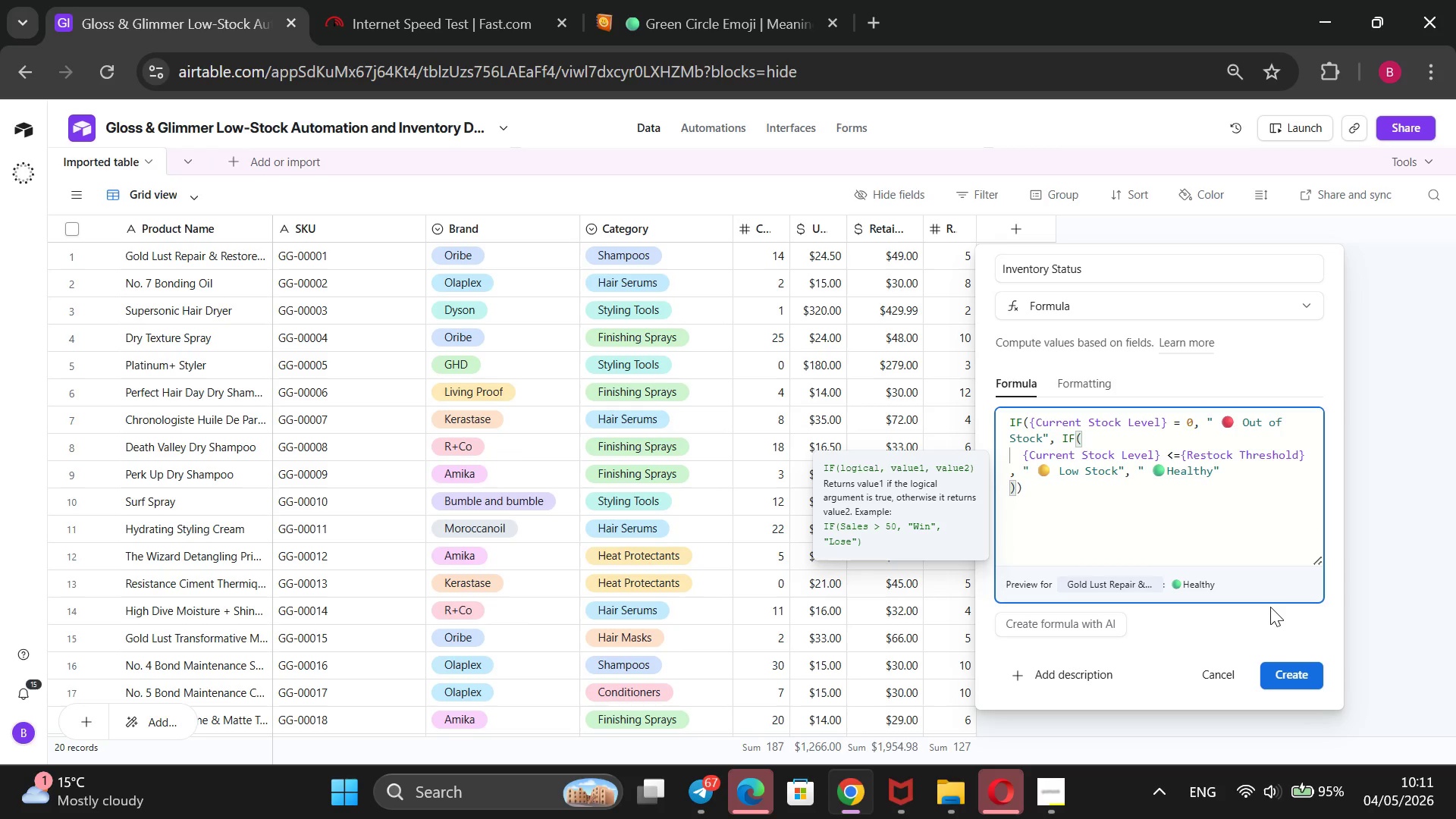 
left_click([1152, 472])
 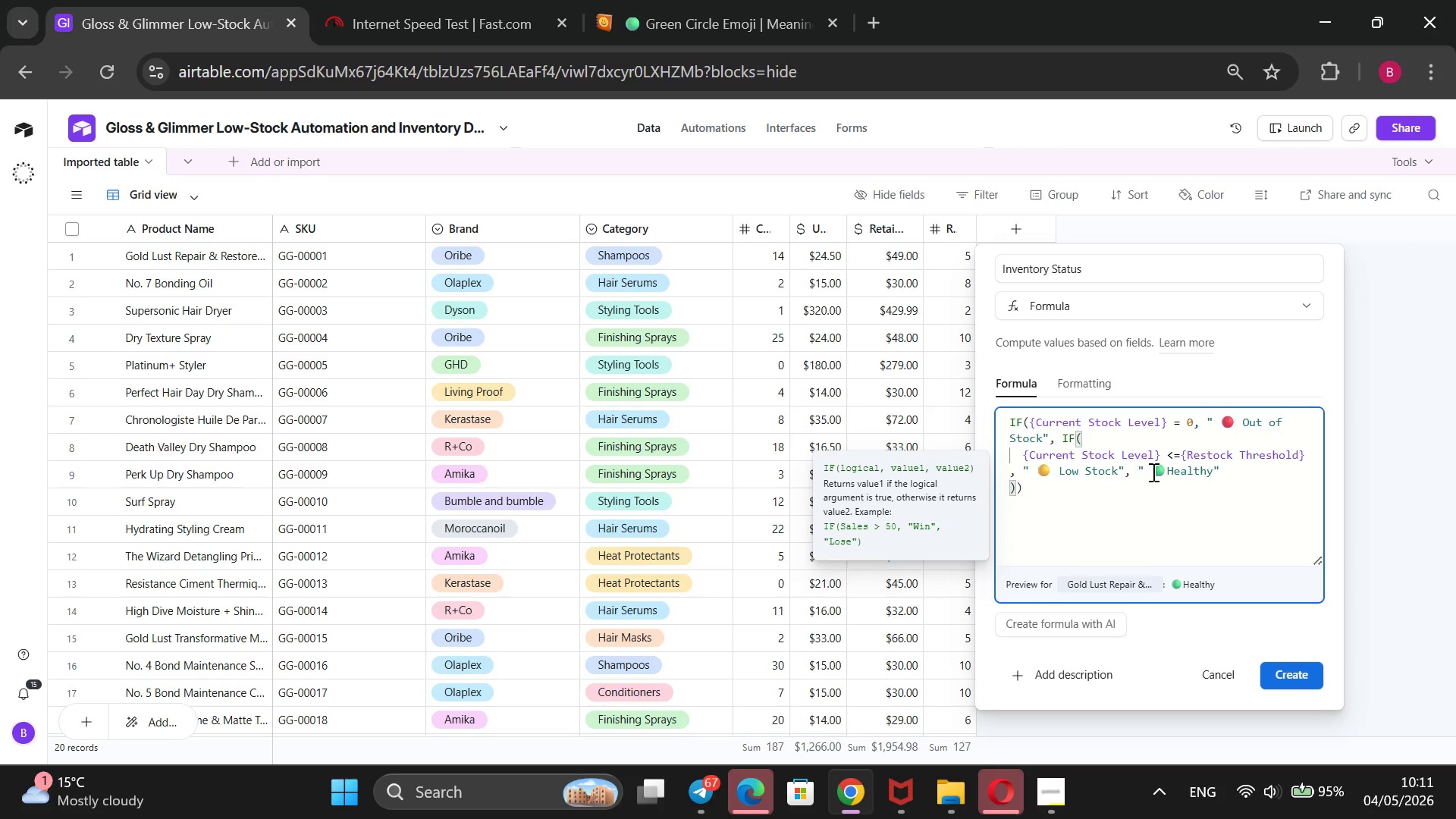 
key(Backspace)
 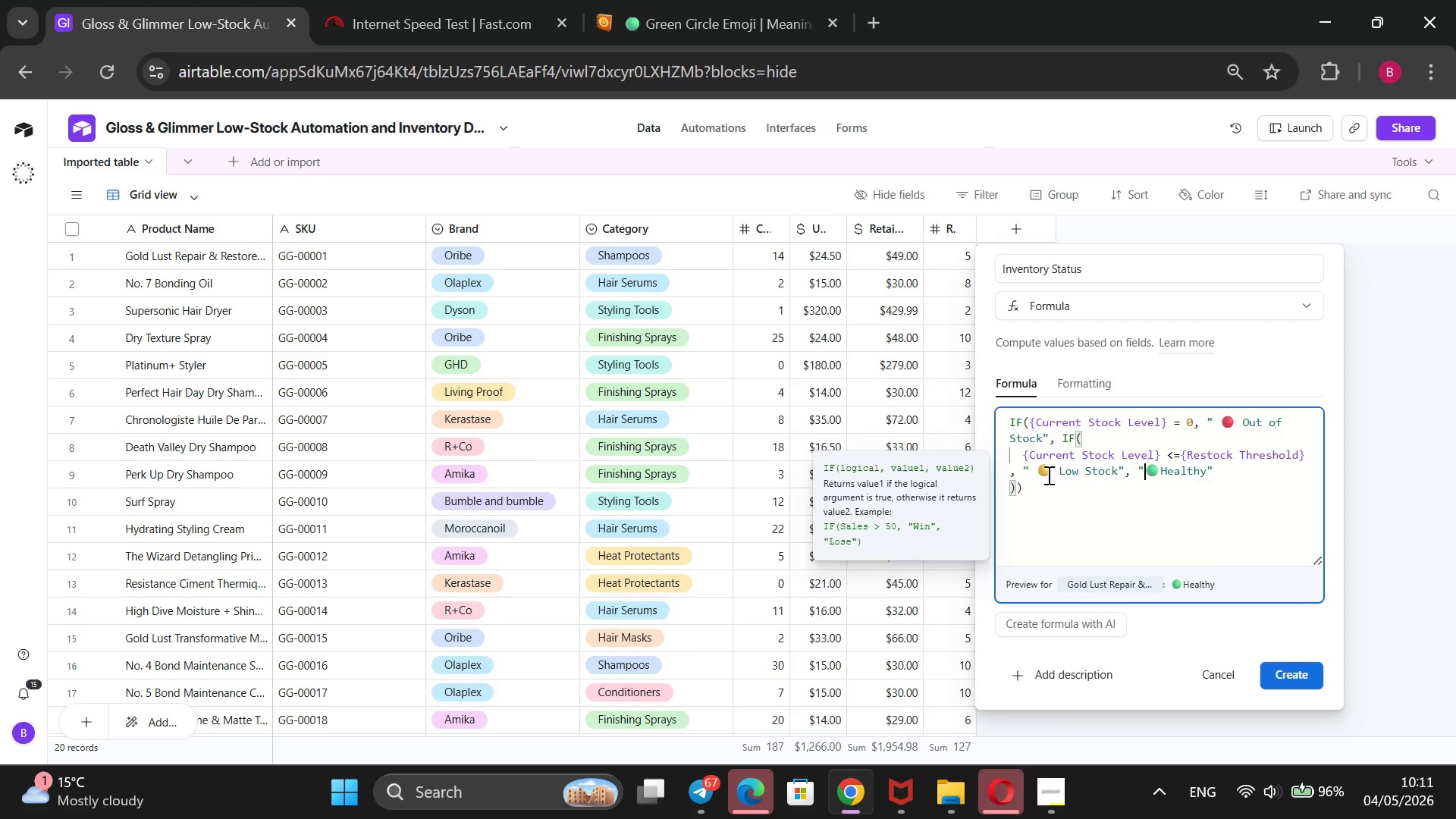 
left_click([1039, 469])
 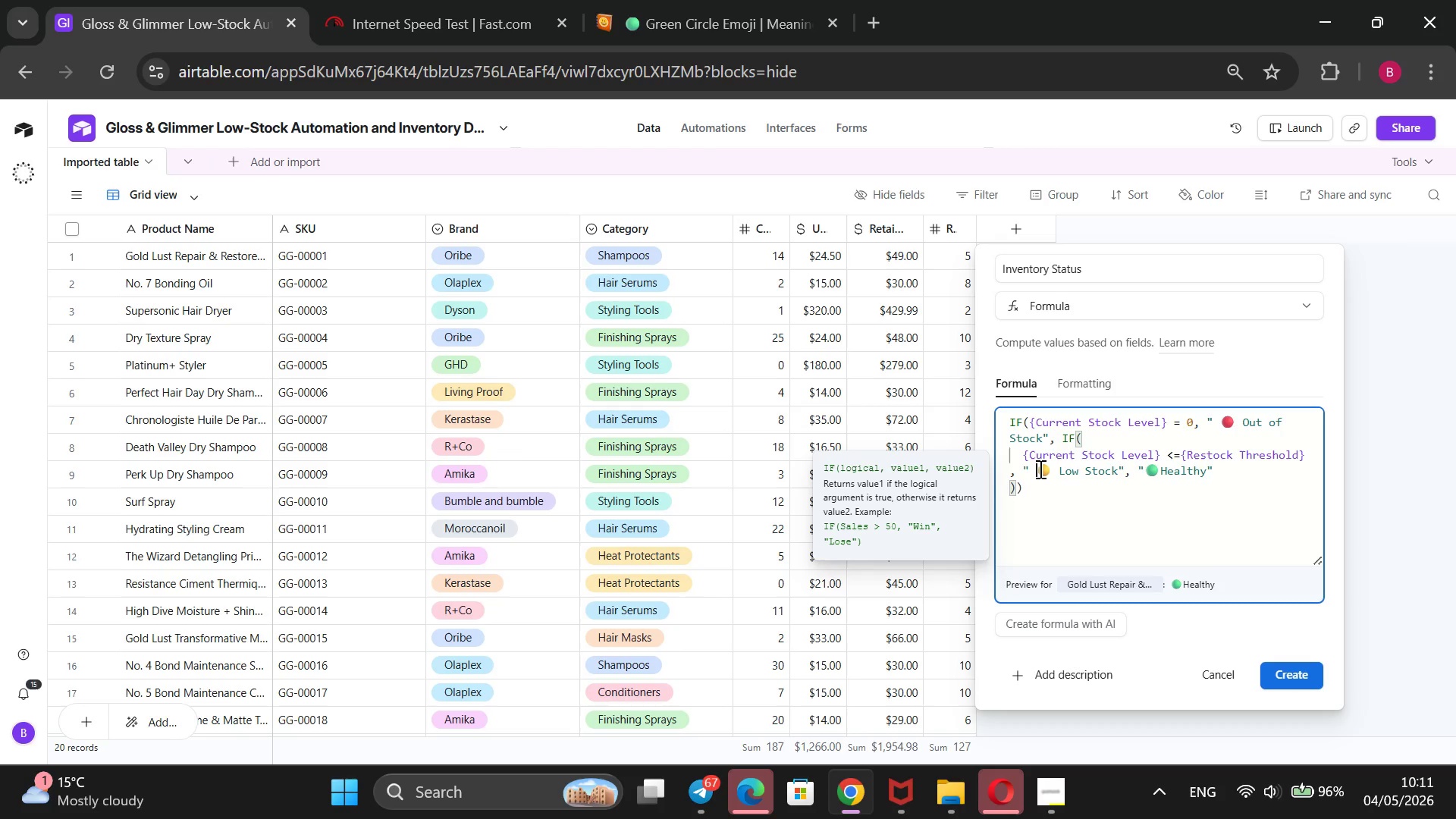 
key(Backspace)
 